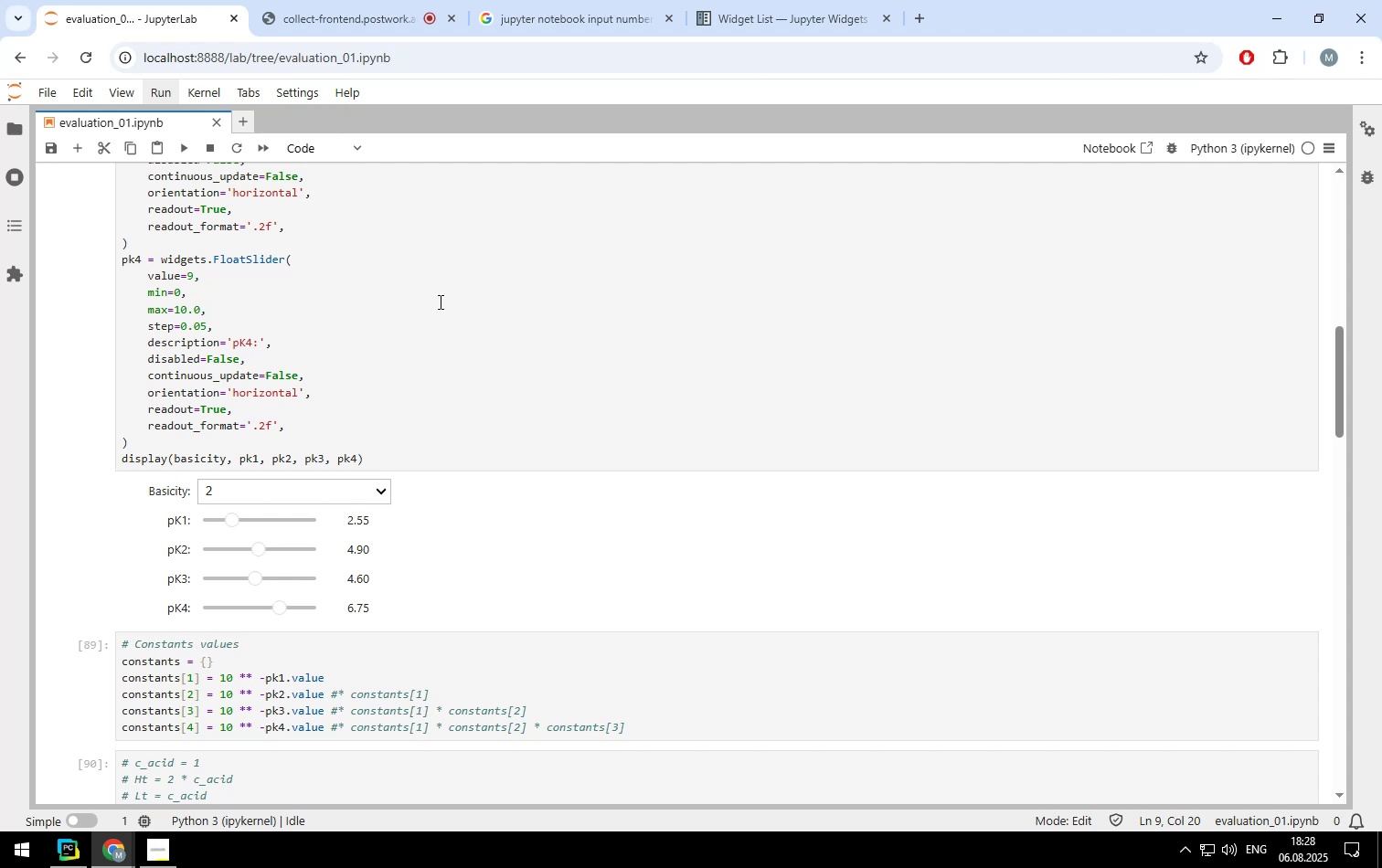 
scroll: coordinate [686, 356], scroll_direction: down, amount: 13.0
 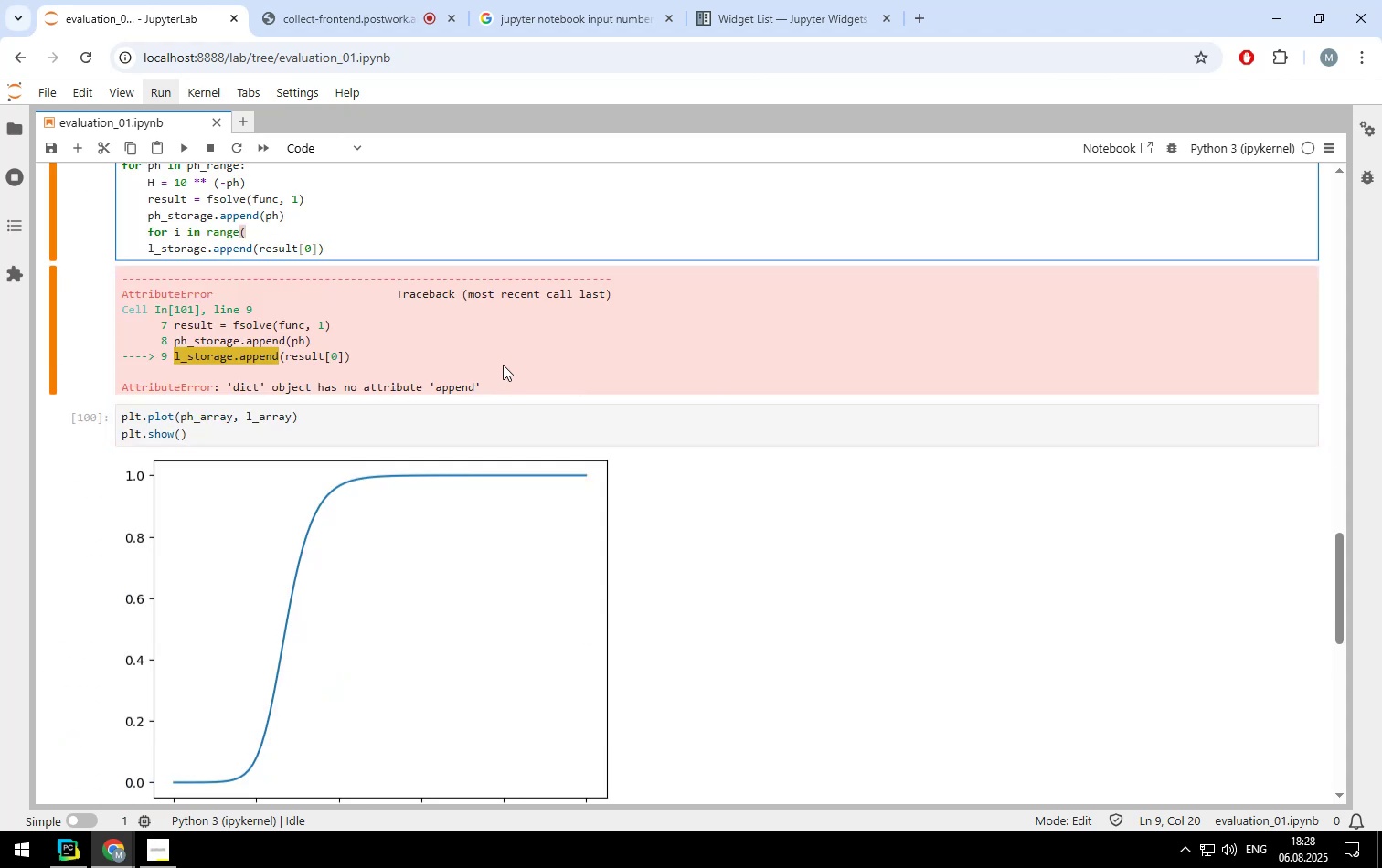 
type(basicity.value):)
 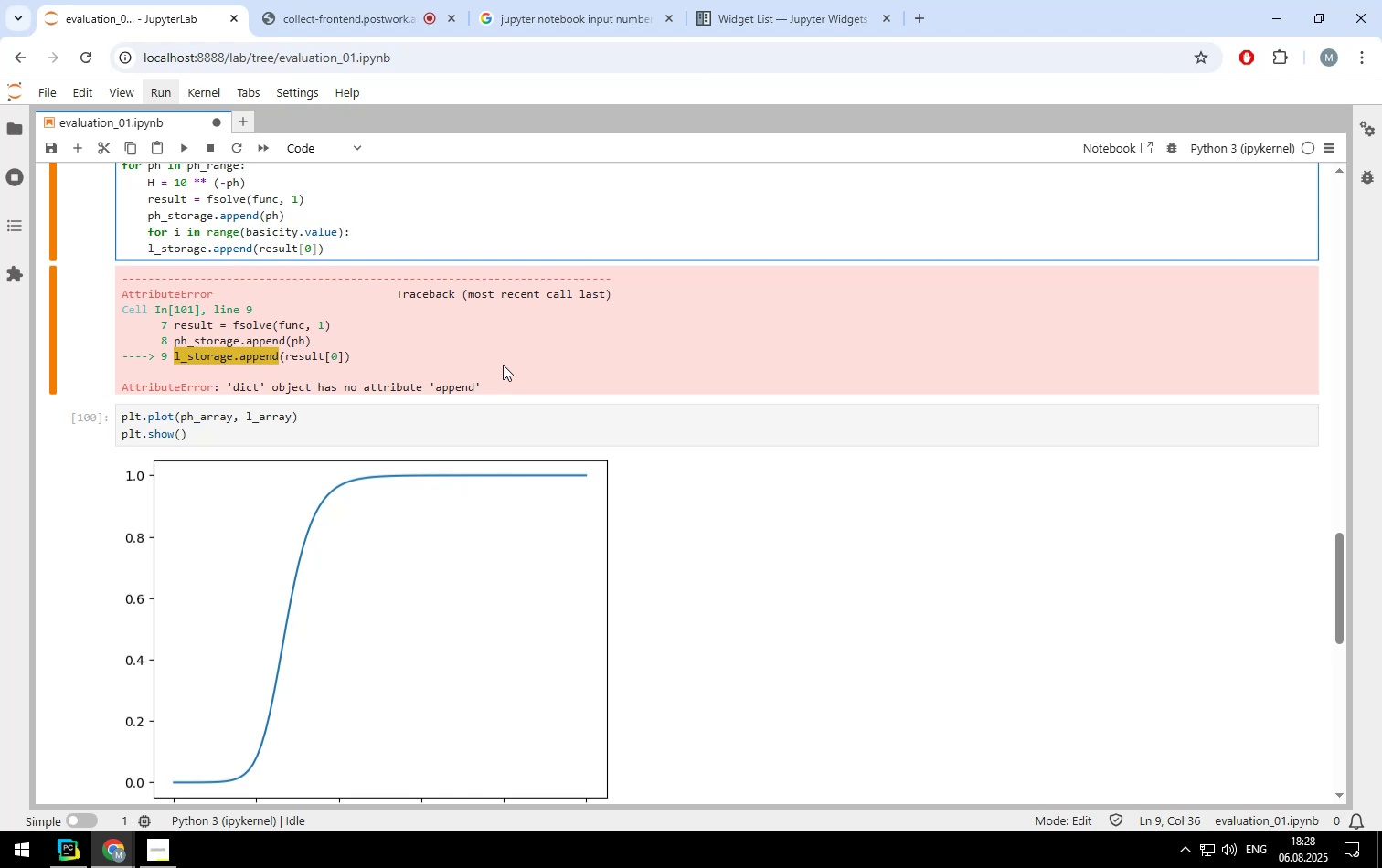 
key(Enter)
 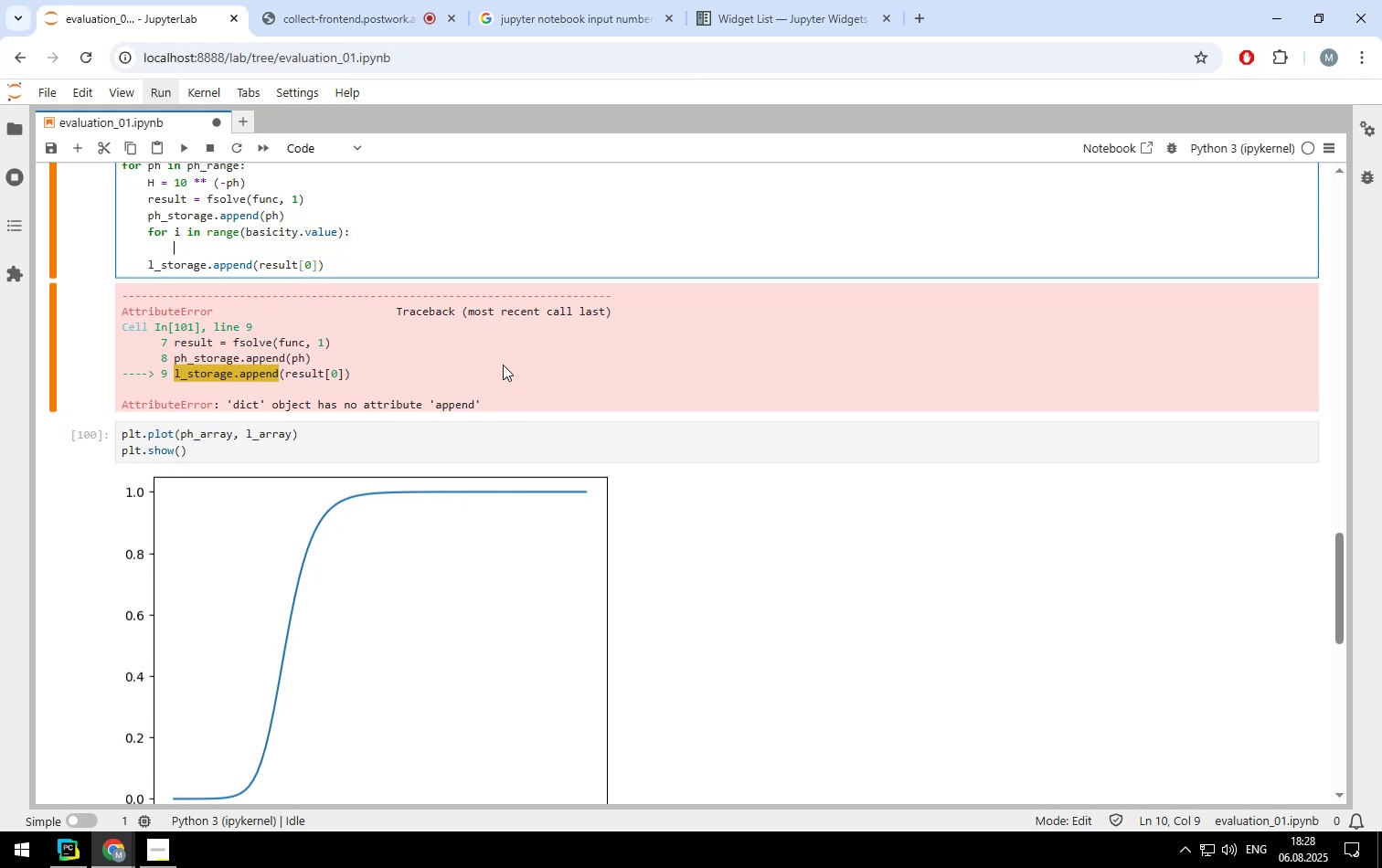 
scroll: coordinate [260, 380], scroll_direction: up, amount: 11.0
 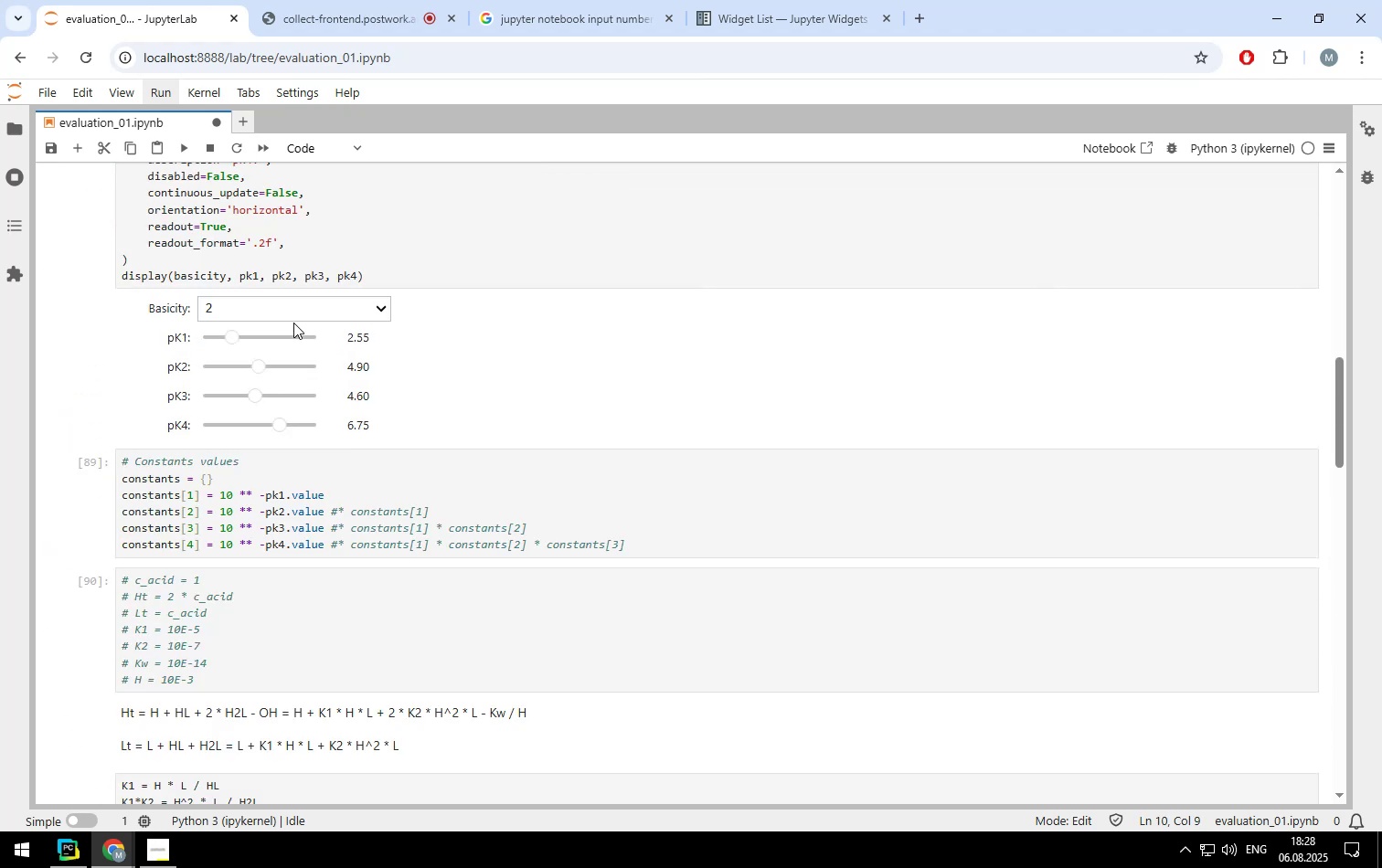 
left_click([294, 308])
 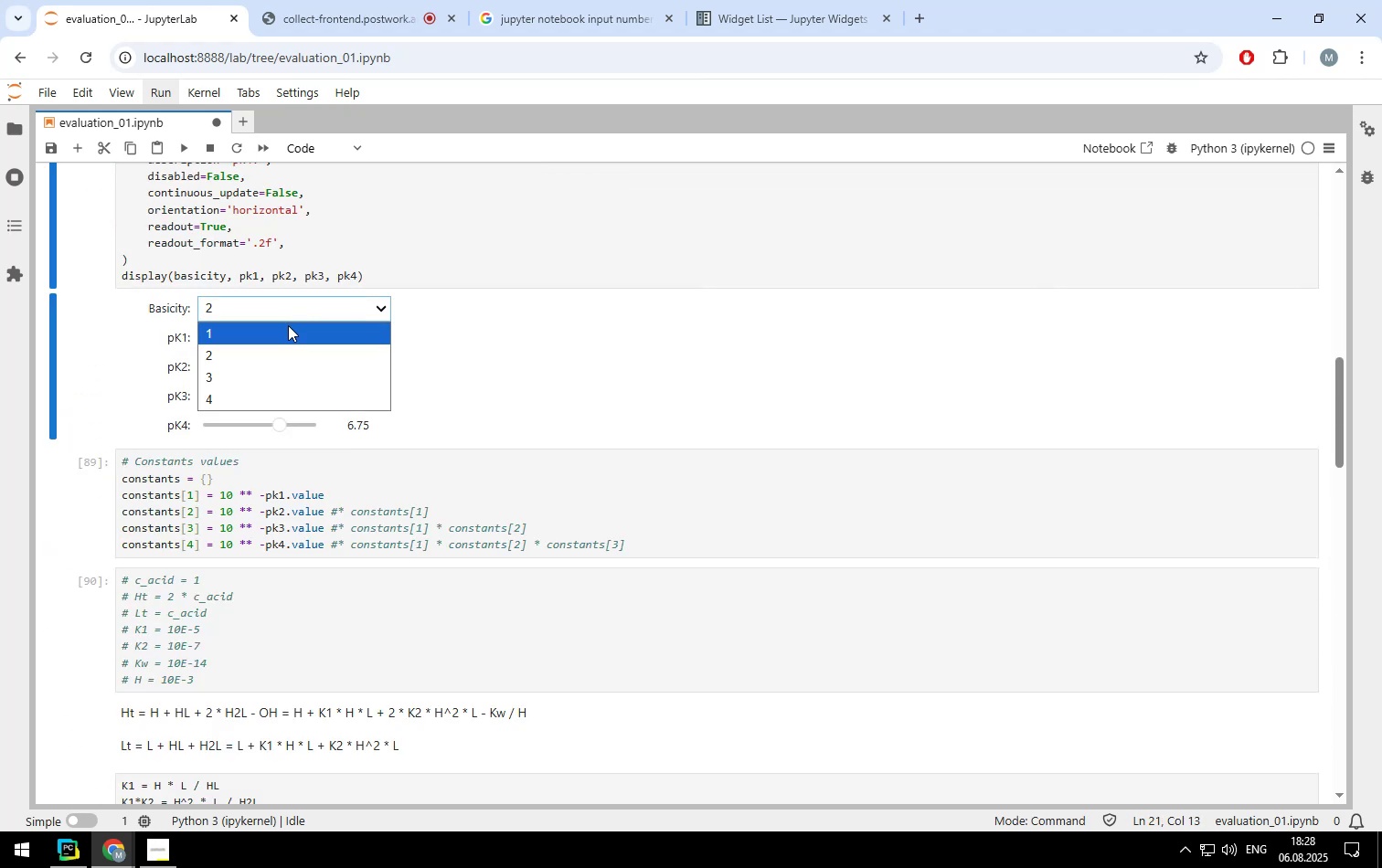 
left_click([288, 325])
 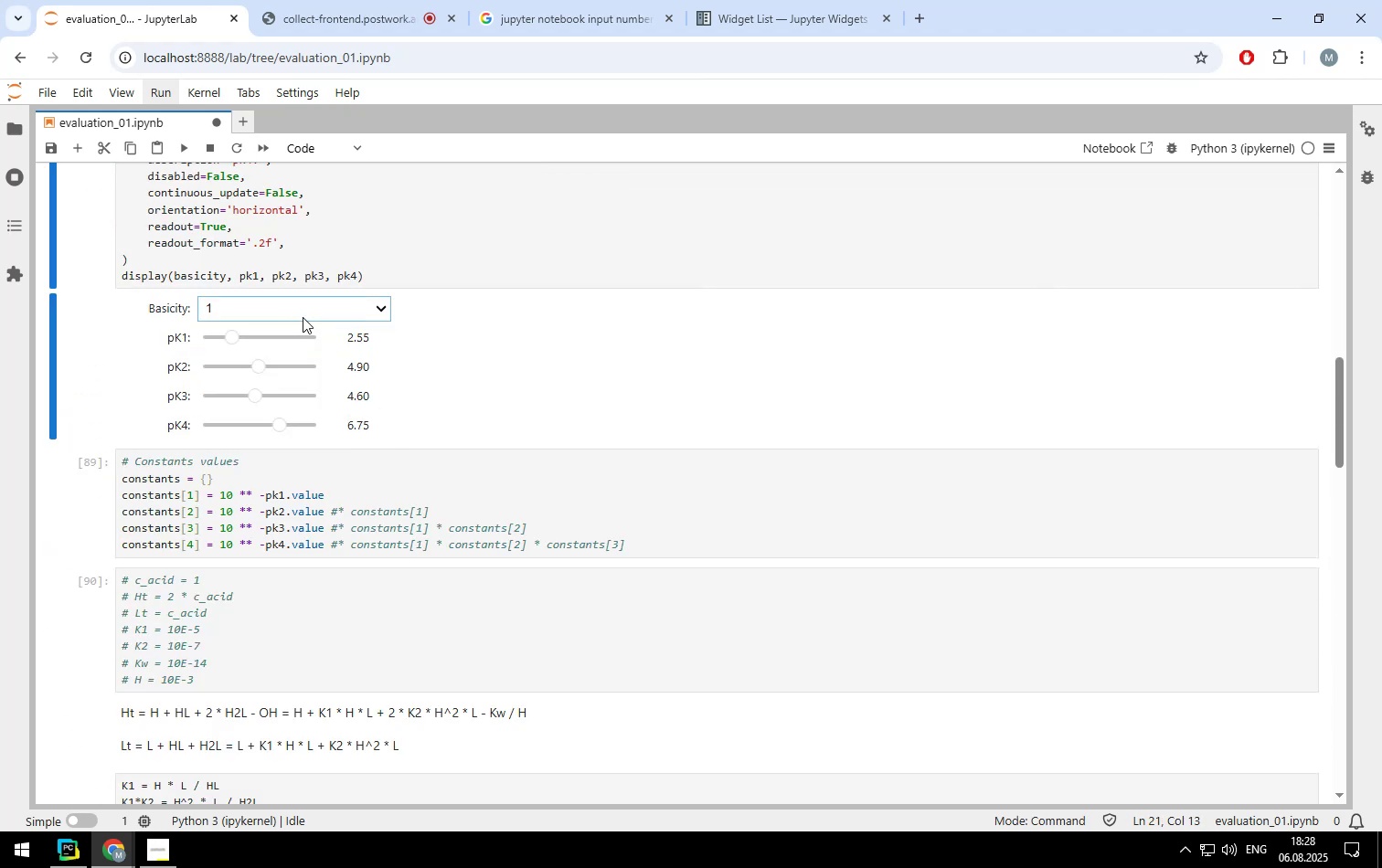 
left_click([304, 312])
 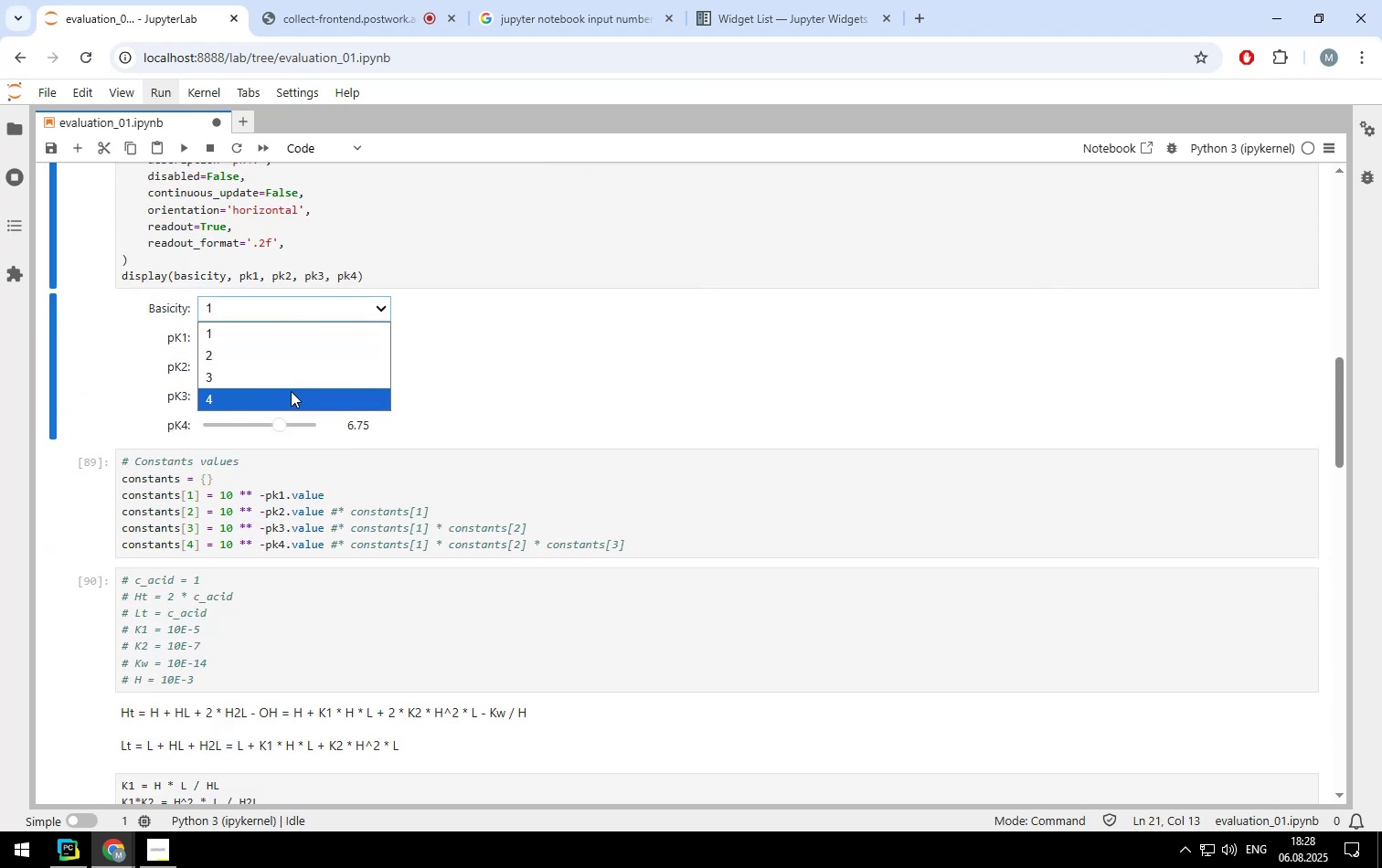 
left_click([291, 391])
 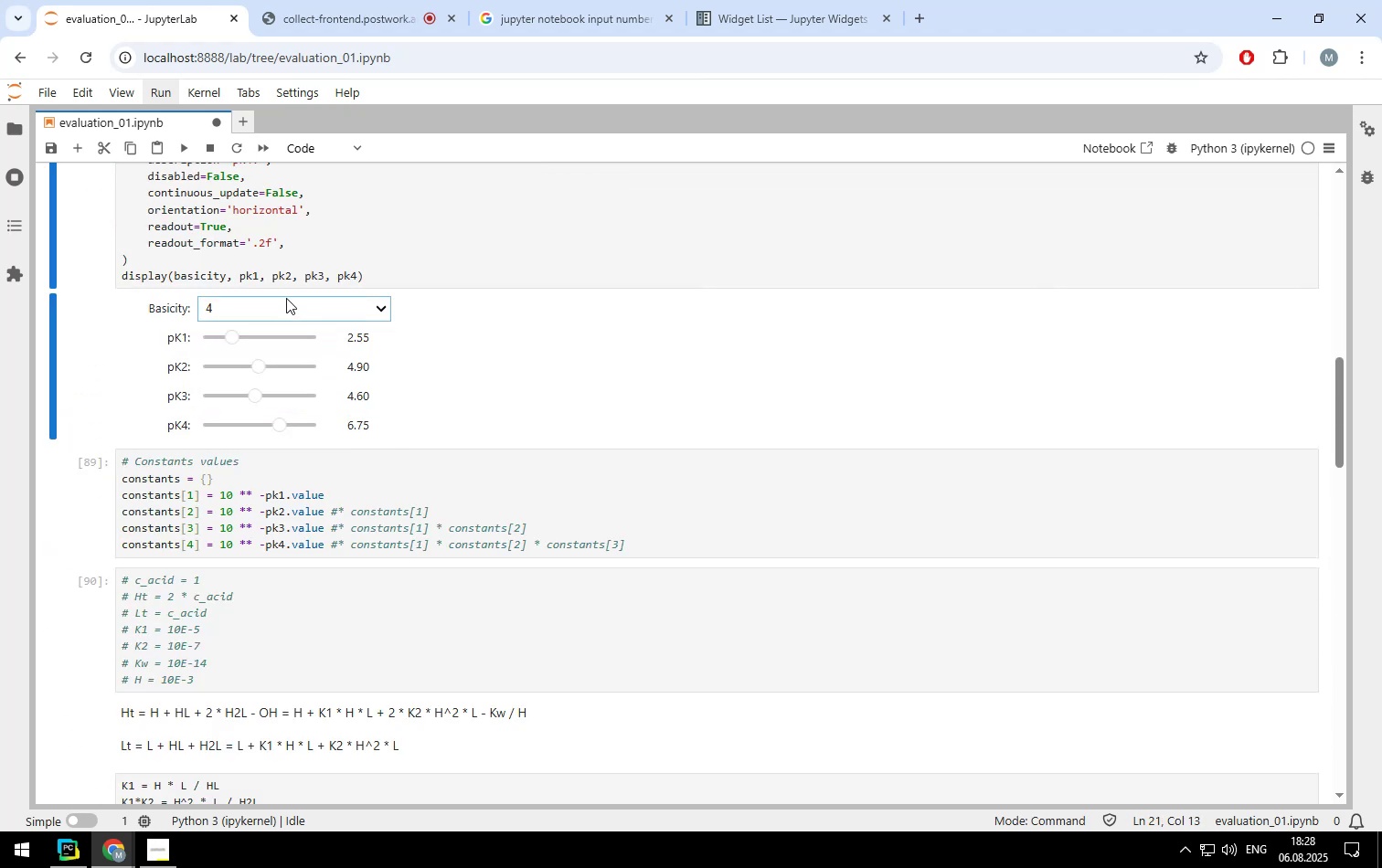 
left_click([286, 302])
 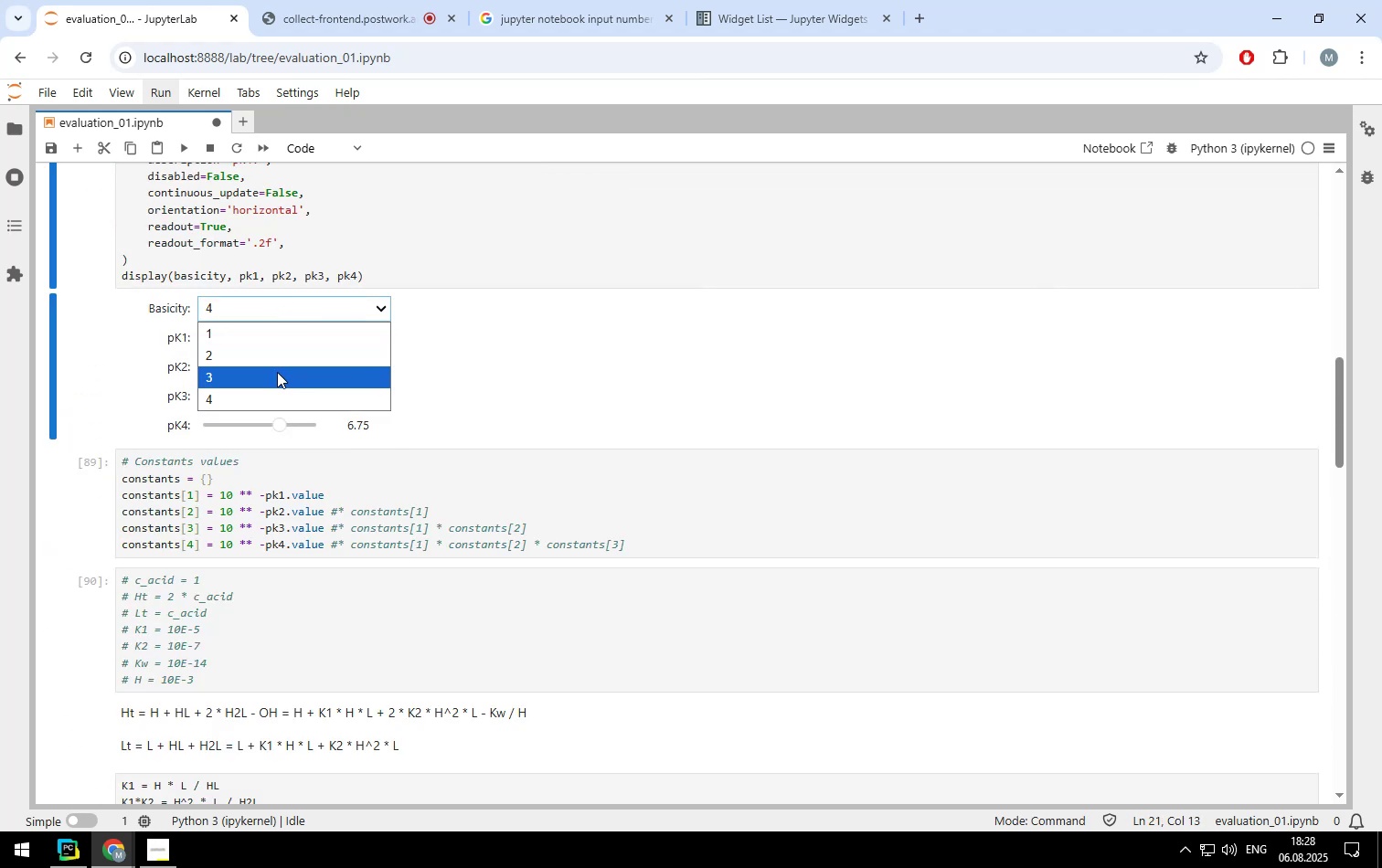 
left_click([277, 372])
 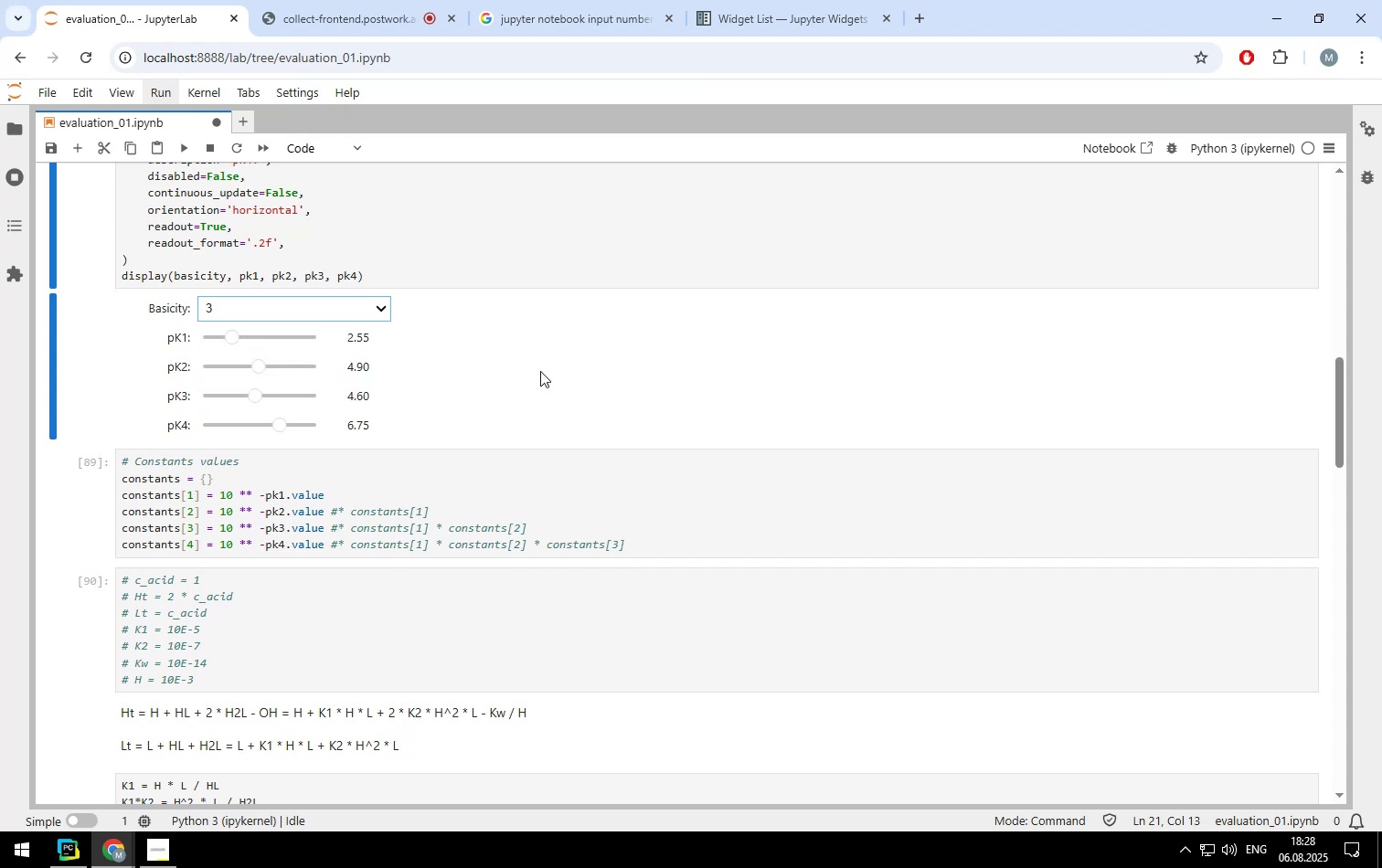 
scroll: coordinate [544, 369], scroll_direction: down, amount: 2.0
 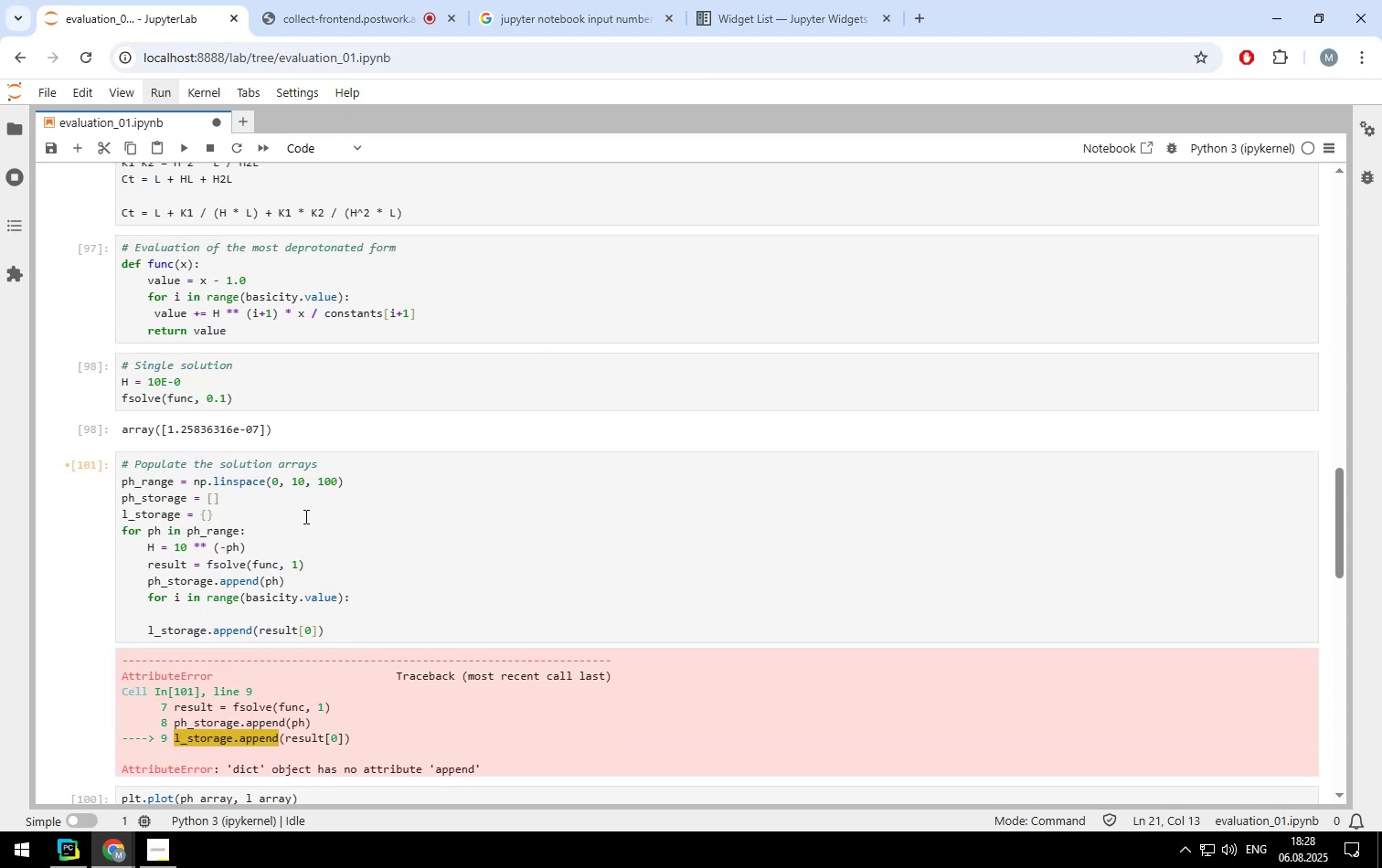 
left_click([309, 524])
 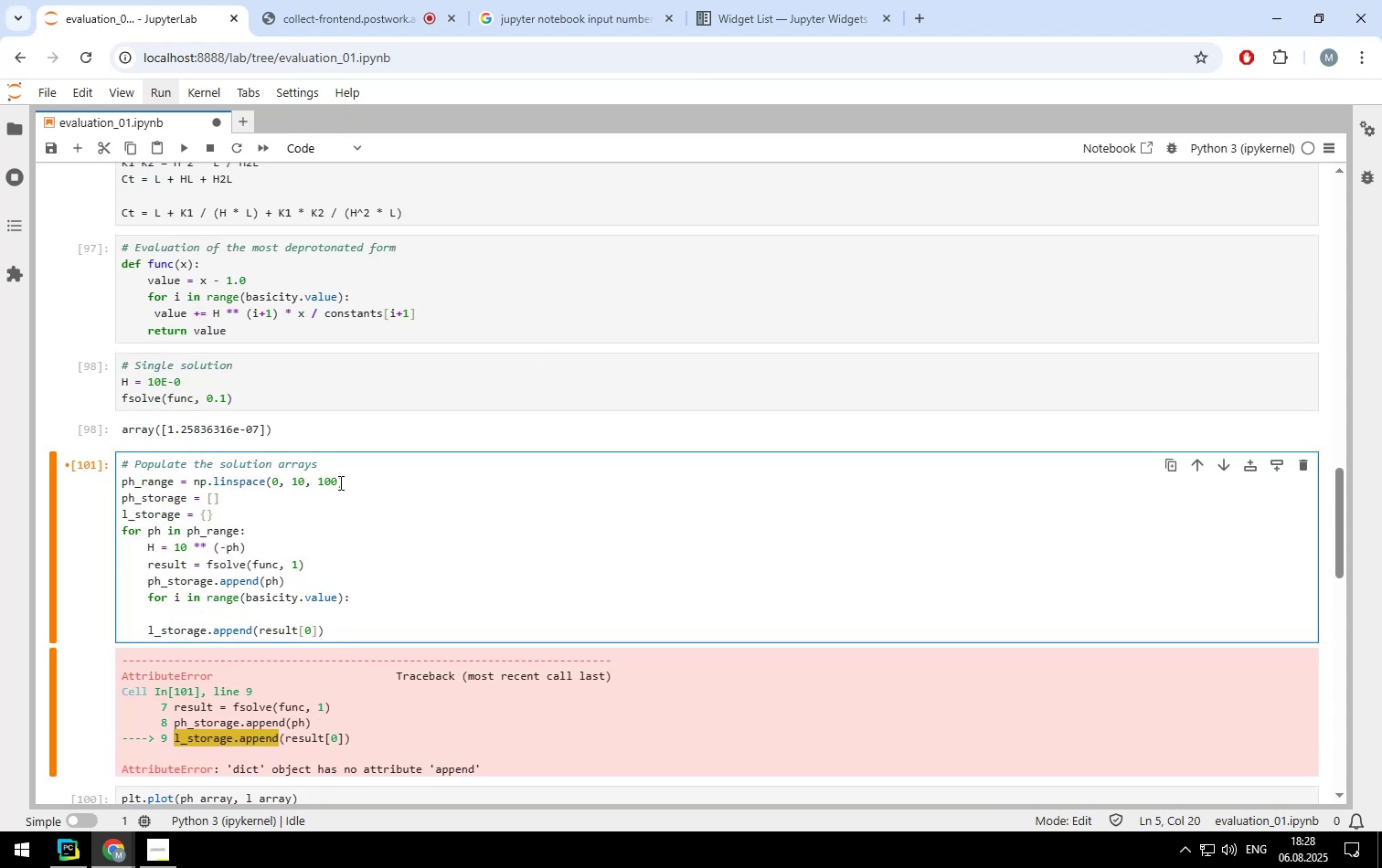 
left_click([339, 479])
 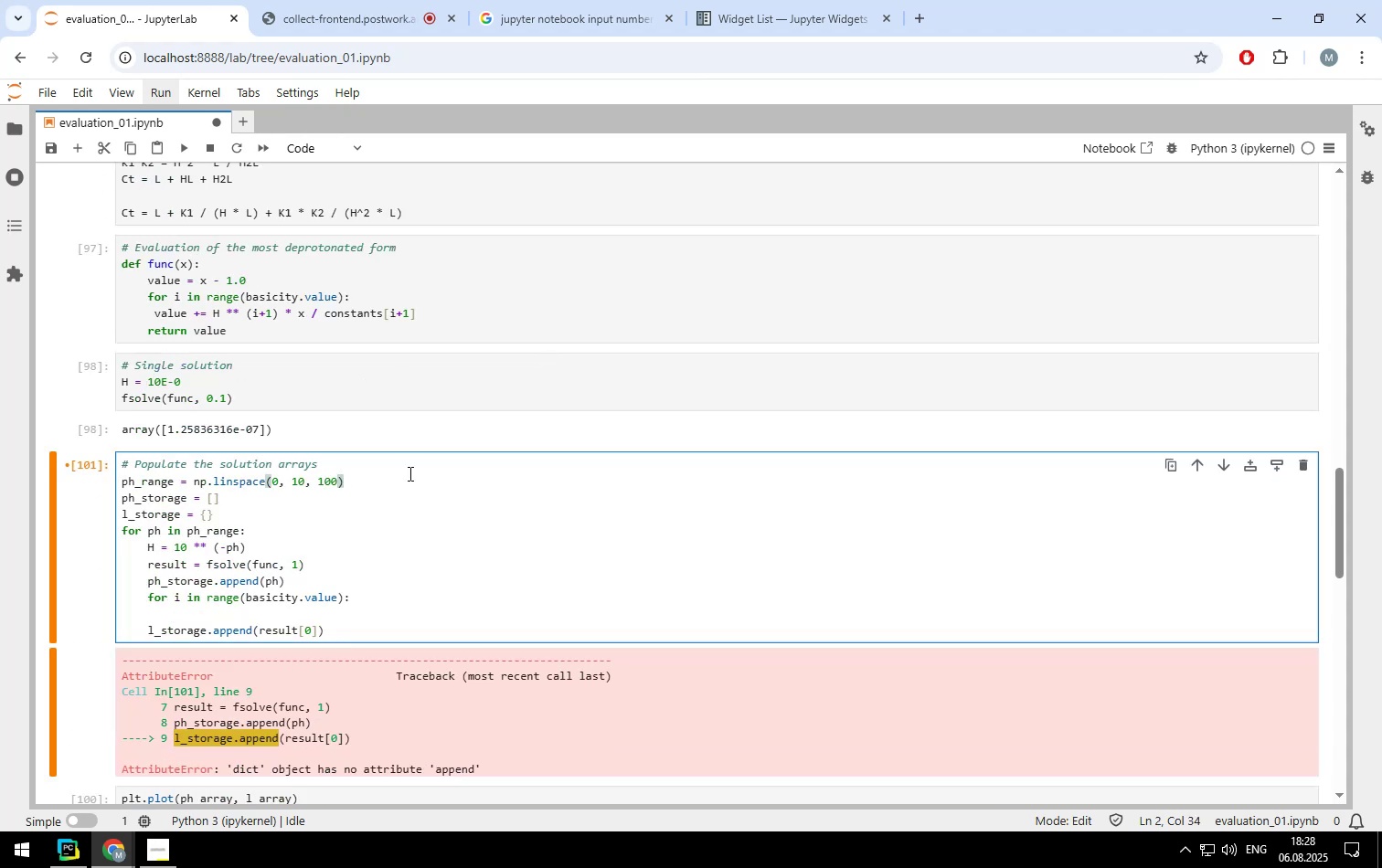 
key(Shift+Enter)
 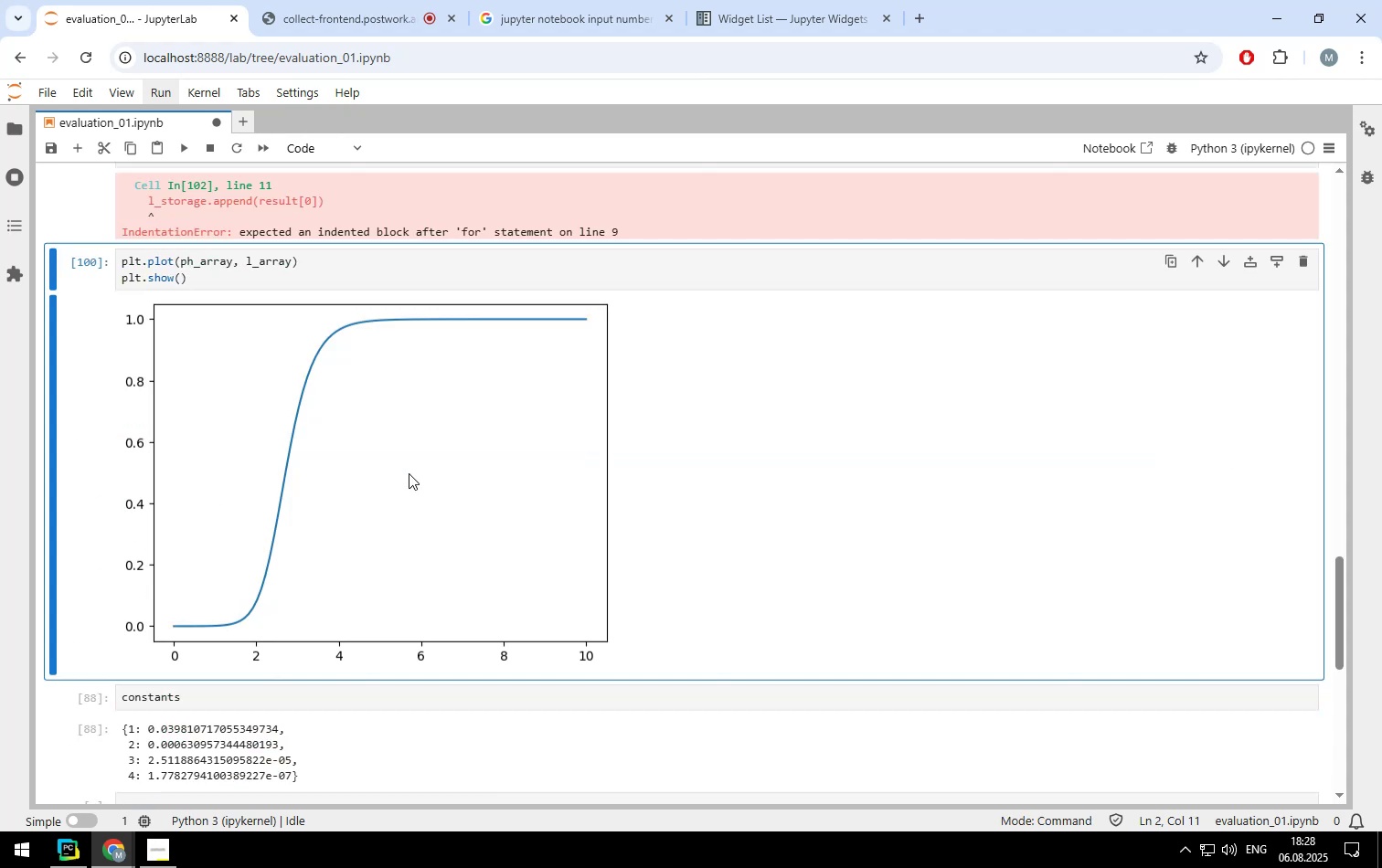 
scroll: coordinate [429, 414], scroll_direction: up, amount: 4.0
 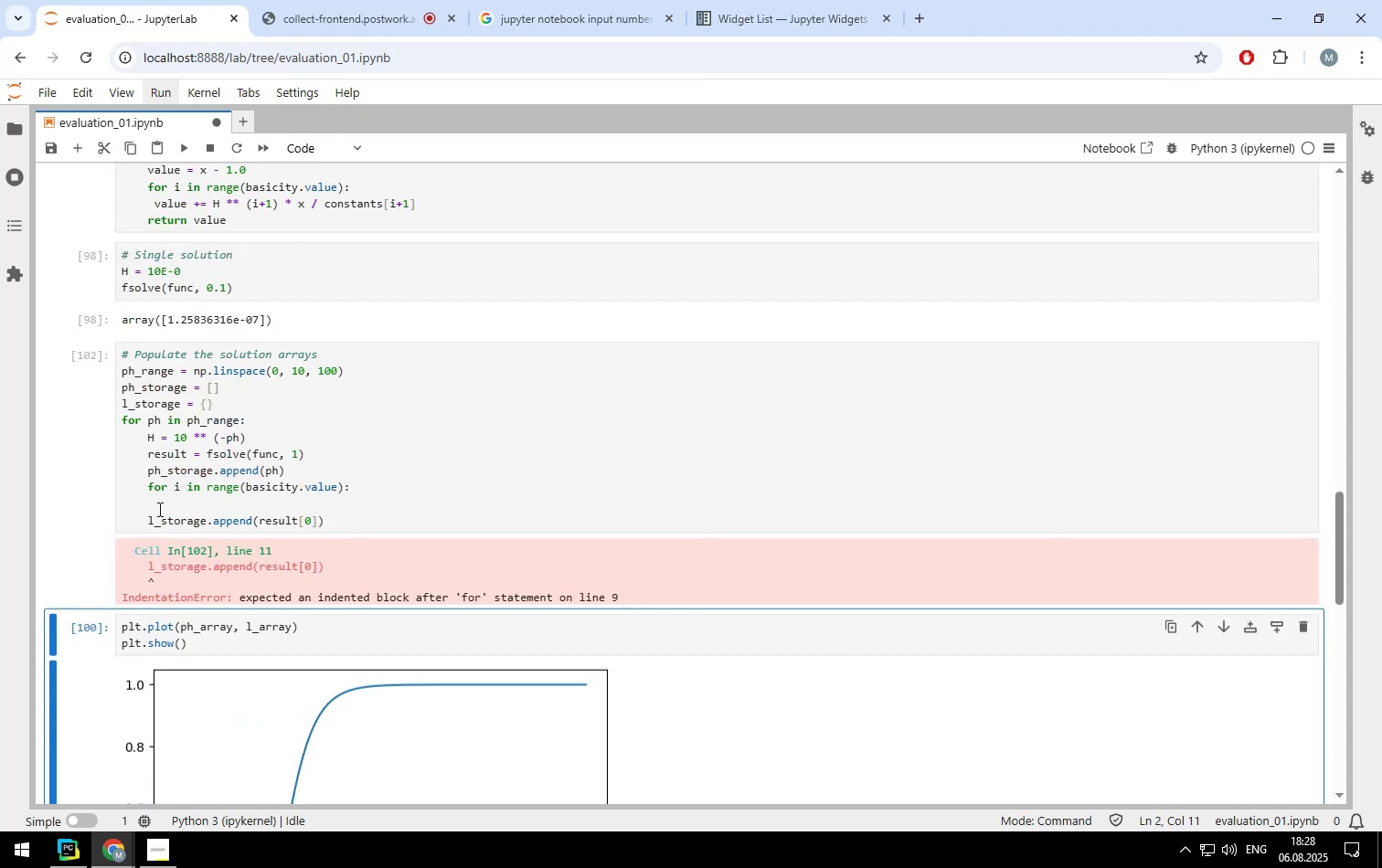 
left_click([184, 502])
 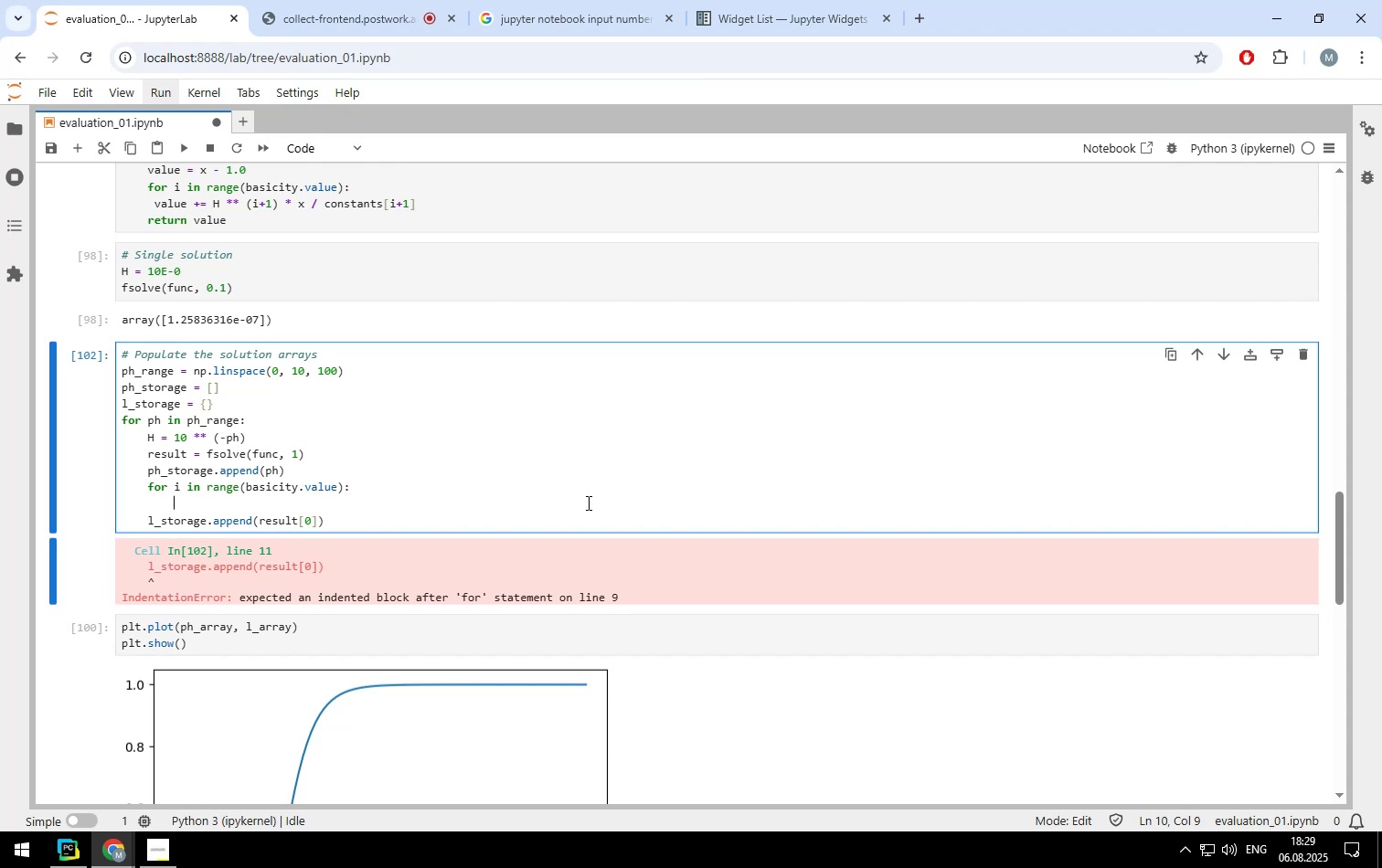 
wait(17.33)
 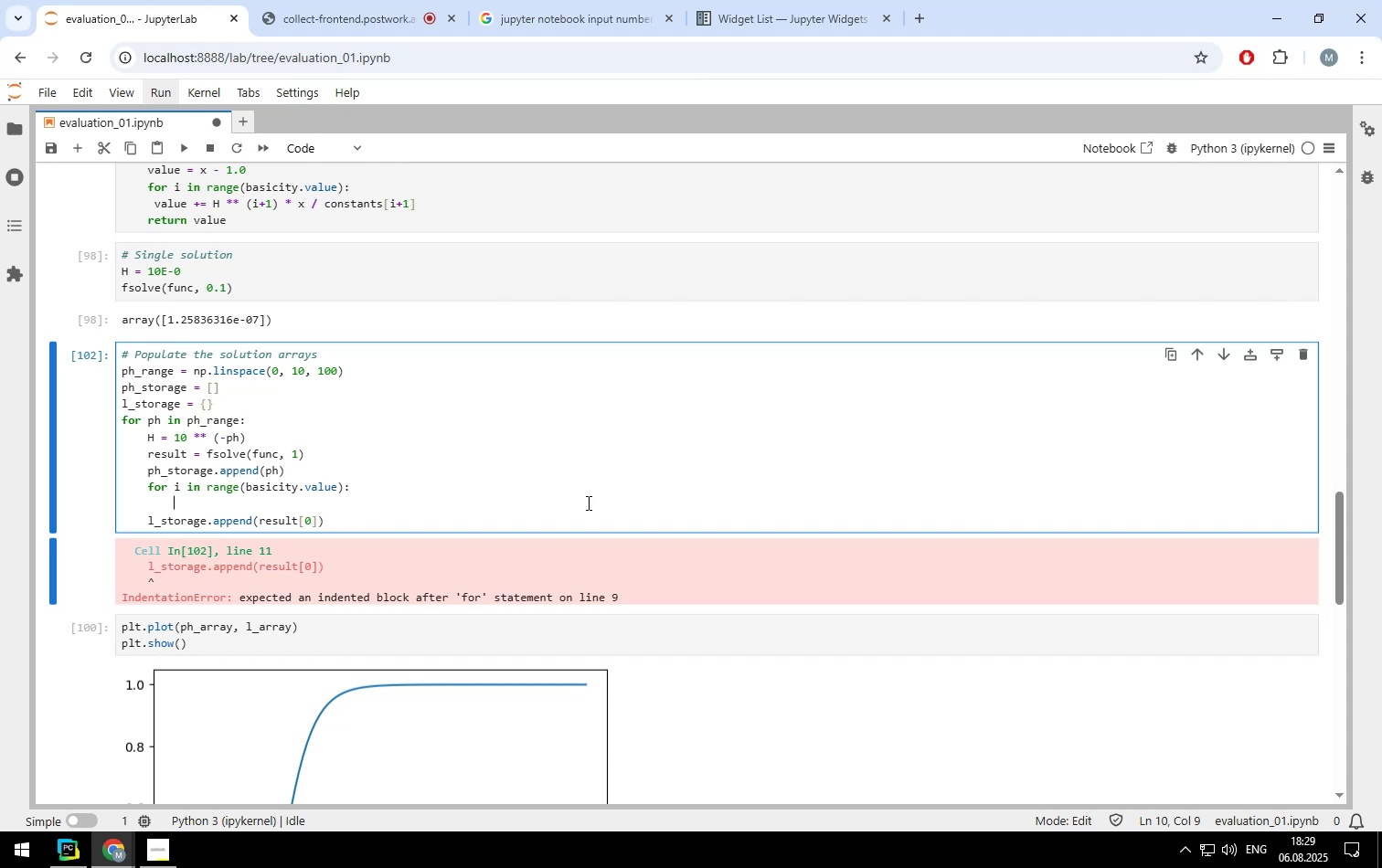 
key(ArrowDown)
 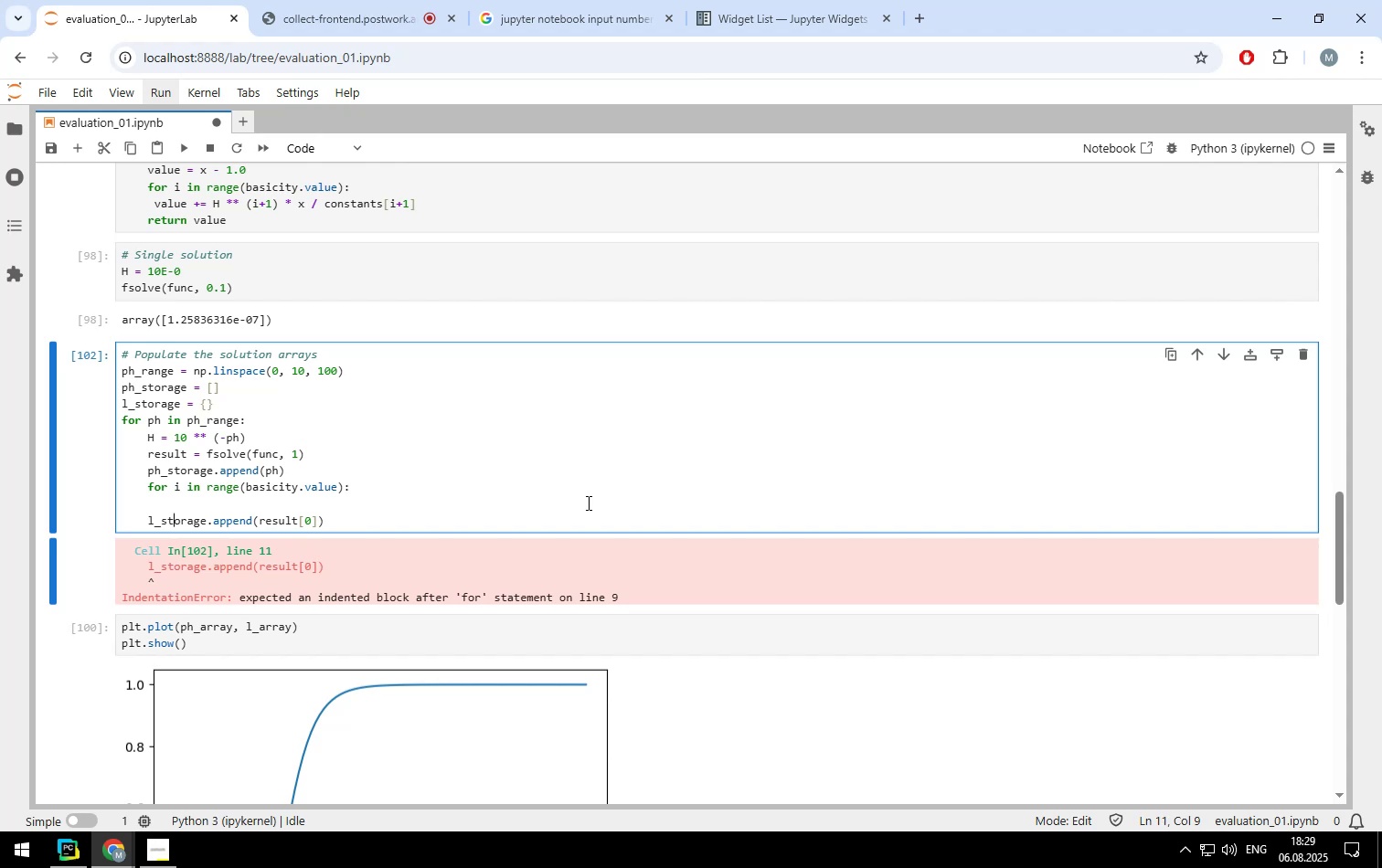 
key(ArrowLeft)
 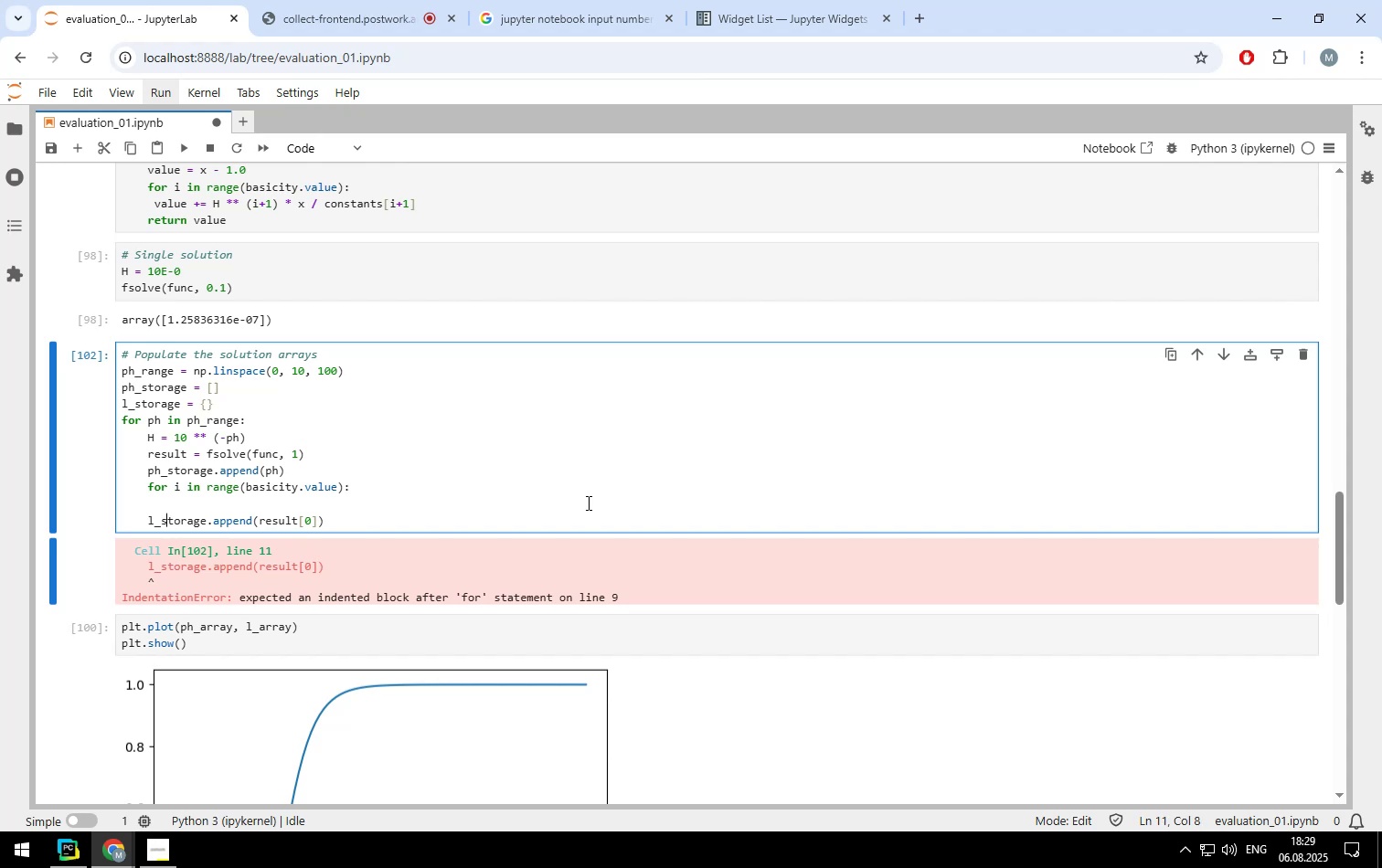 
key(ArrowLeft)
 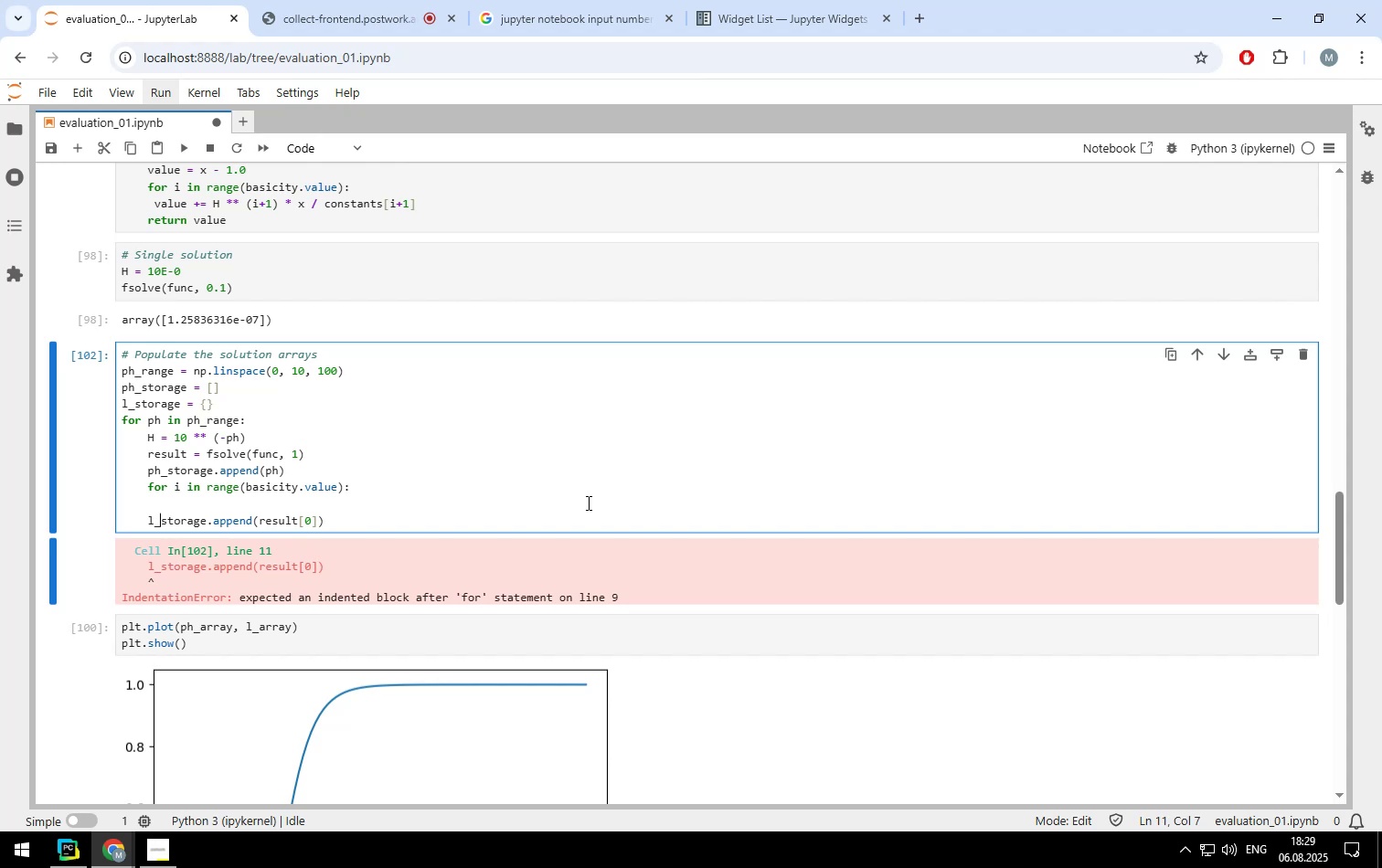 
key(ArrowLeft)
 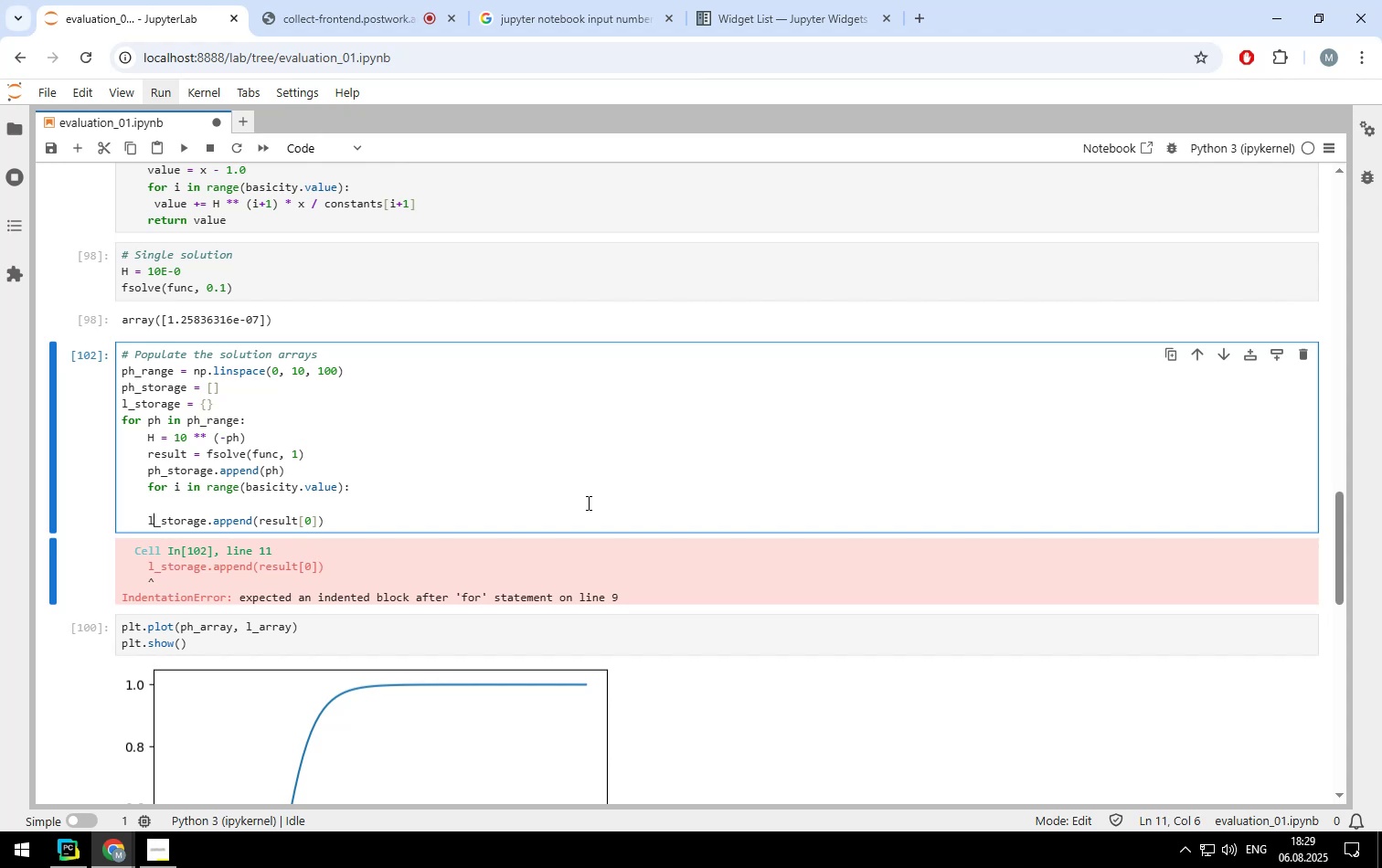 
key(ArrowLeft)
 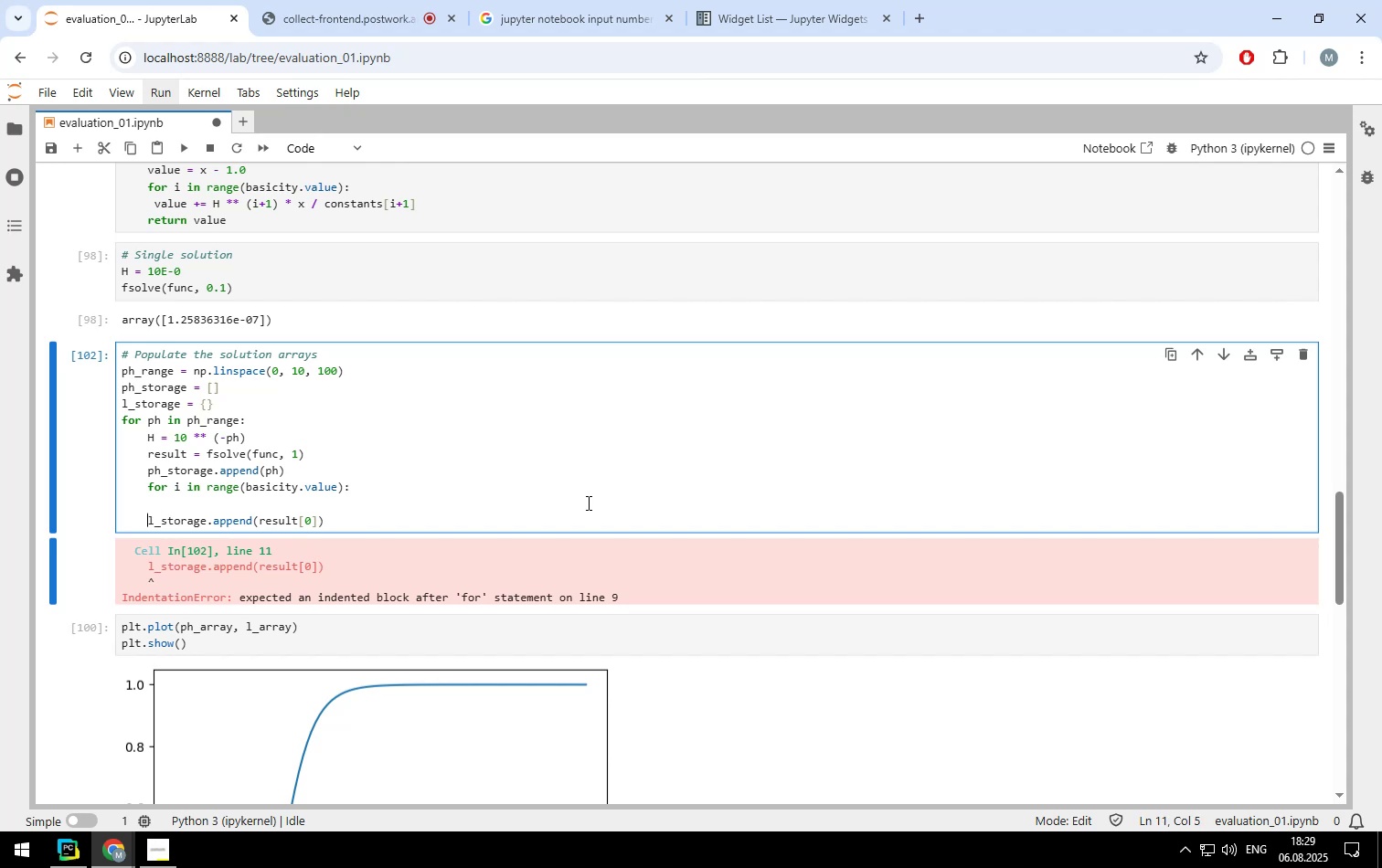 
key(Backspace)
 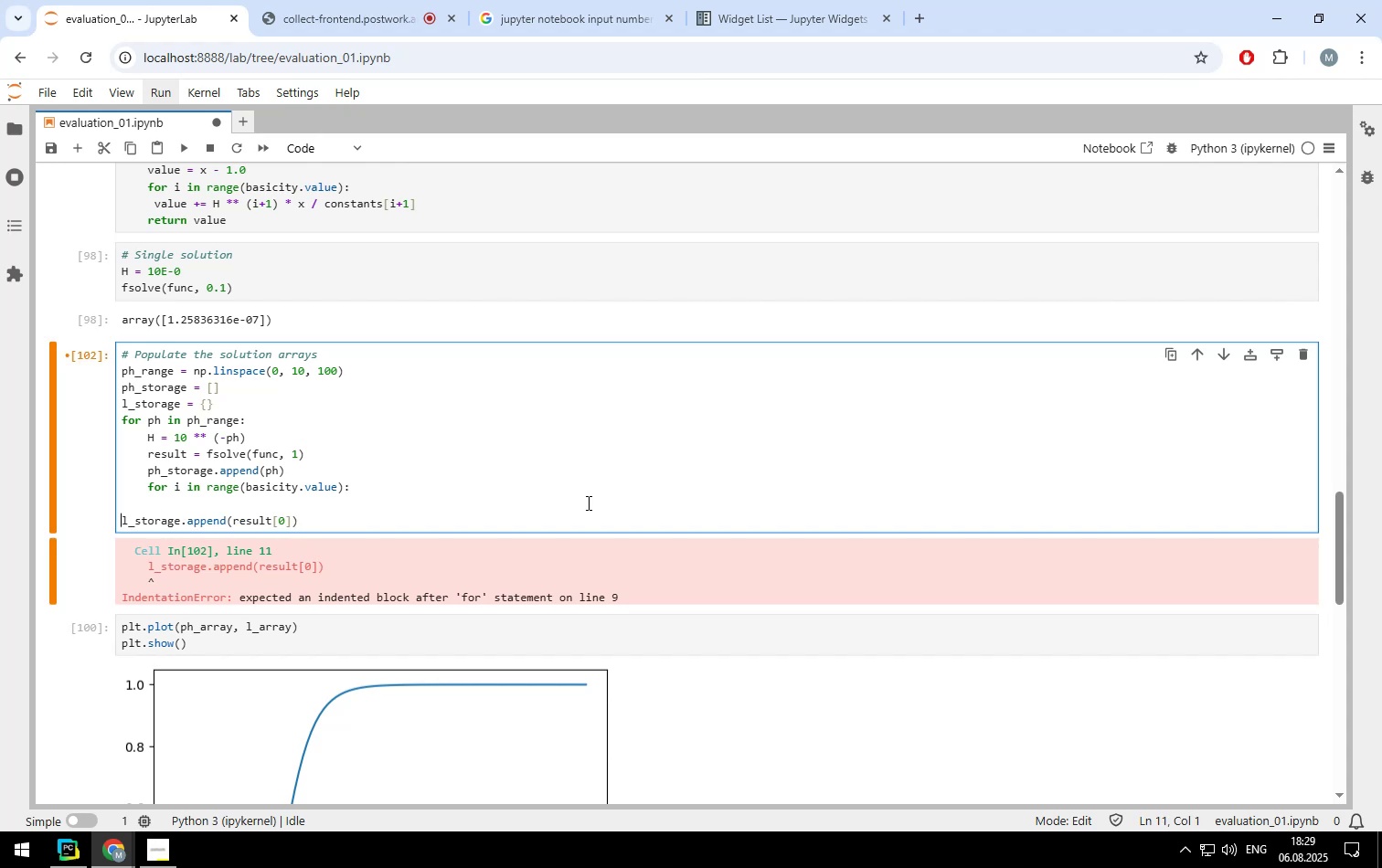 
key(Backspace)
 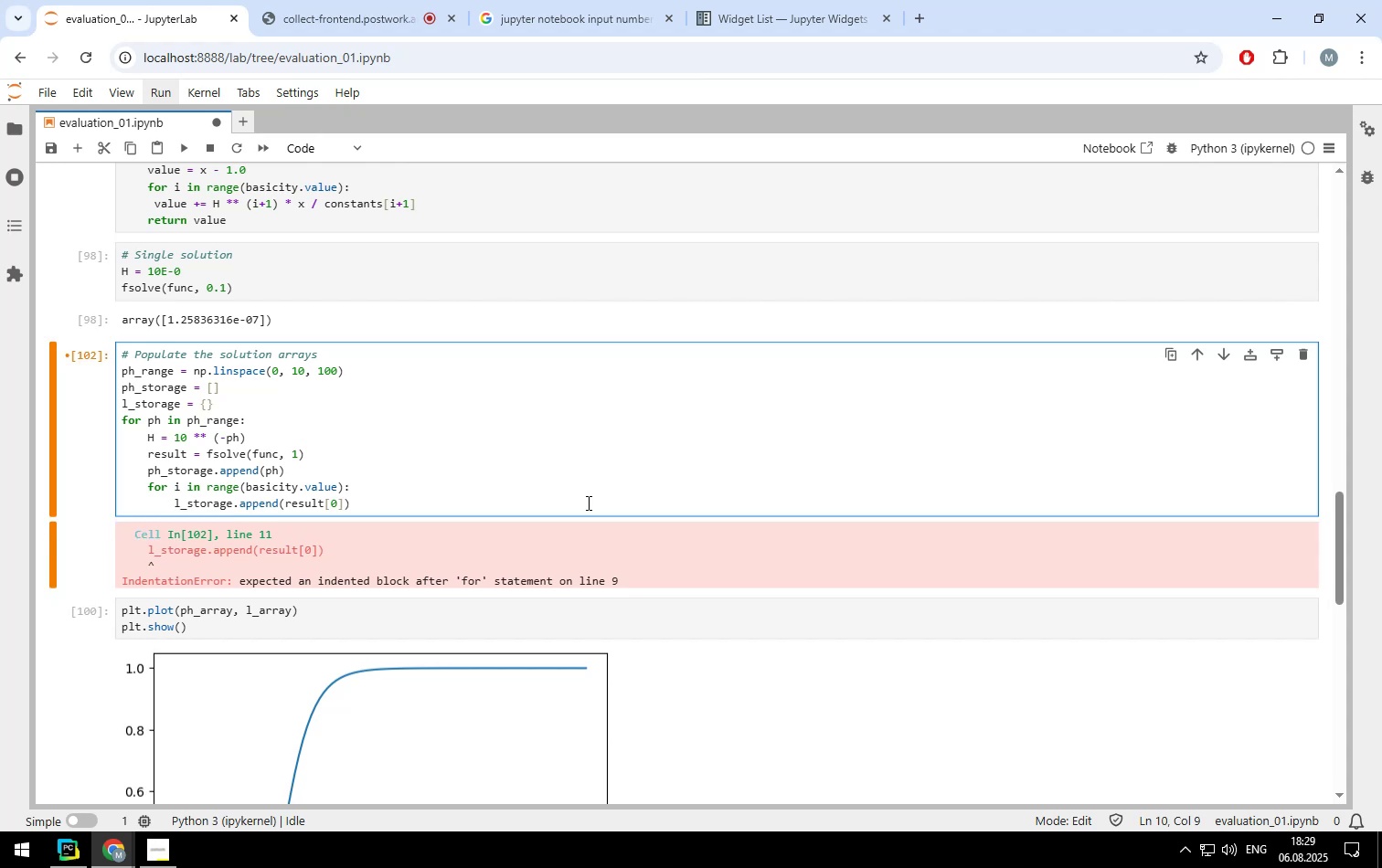 
key(ArrowUp)
 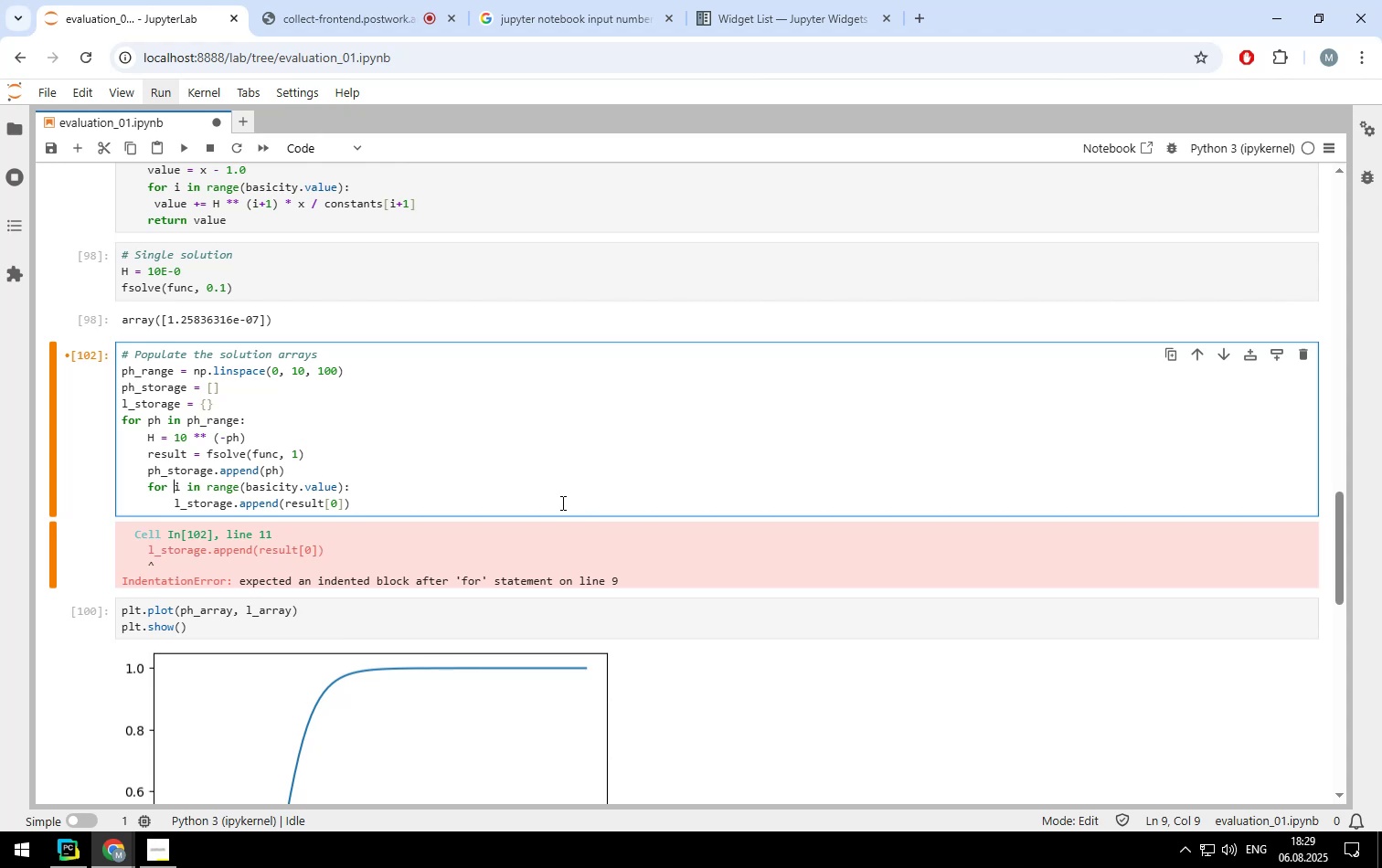 
left_click([446, 484])
 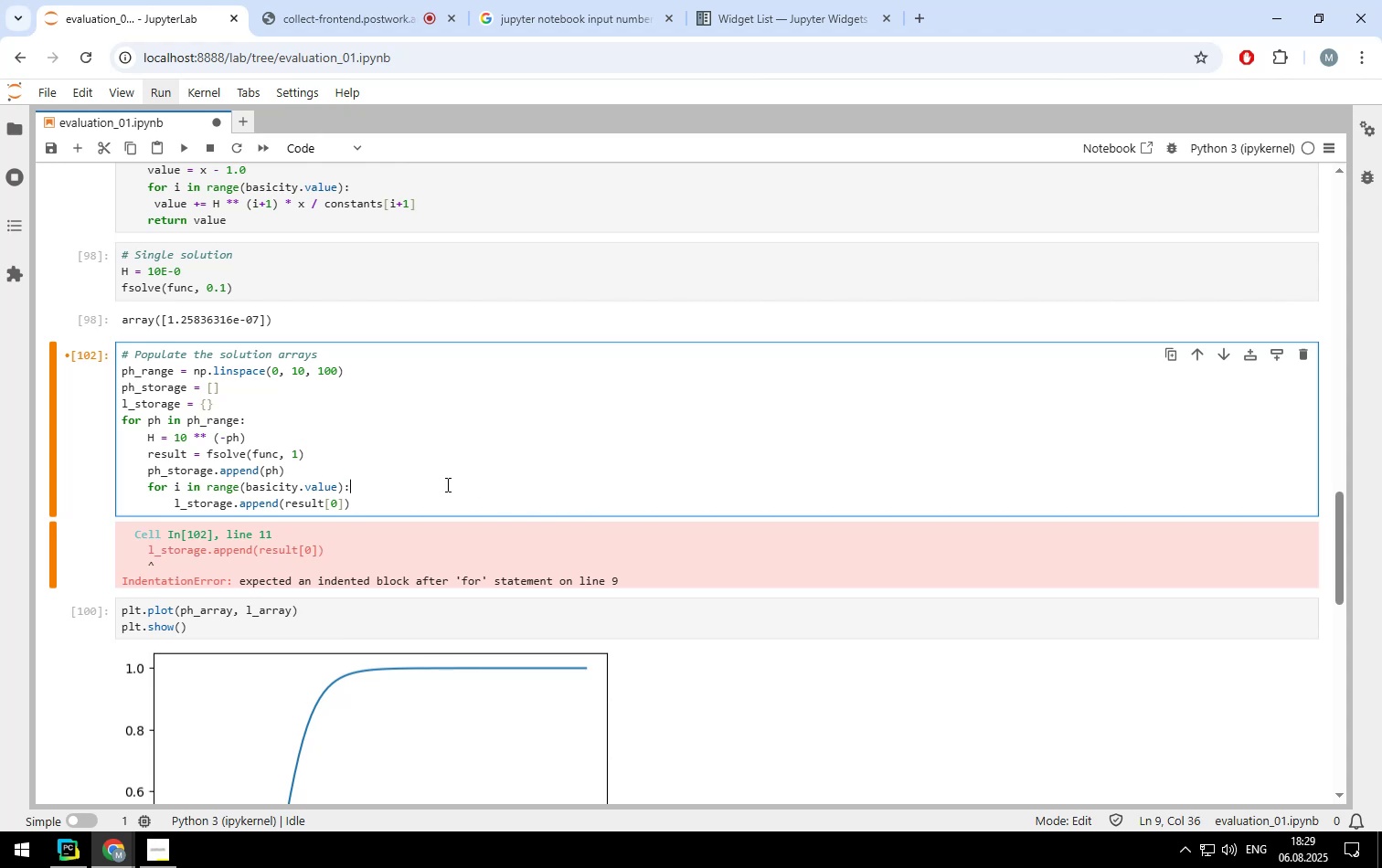 
key(Enter)
 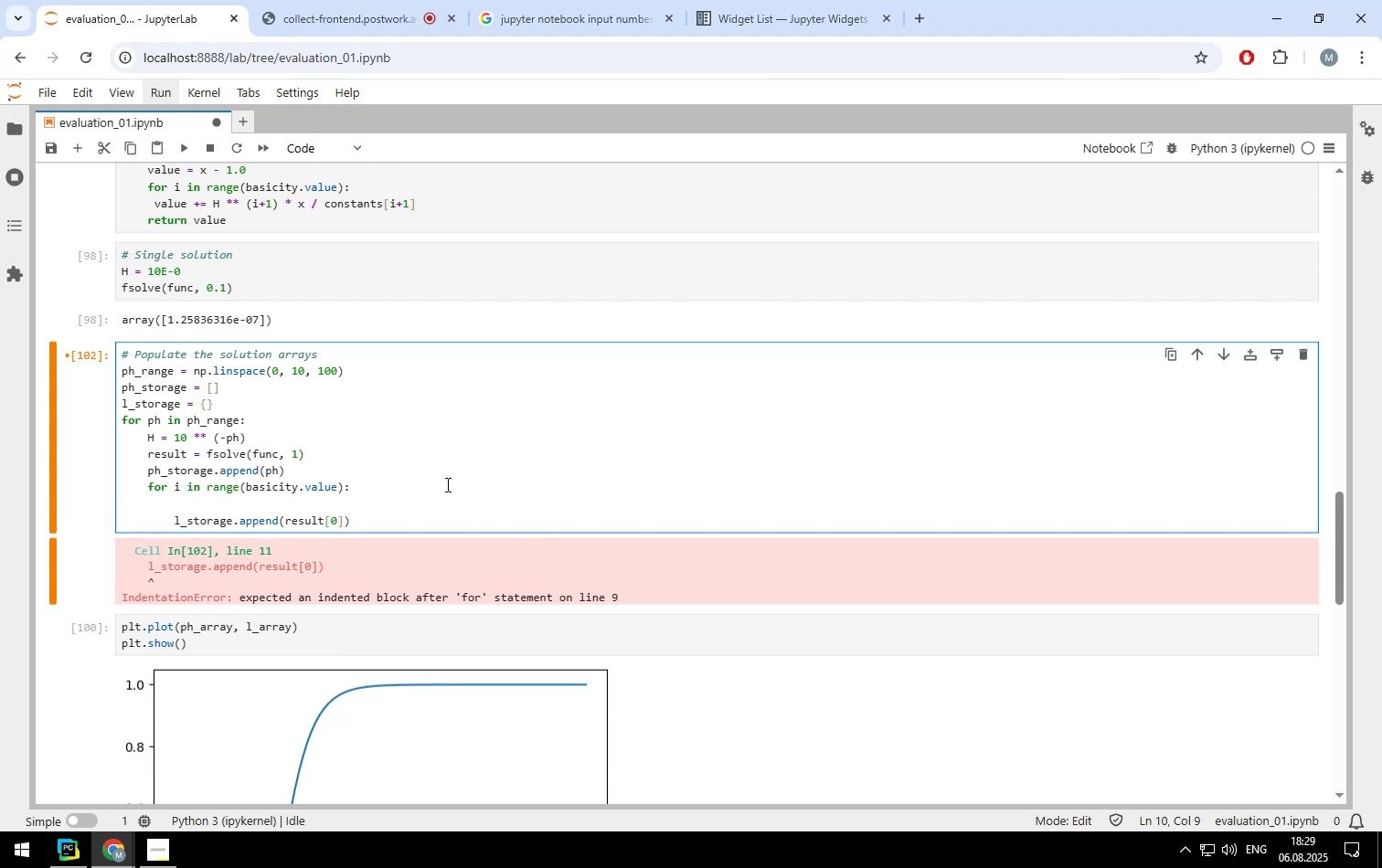 
type(if i not in l_storage:)
 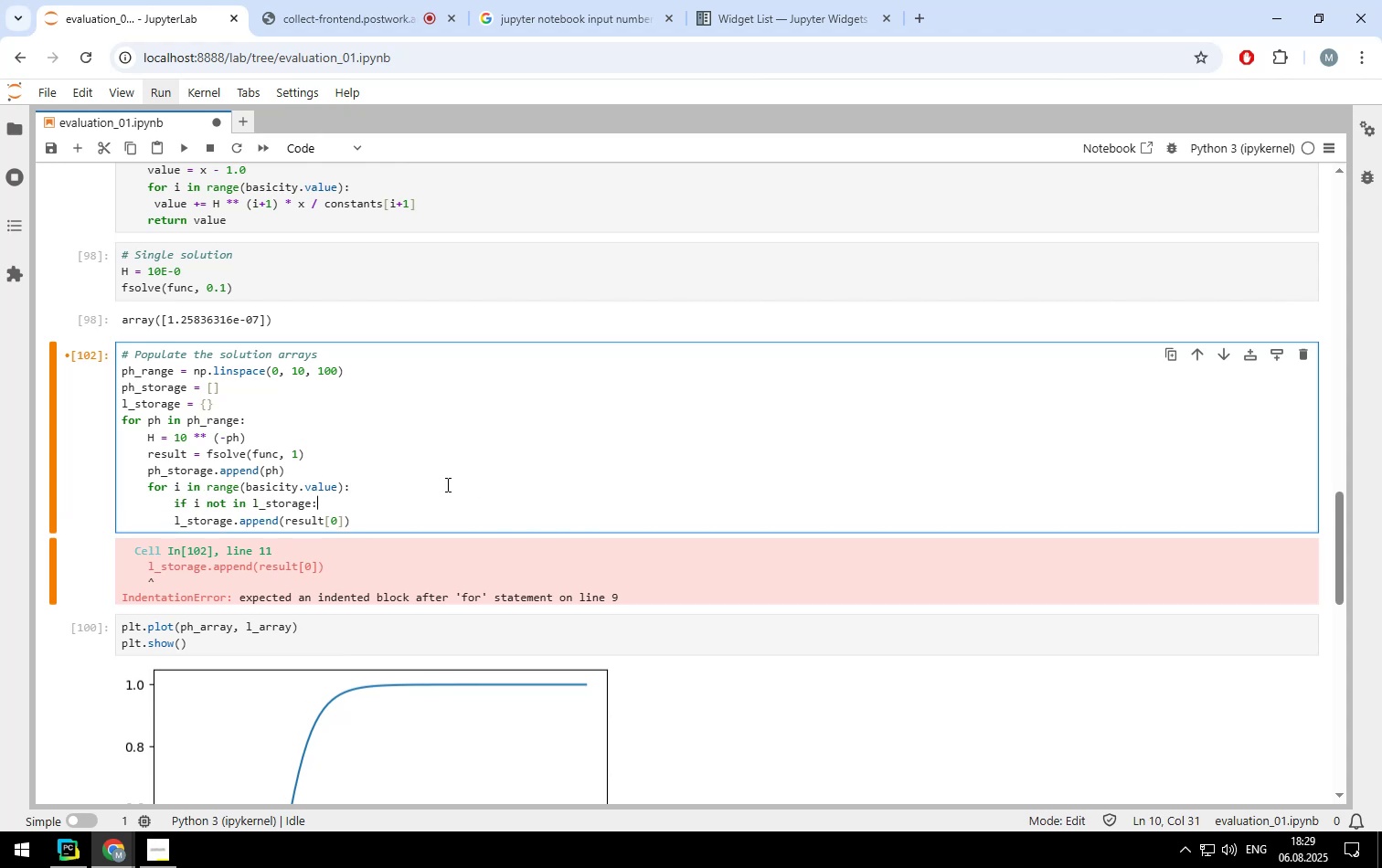 
key(Enter)
 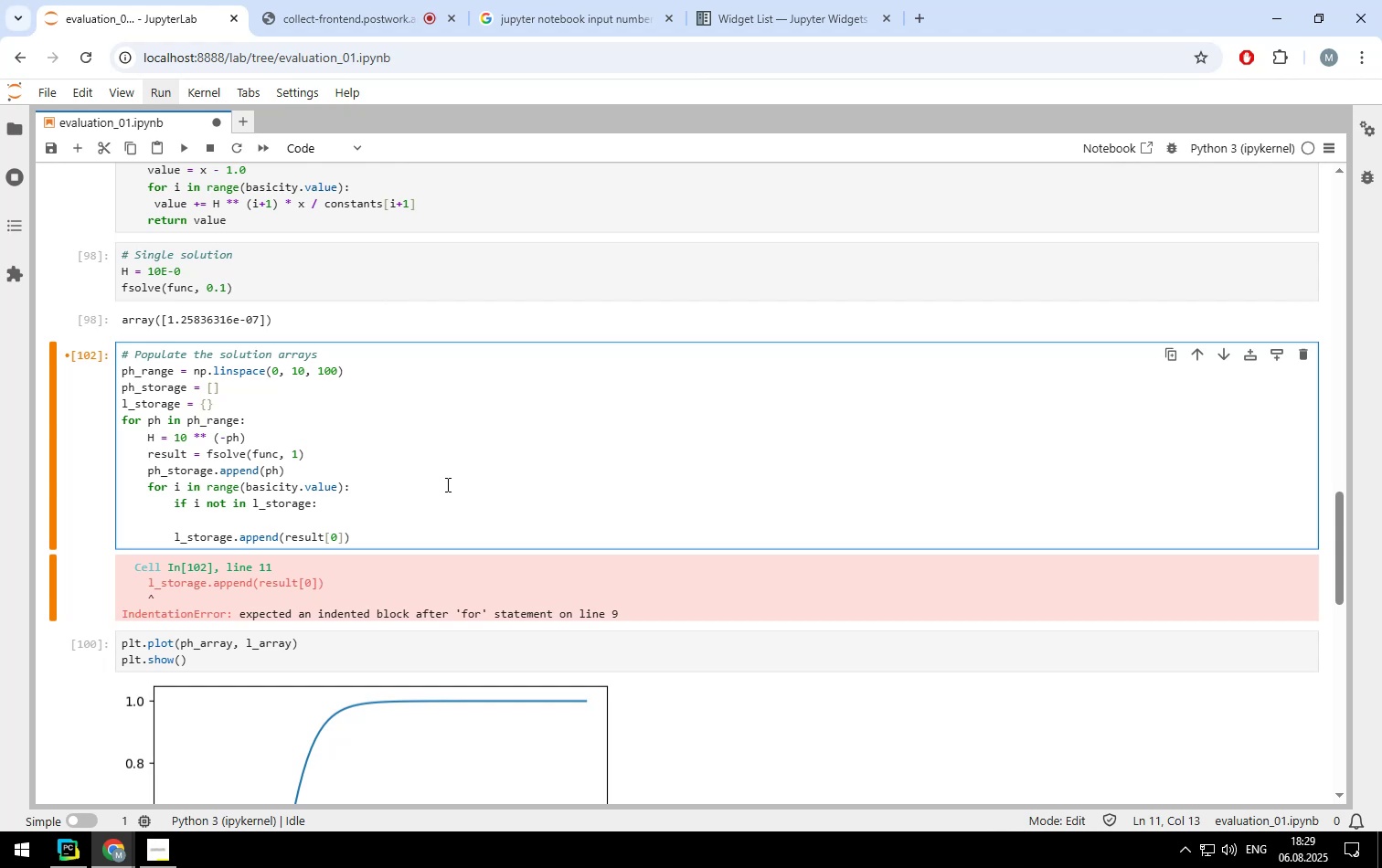 
type(l_storage[i] = [])
 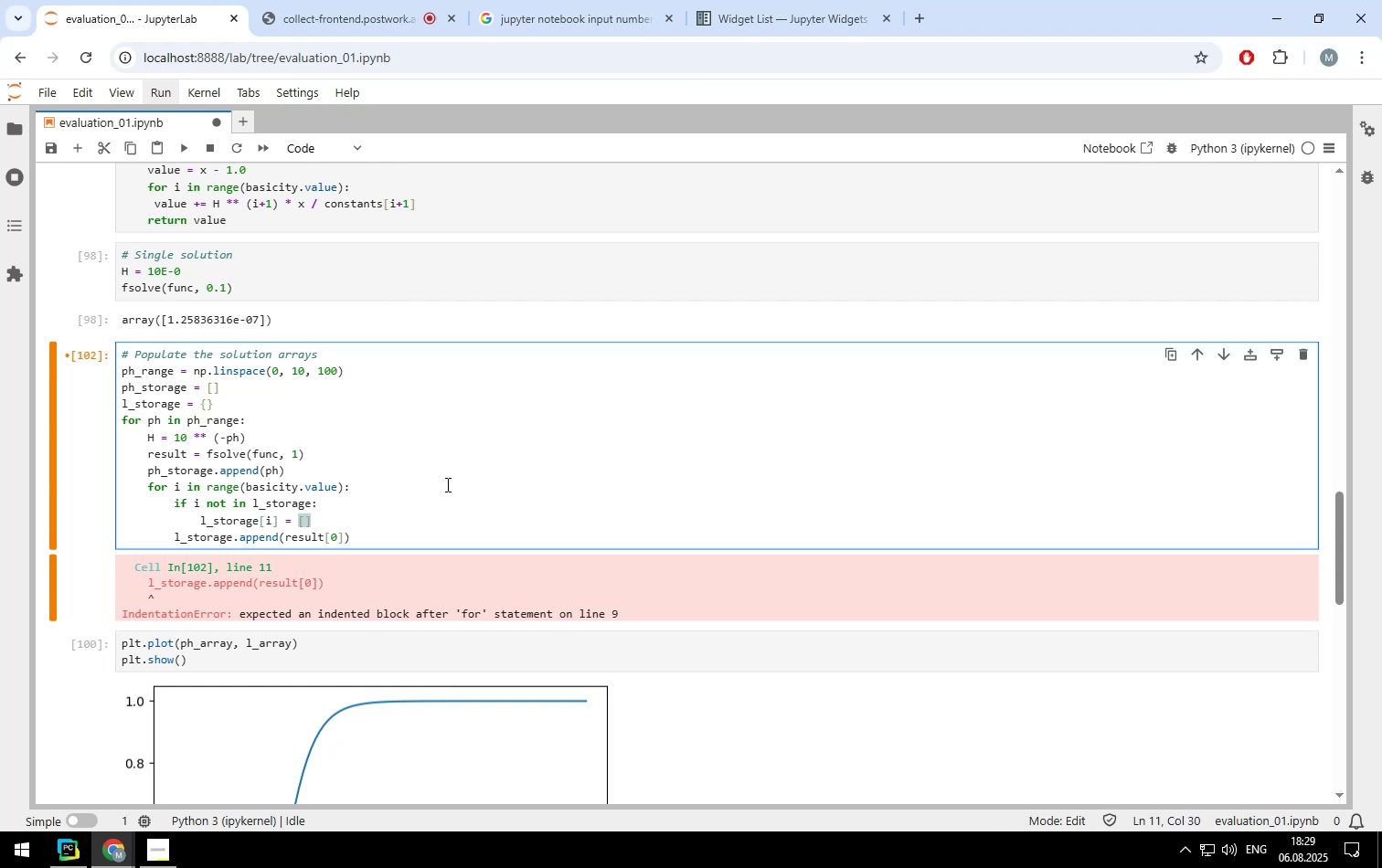 
key(ArrowDown)
 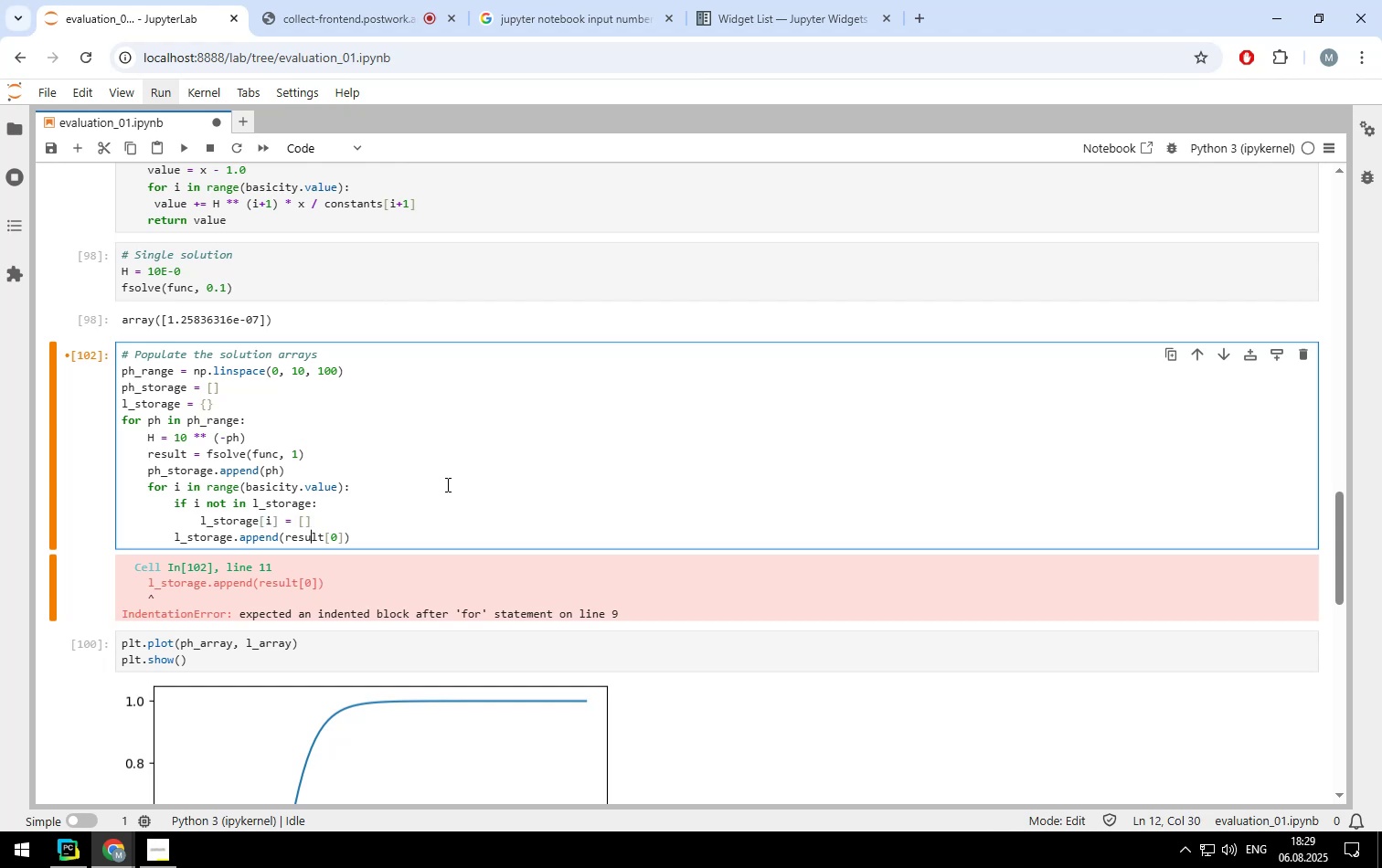 
hold_key(key=ArrowLeft, duration=1.3)
 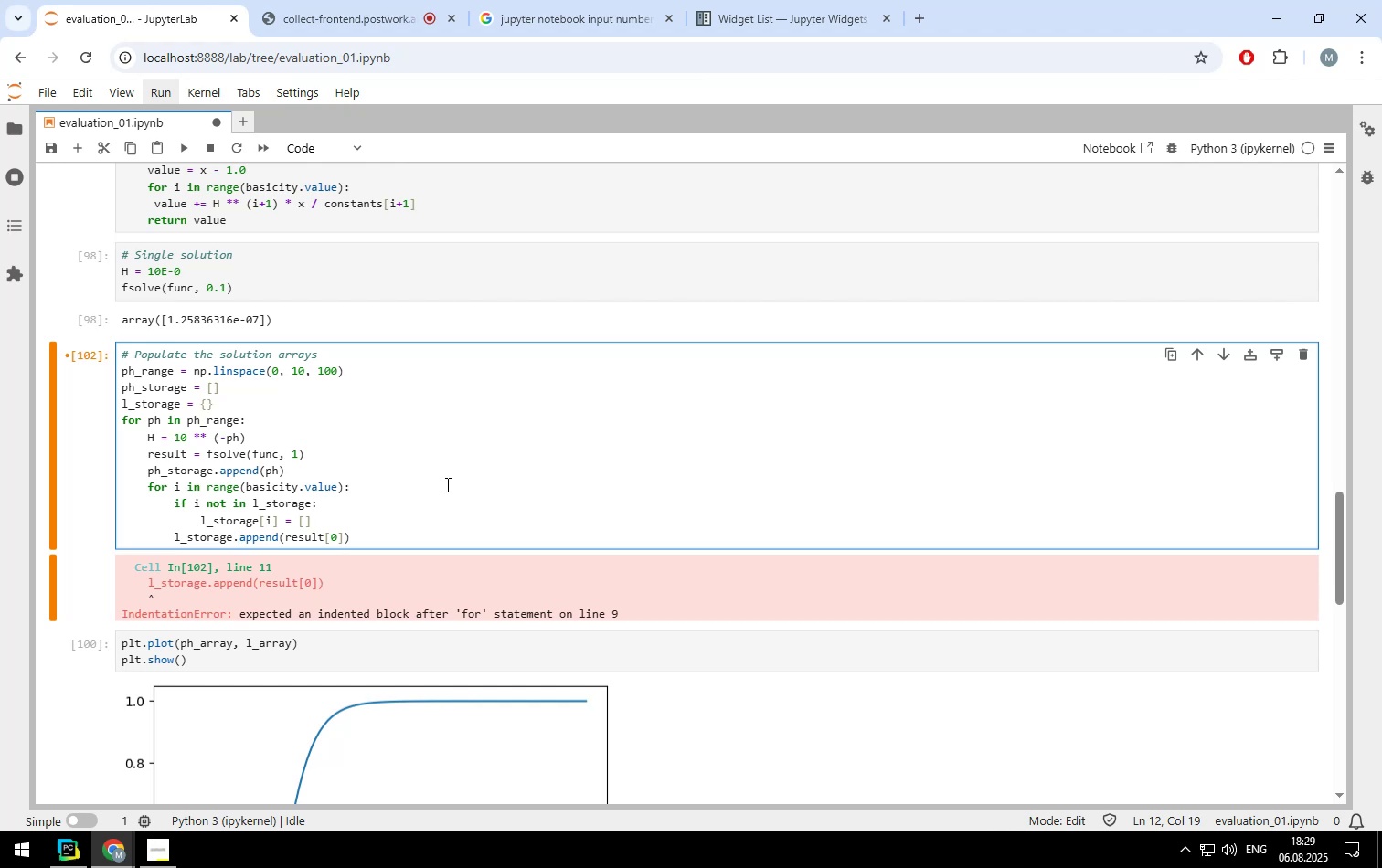 
key(ArrowLeft)
 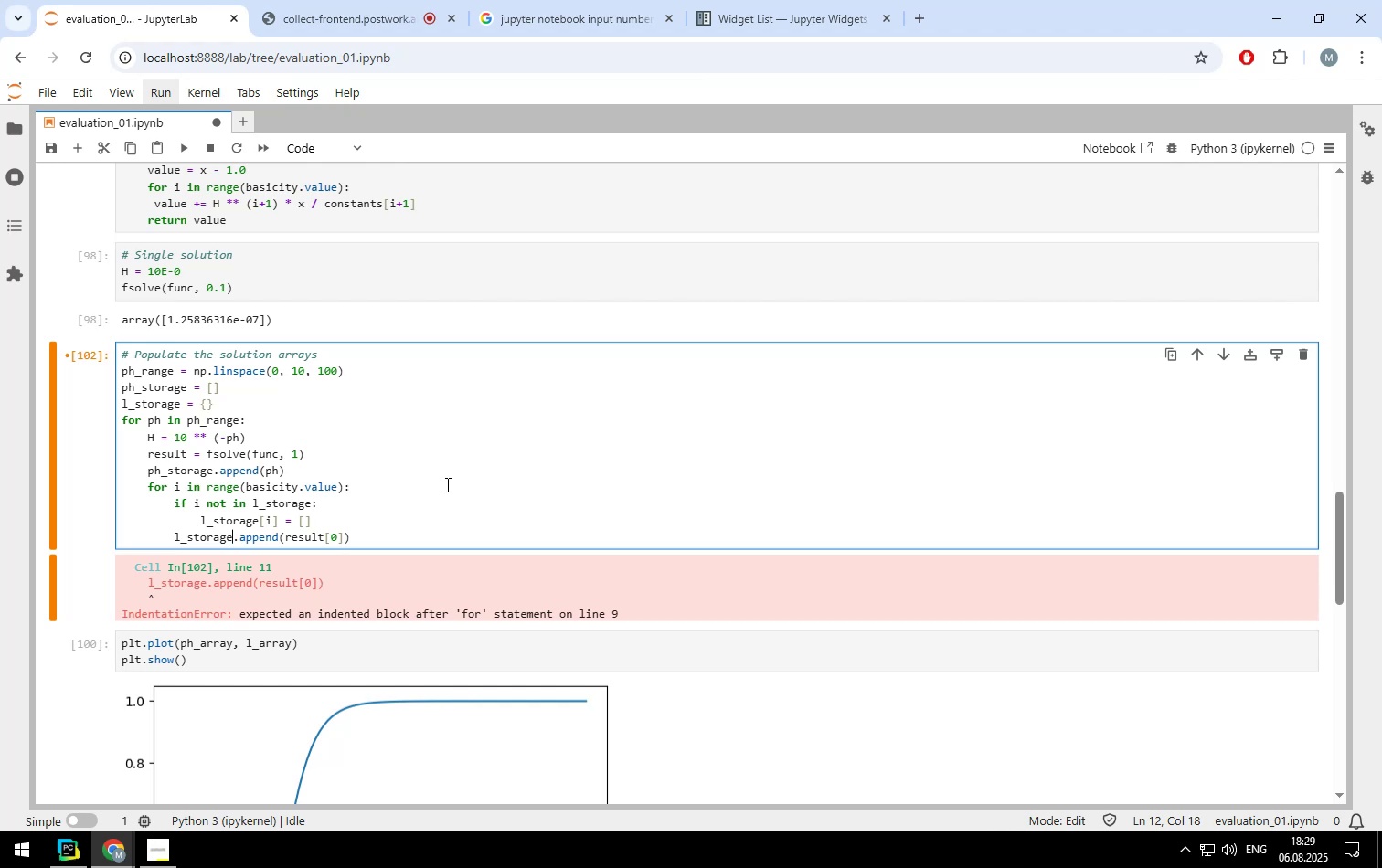 
key(BracketLeft)
 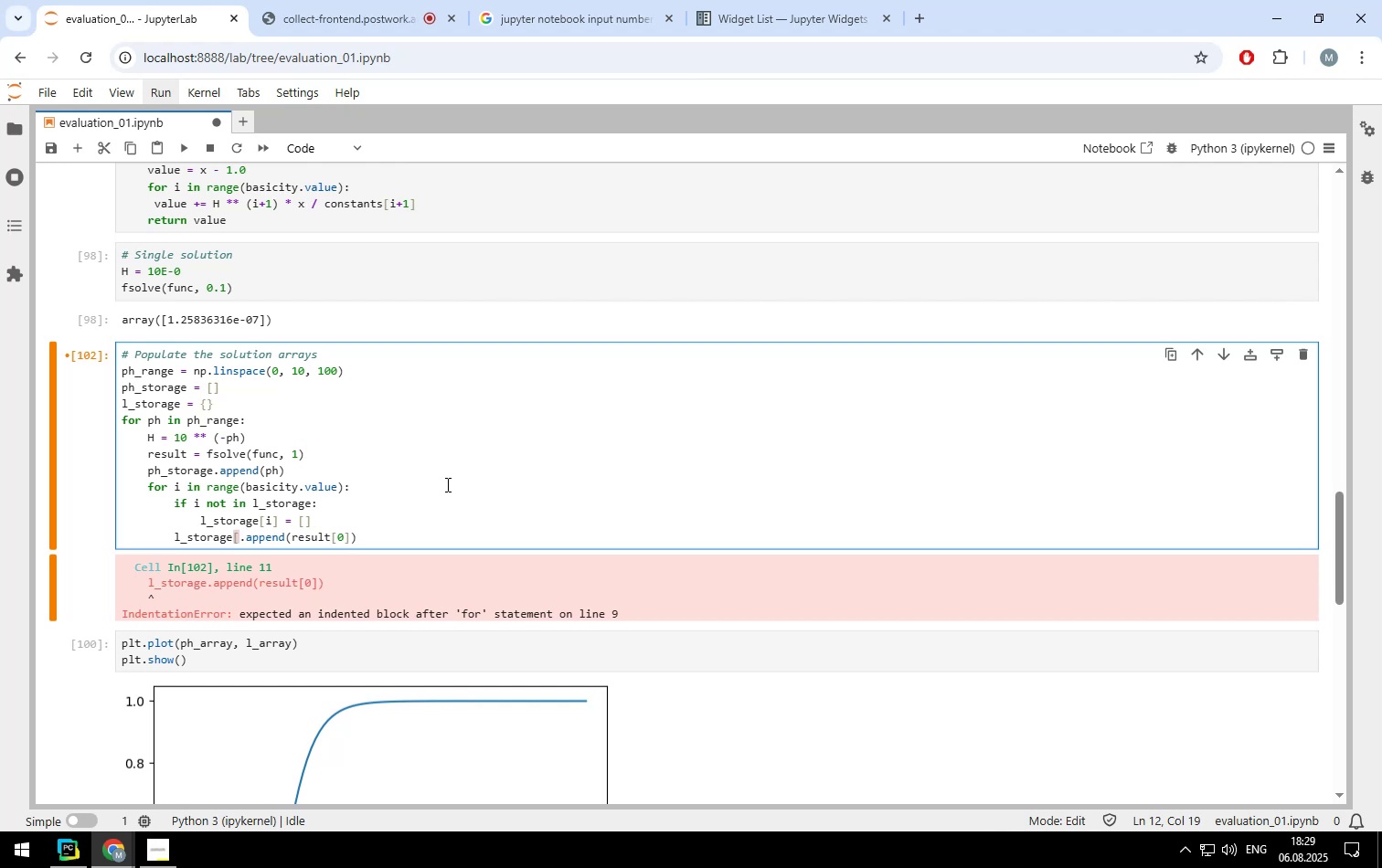 
key(I)
 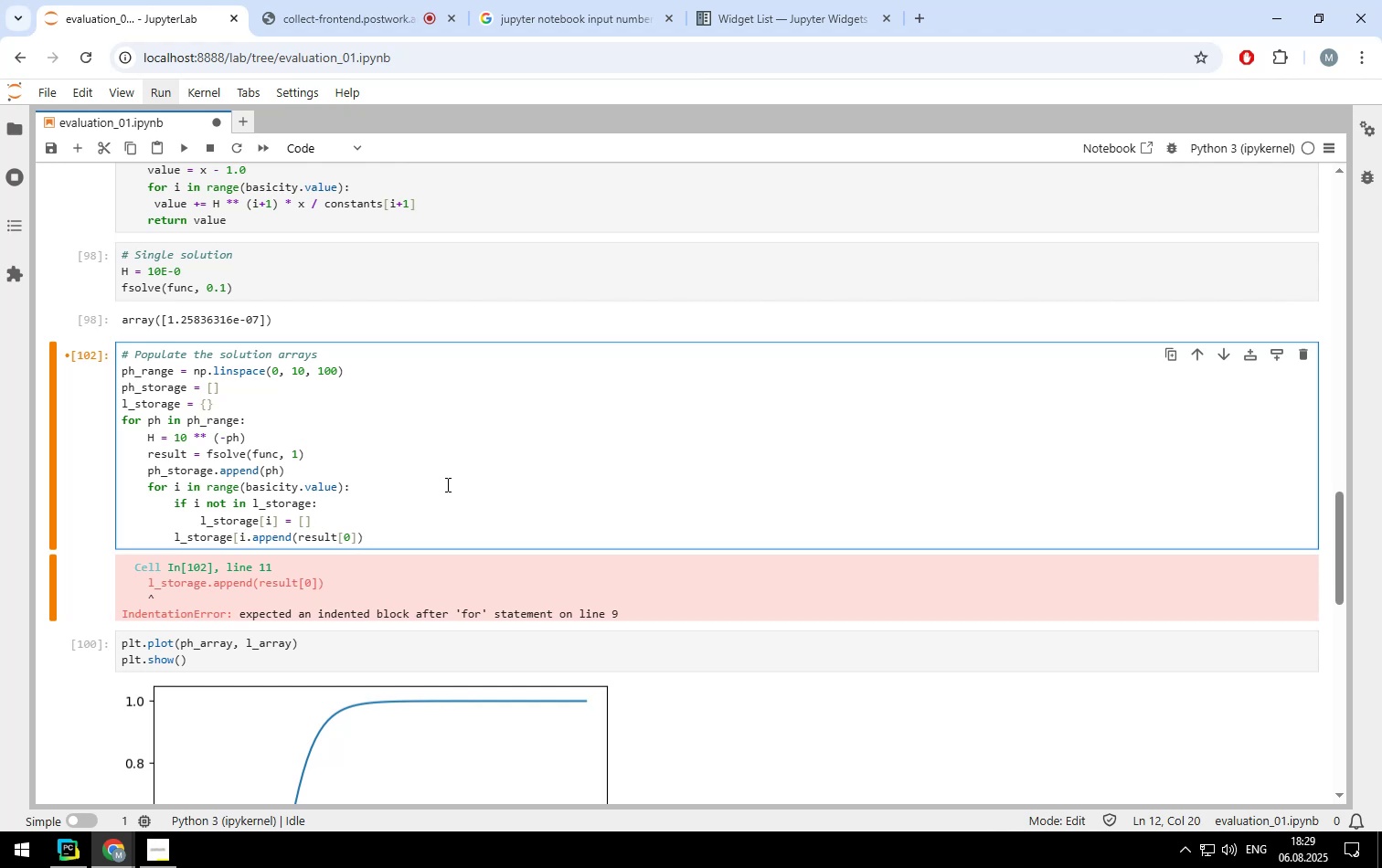 
key(BracketRight)
 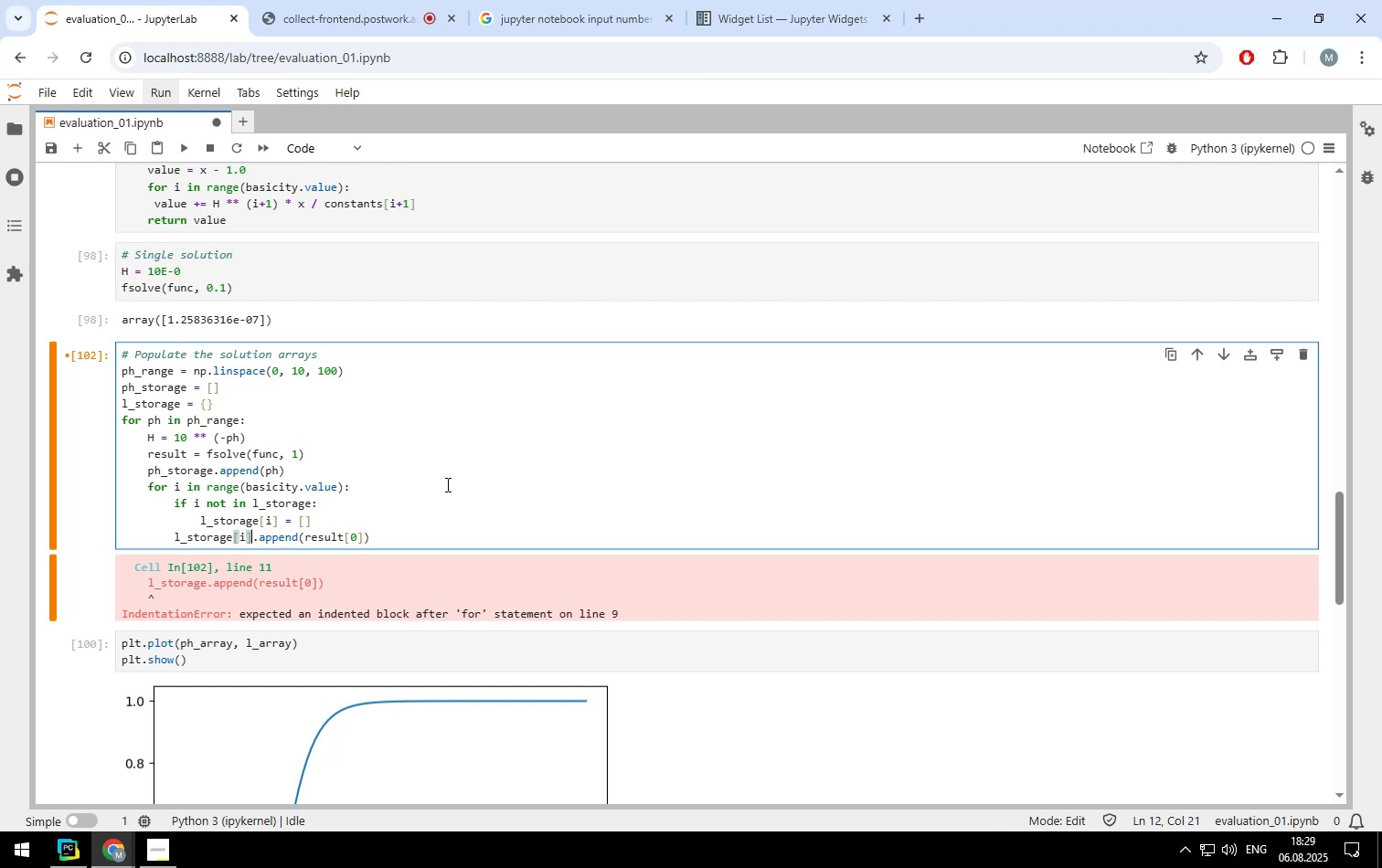 
hold_key(key=ArrowLeft, duration=1.28)
 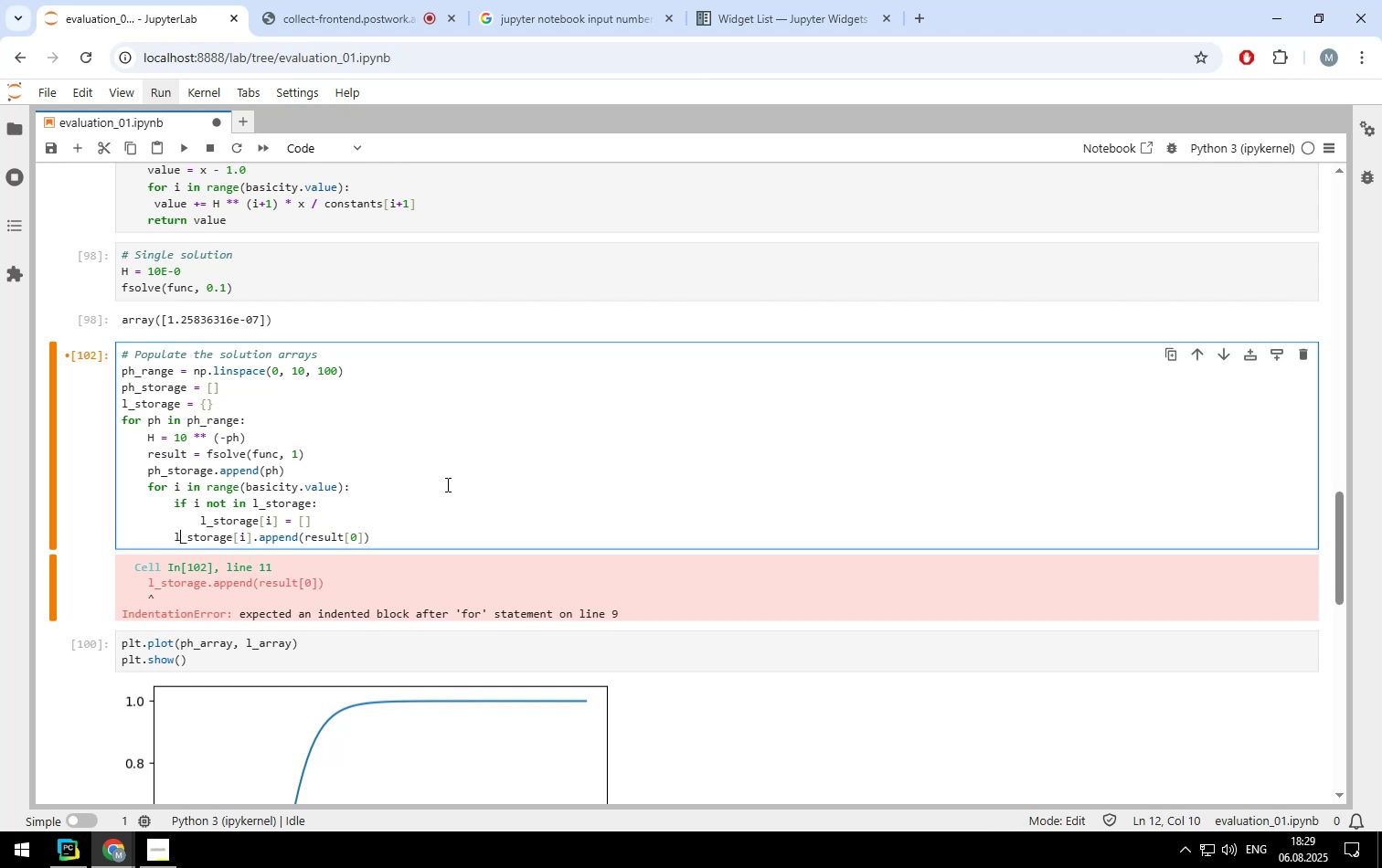 
key(ArrowLeft)
 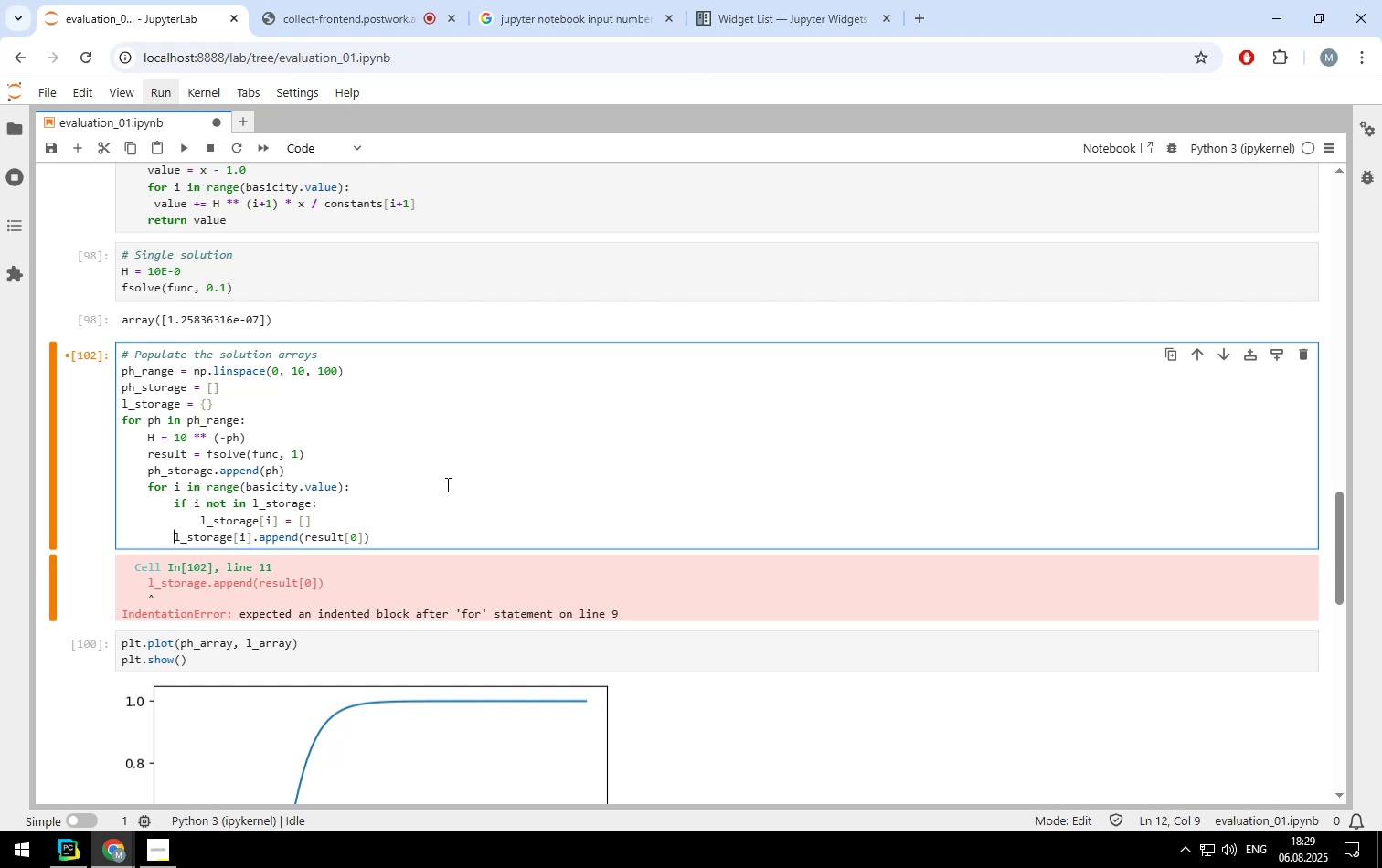 
key(Shift+ShiftLeft)
 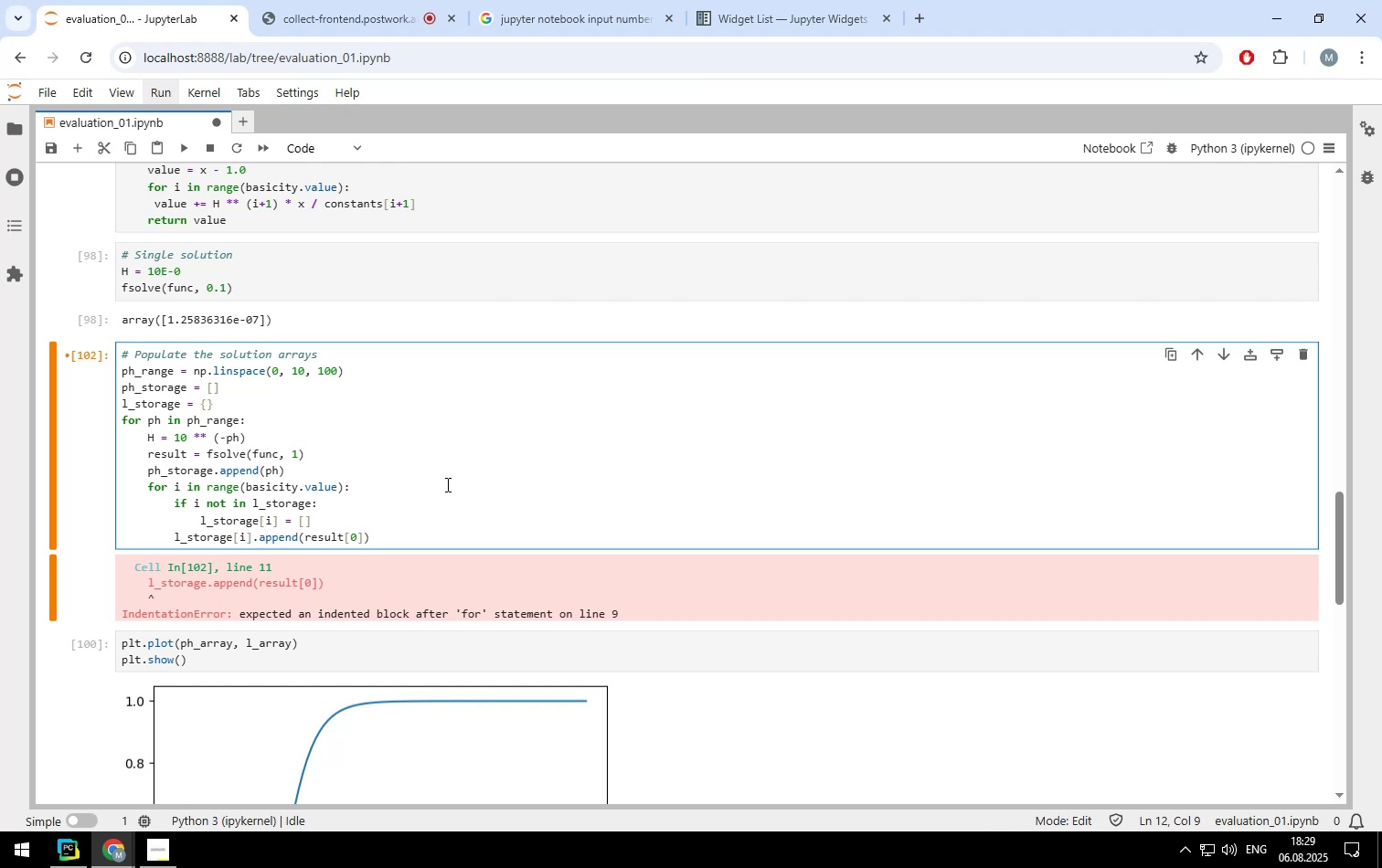 
key(Shift+Enter)
 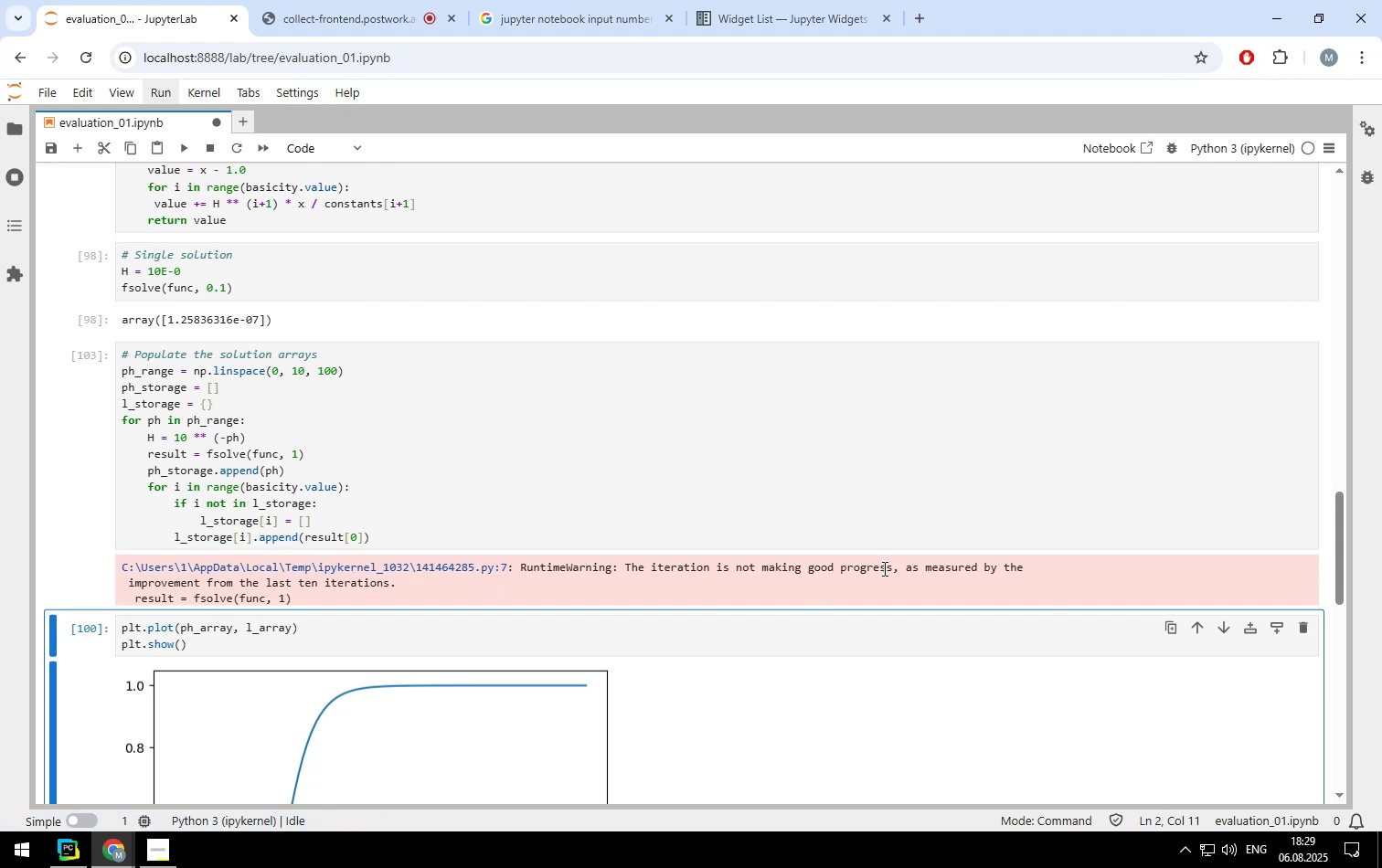 
left_click([1177, 566])
 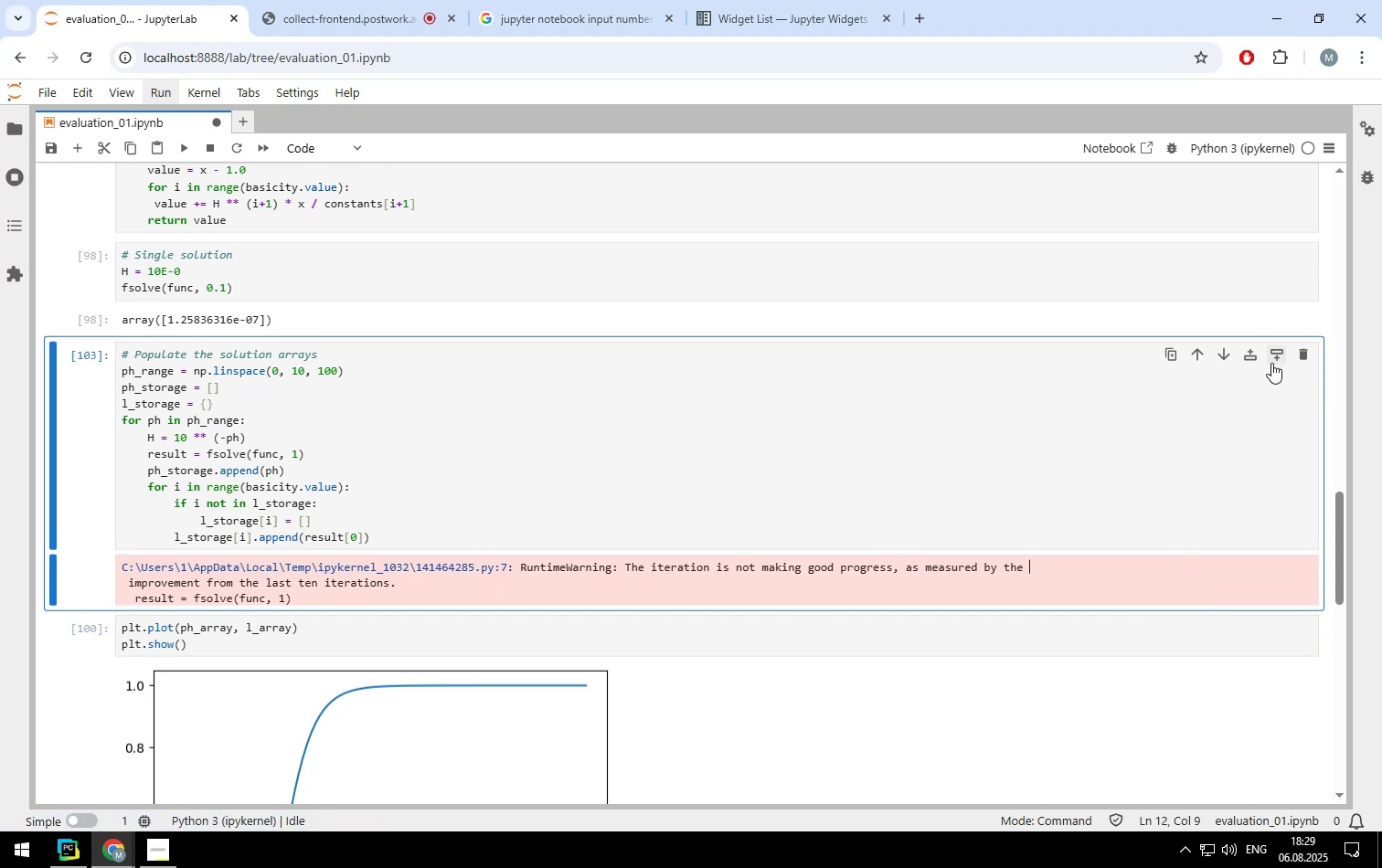 
left_click([1272, 358])
 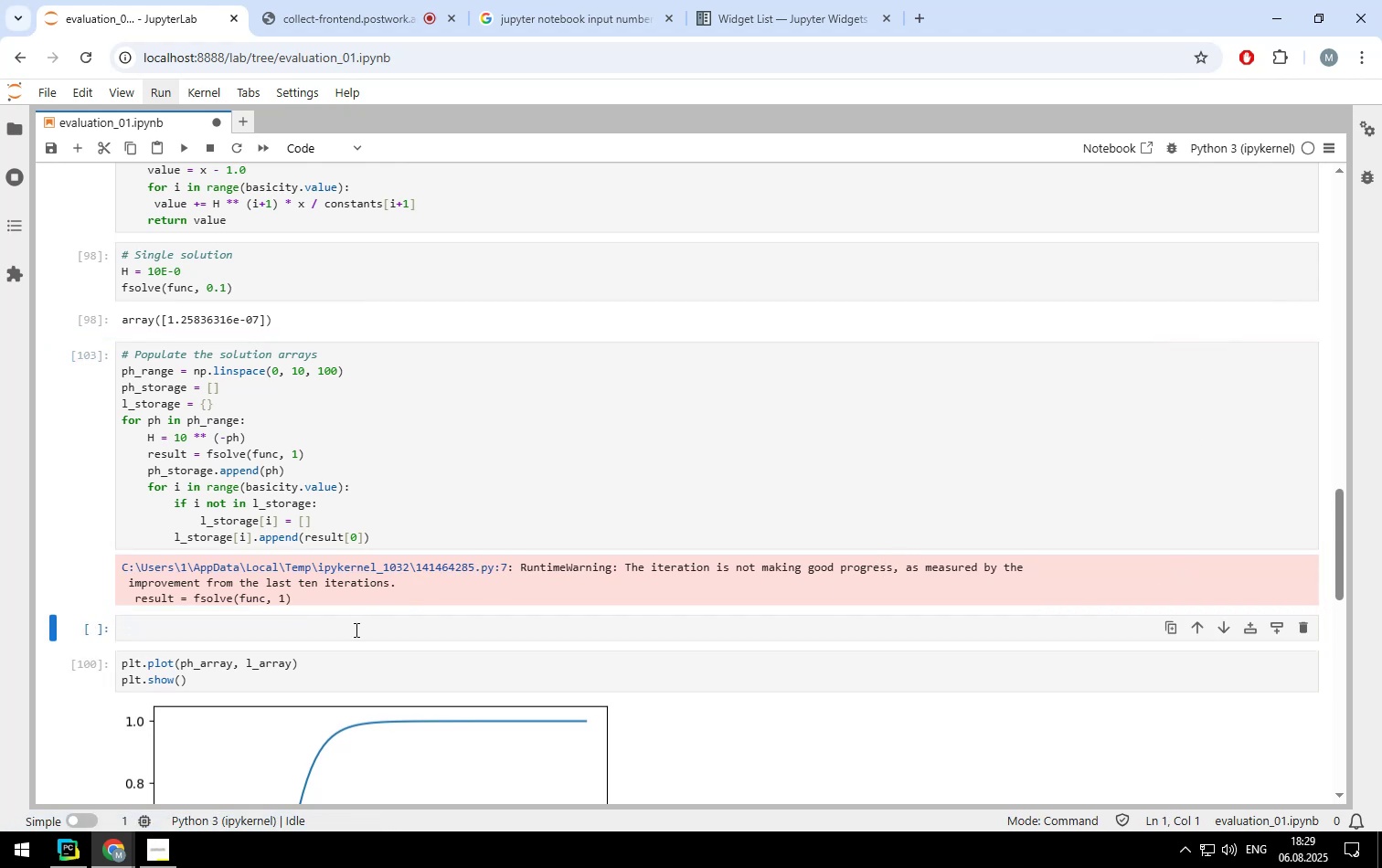 
left_click([355, 630])
 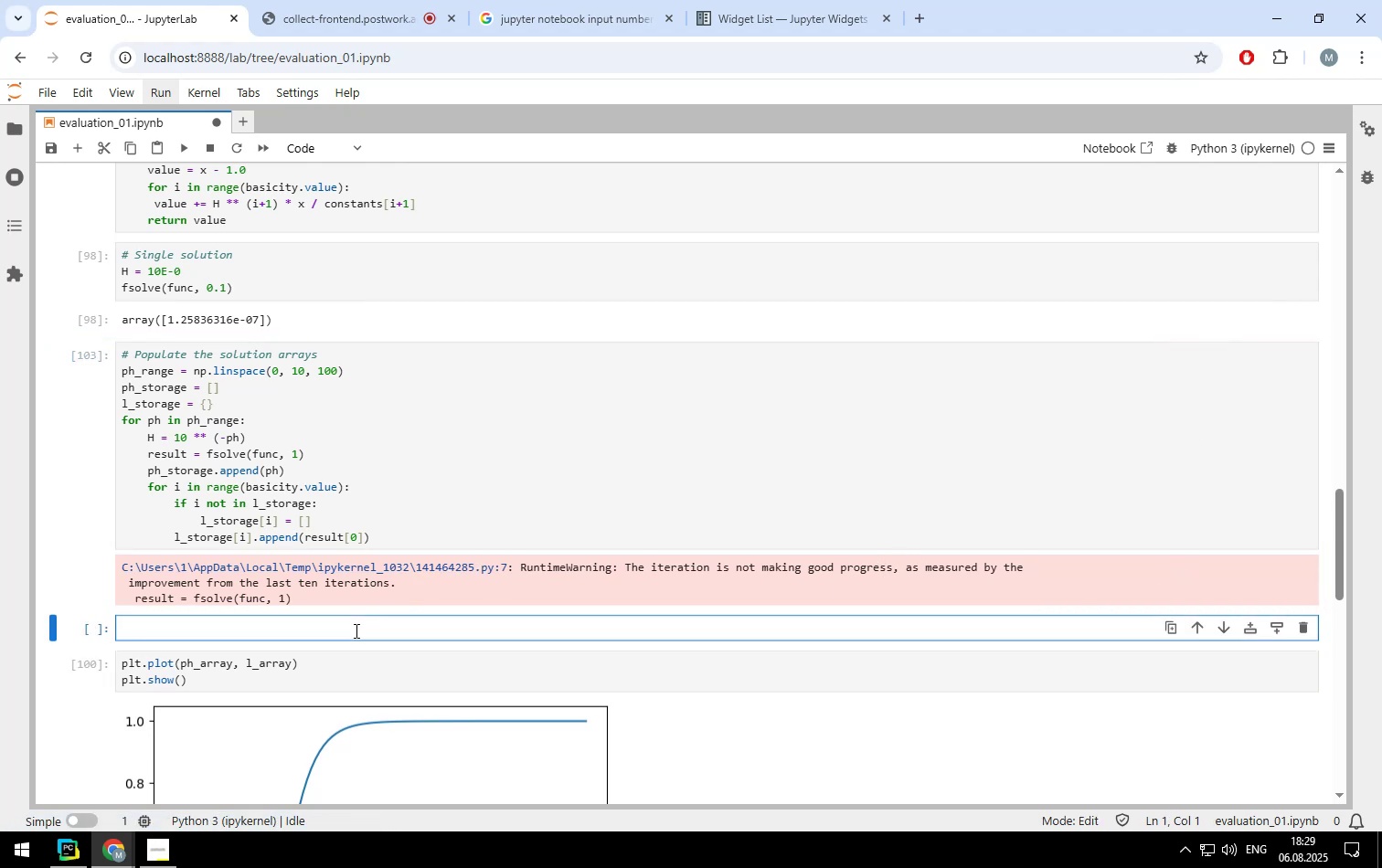 
type(l_storage)
 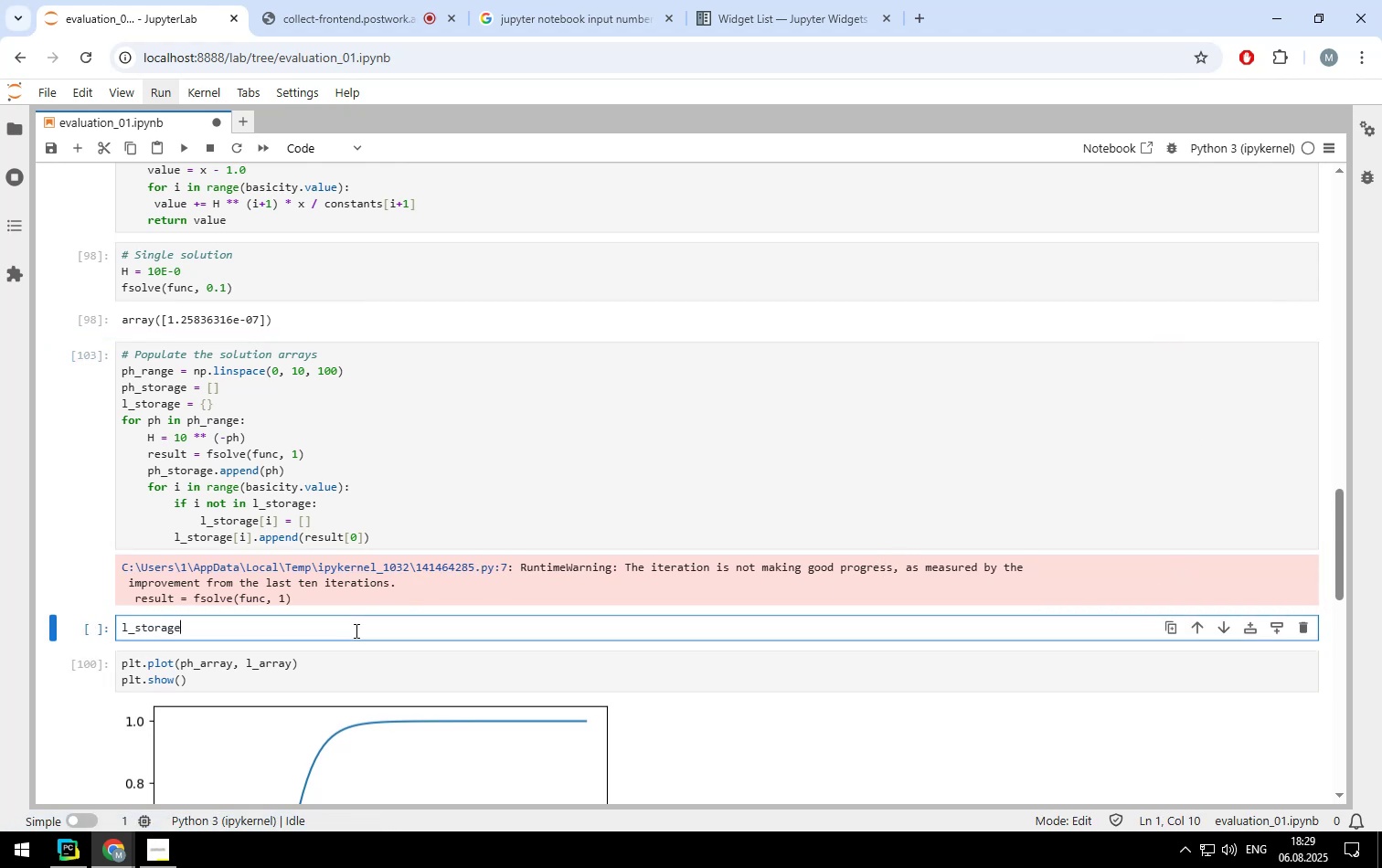 
key(Shift+Enter)
 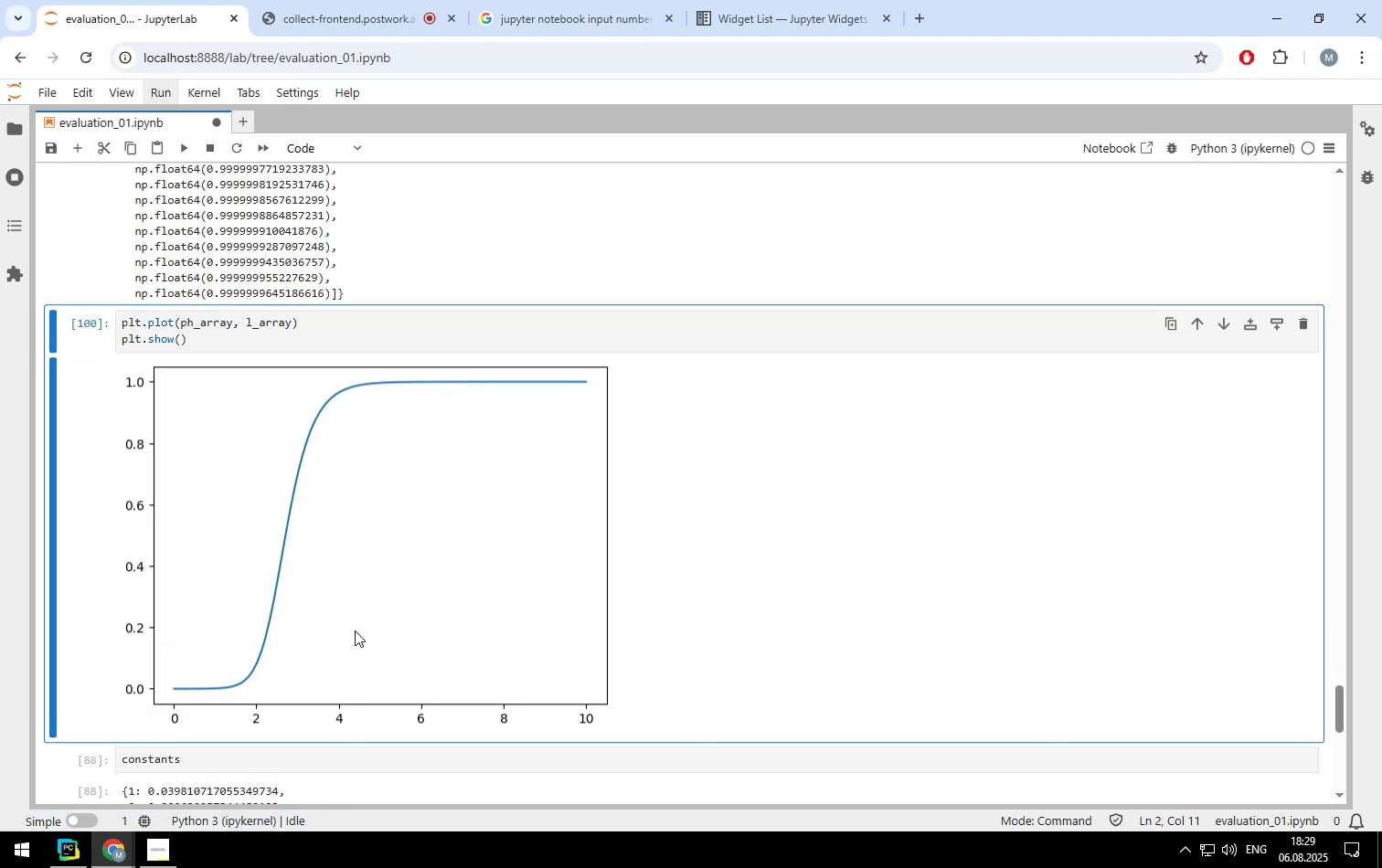 
scroll: coordinate [457, 356], scroll_direction: up, amount: 20.0
 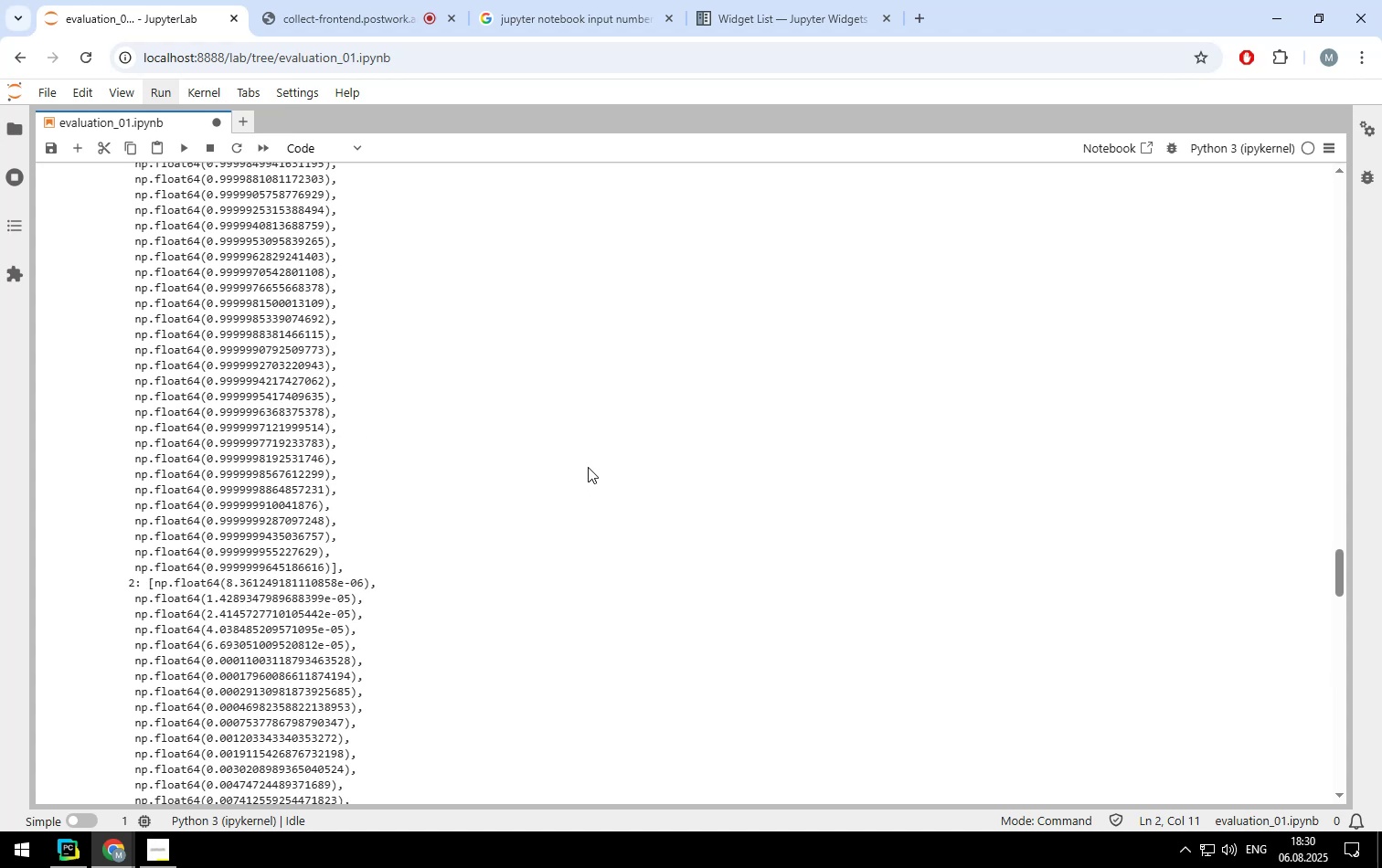 
wait(5.52)
 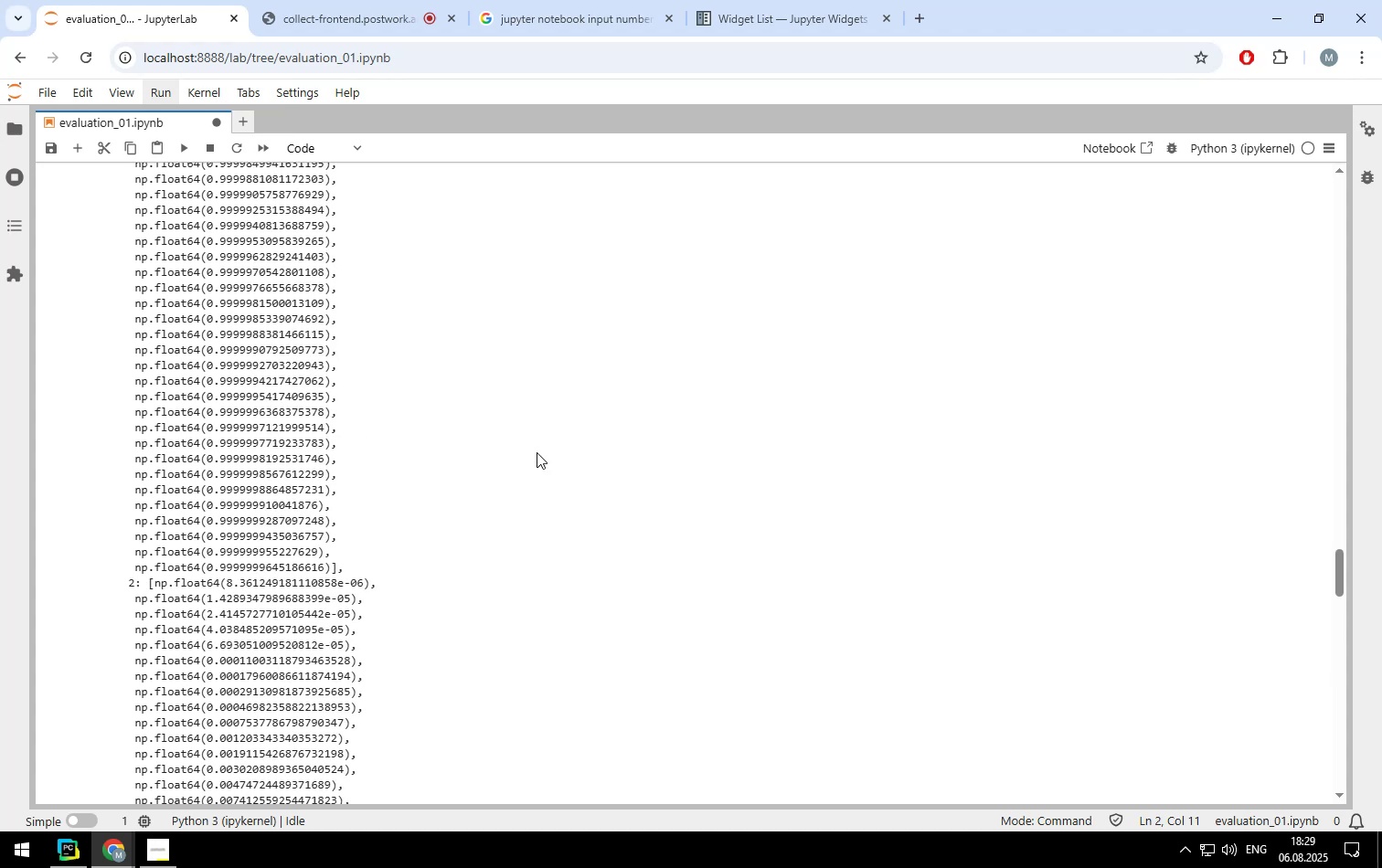 
scroll: coordinate [588, 467], scroll_direction: down, amount: 2.0
 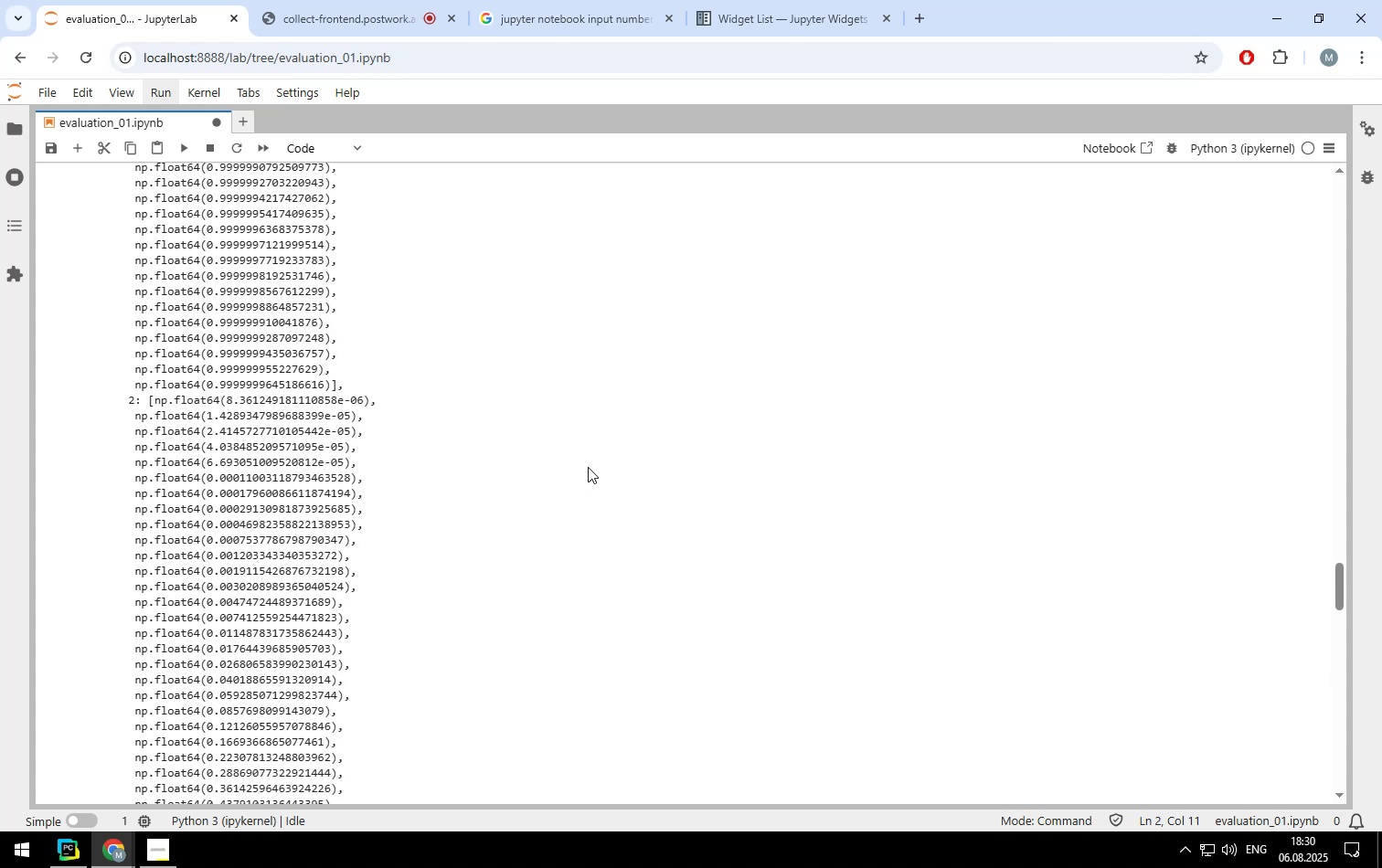 
scroll: coordinate [588, 467], scroll_direction: up, amount: 4.0
 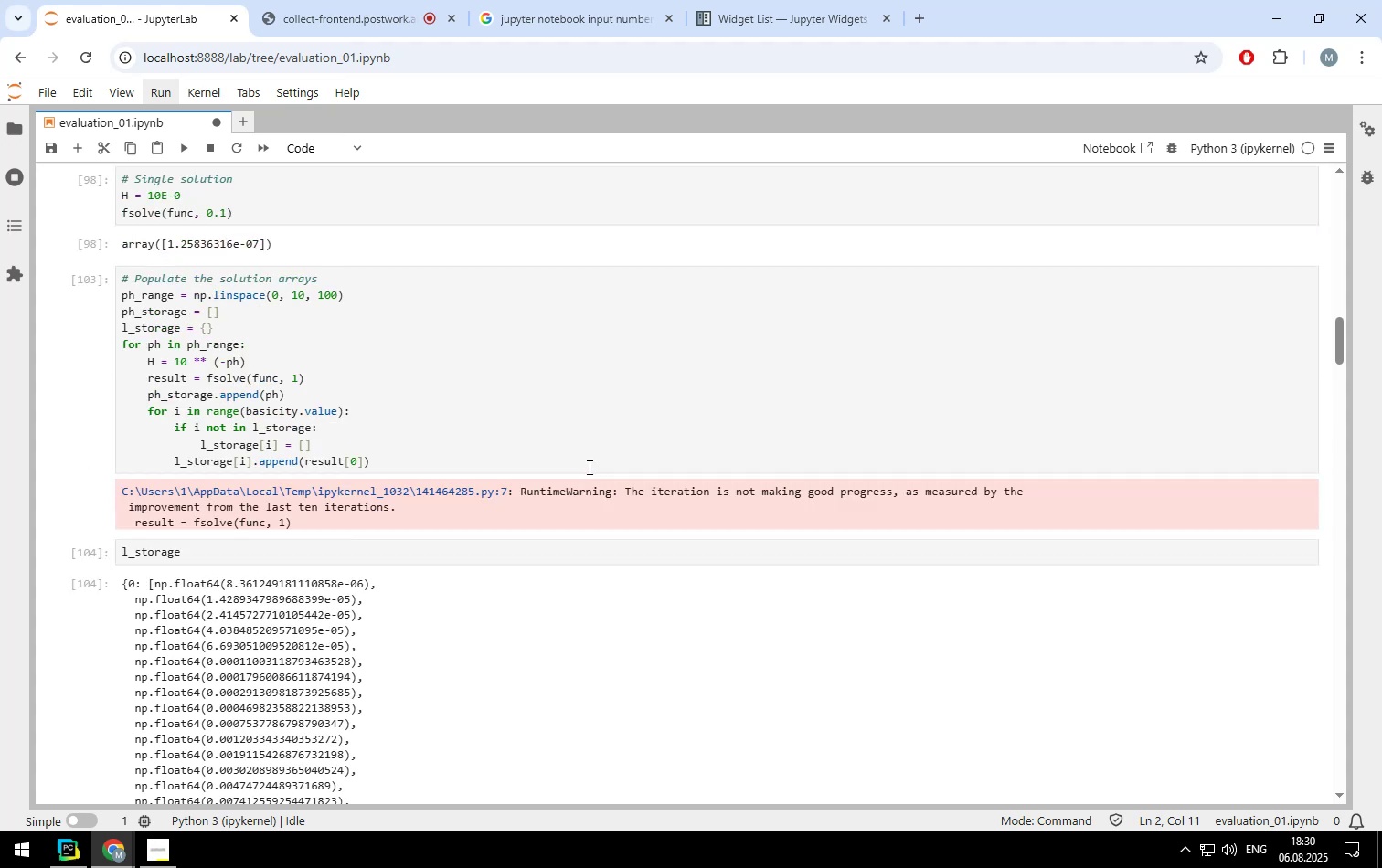 
scroll: coordinate [588, 467], scroll_direction: down, amount: 4.0
 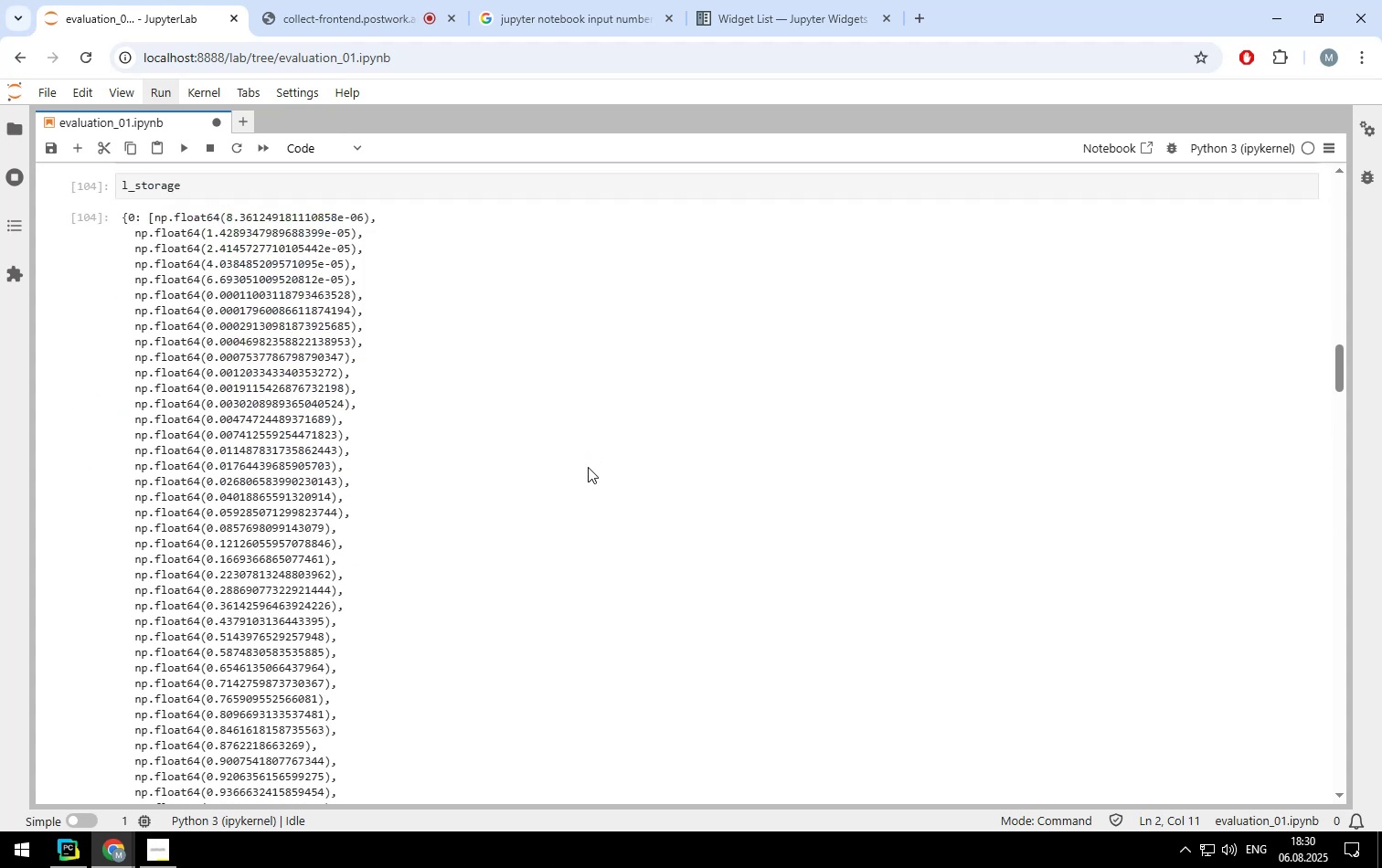 
scroll: coordinate [588, 467], scroll_direction: up, amount: 4.0
 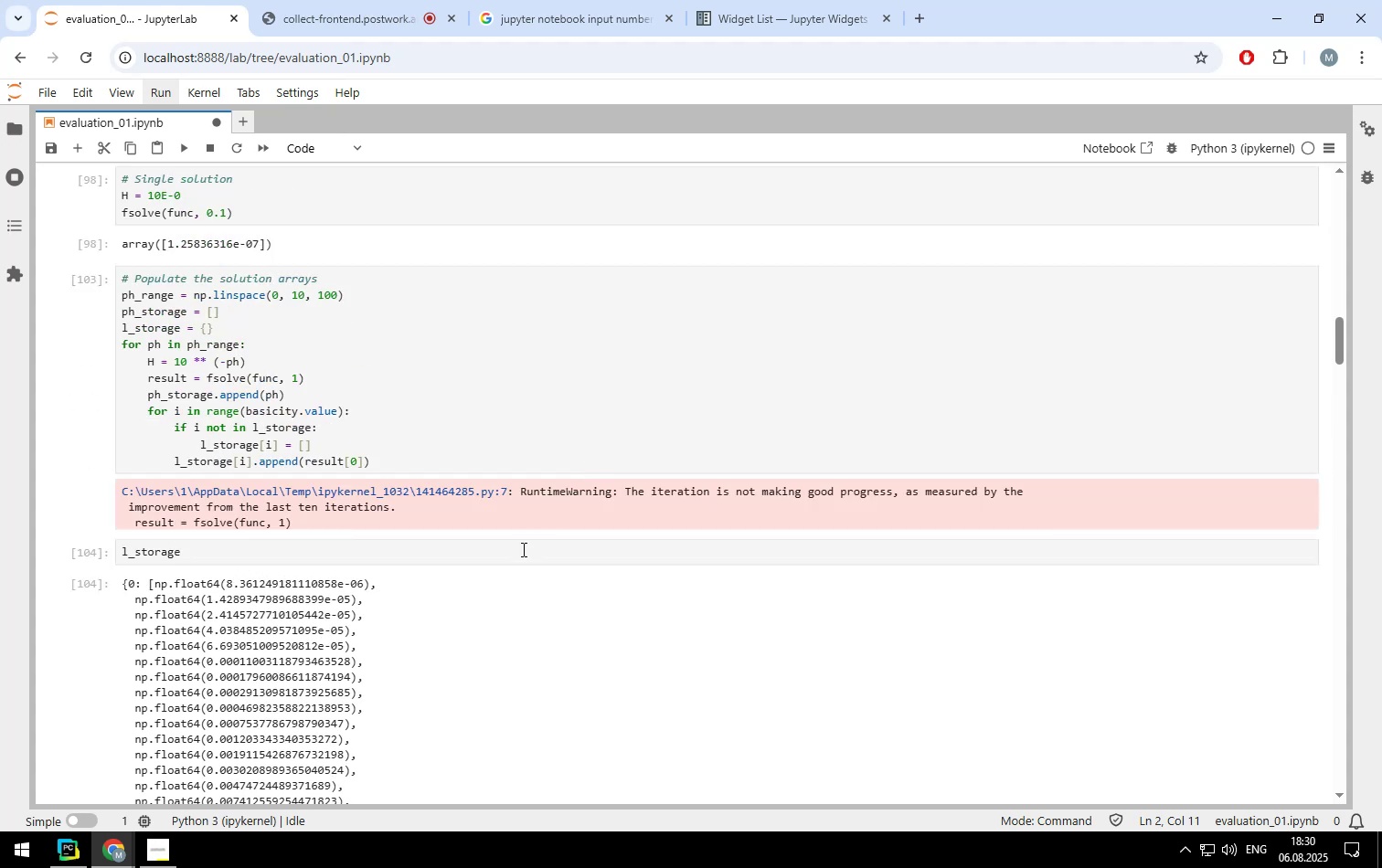 
scroll: coordinate [522, 549], scroll_direction: down, amount: 2.0
 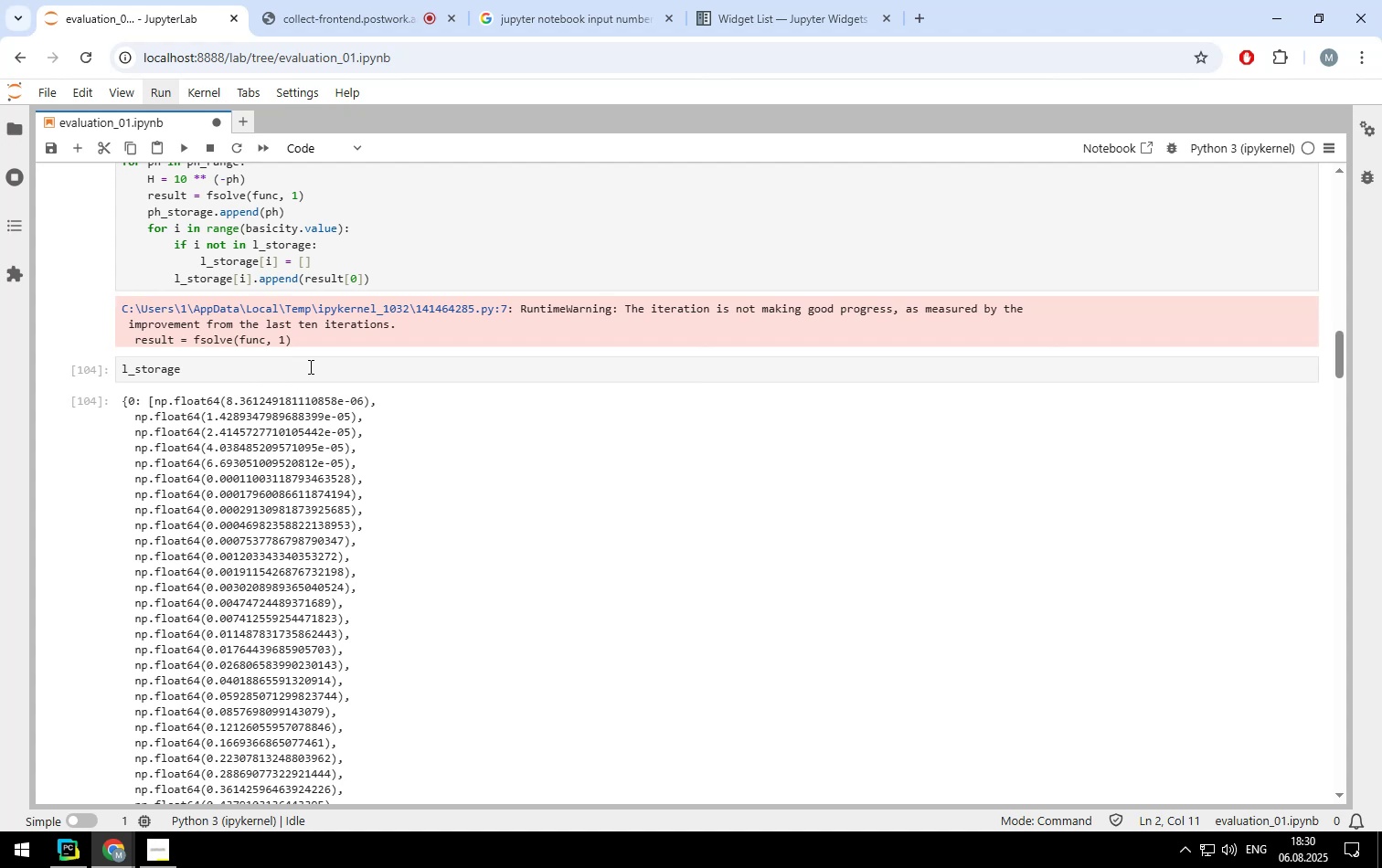 
wait(10.45)
 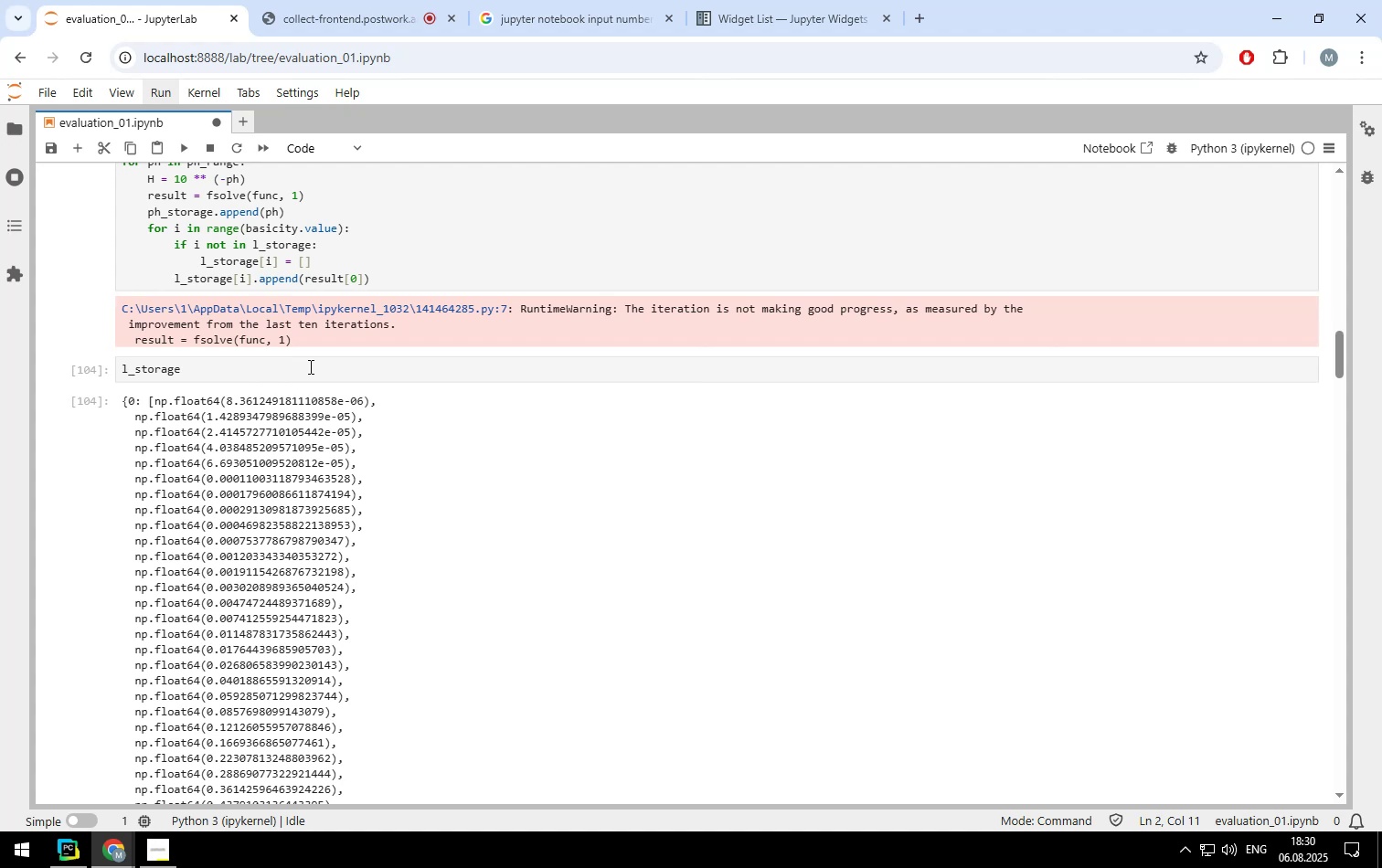 
scroll: coordinate [416, 438], scroll_direction: down, amount: 16.0
 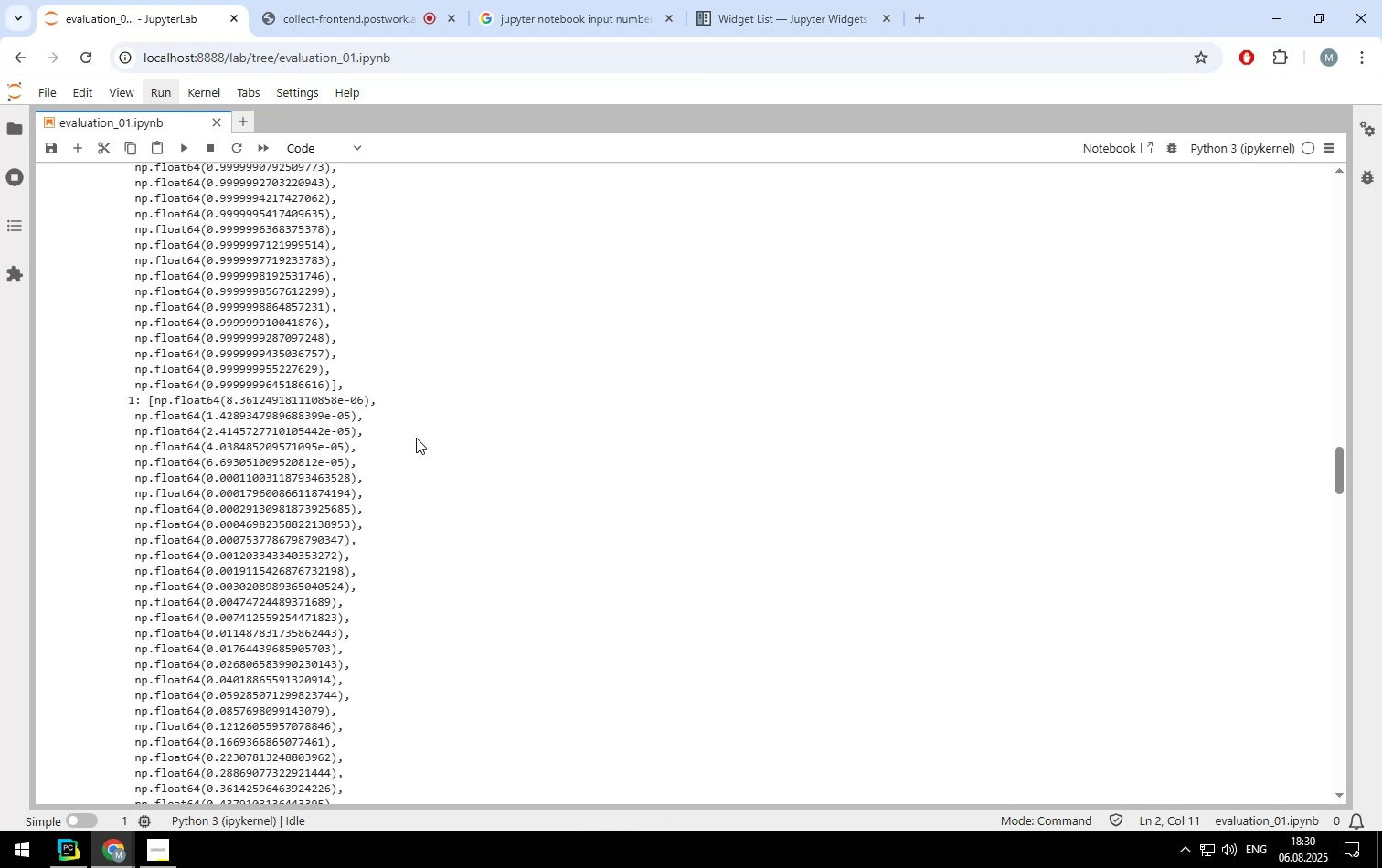 
scroll: coordinate [416, 438], scroll_direction: up, amount: 4.0
 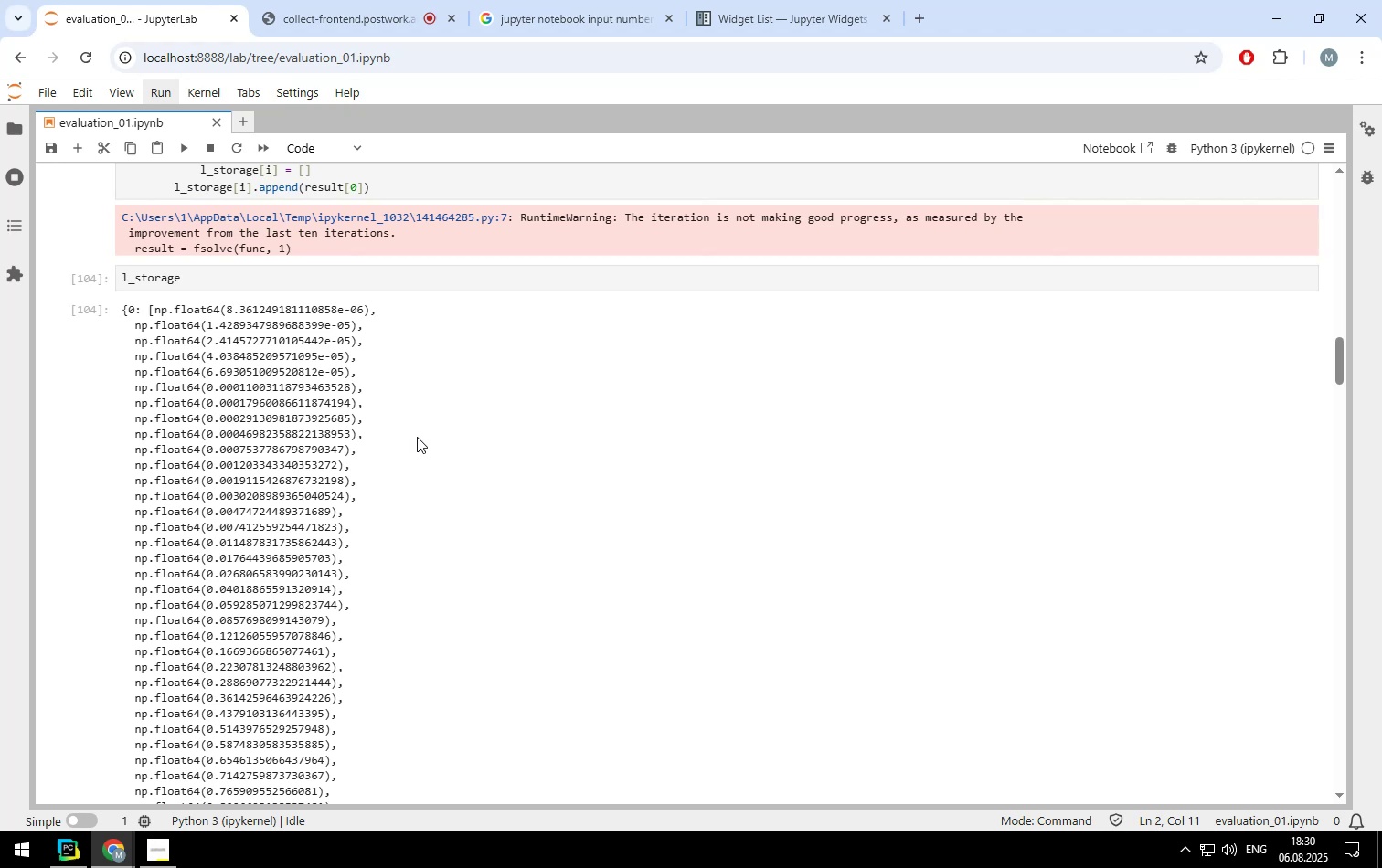 
wait(13.55)
 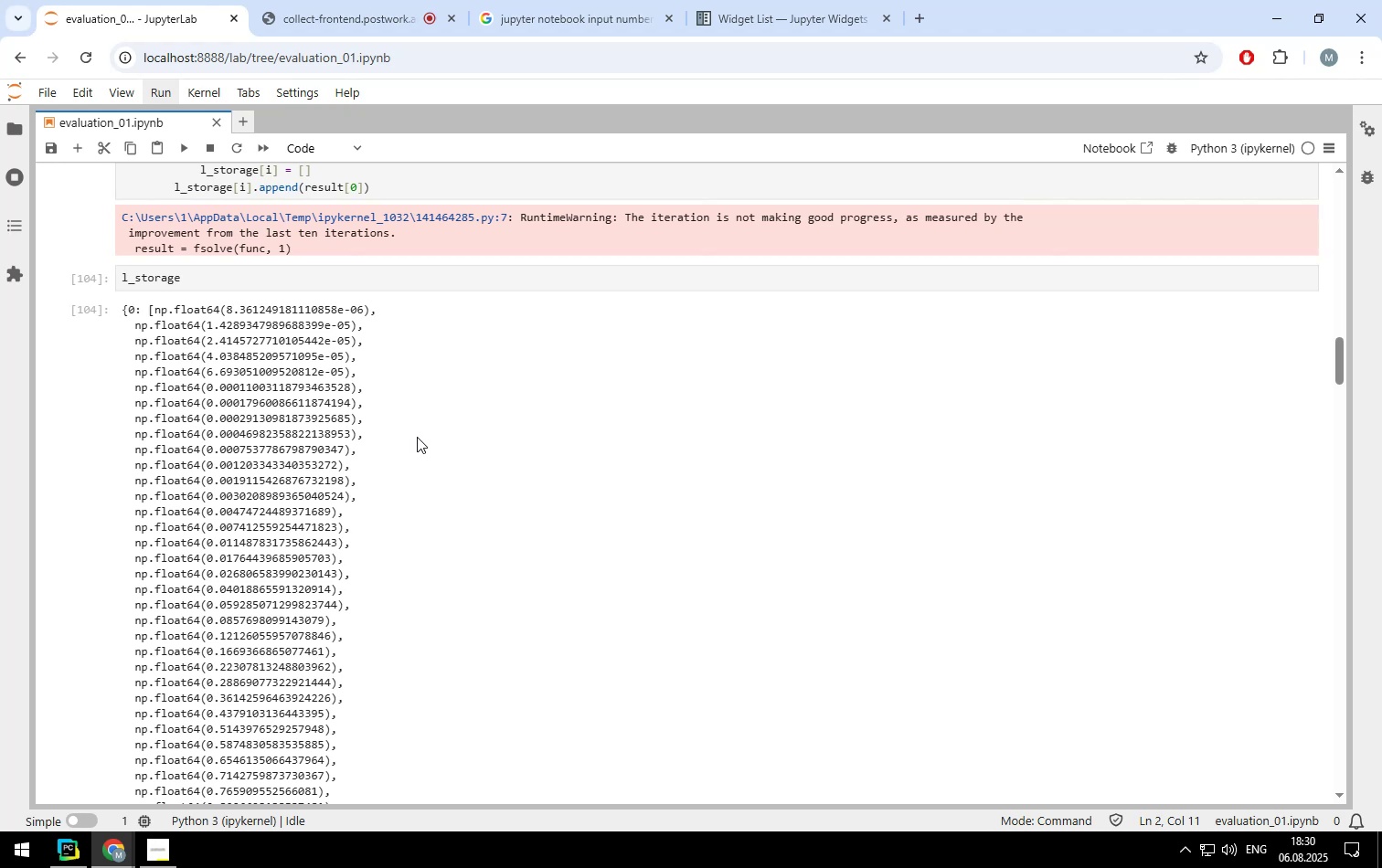 
scroll: coordinate [444, 503], scroll_direction: none, amount: 0.0
 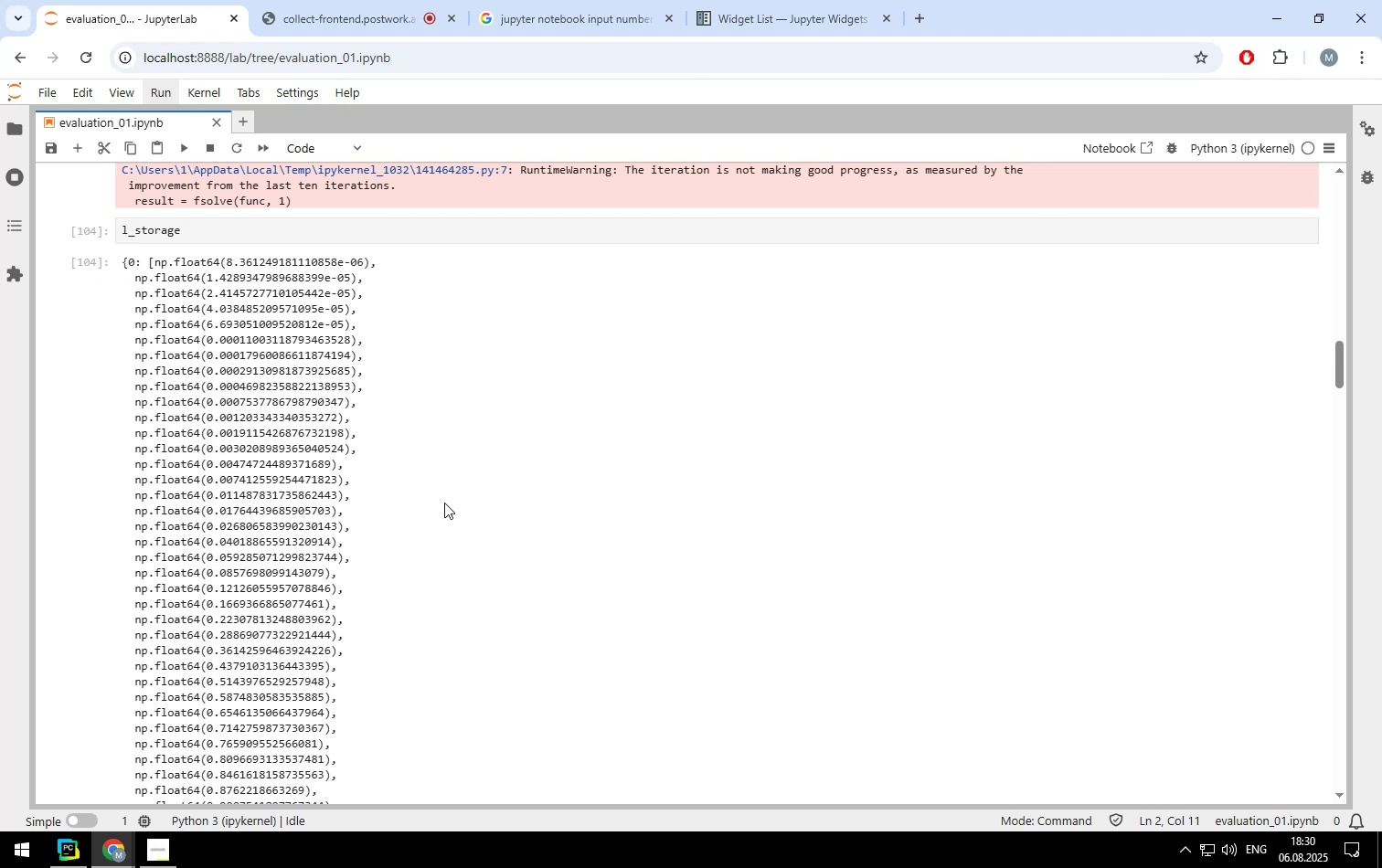 
scroll: coordinate [477, 493], scroll_direction: down, amount: 8.0
 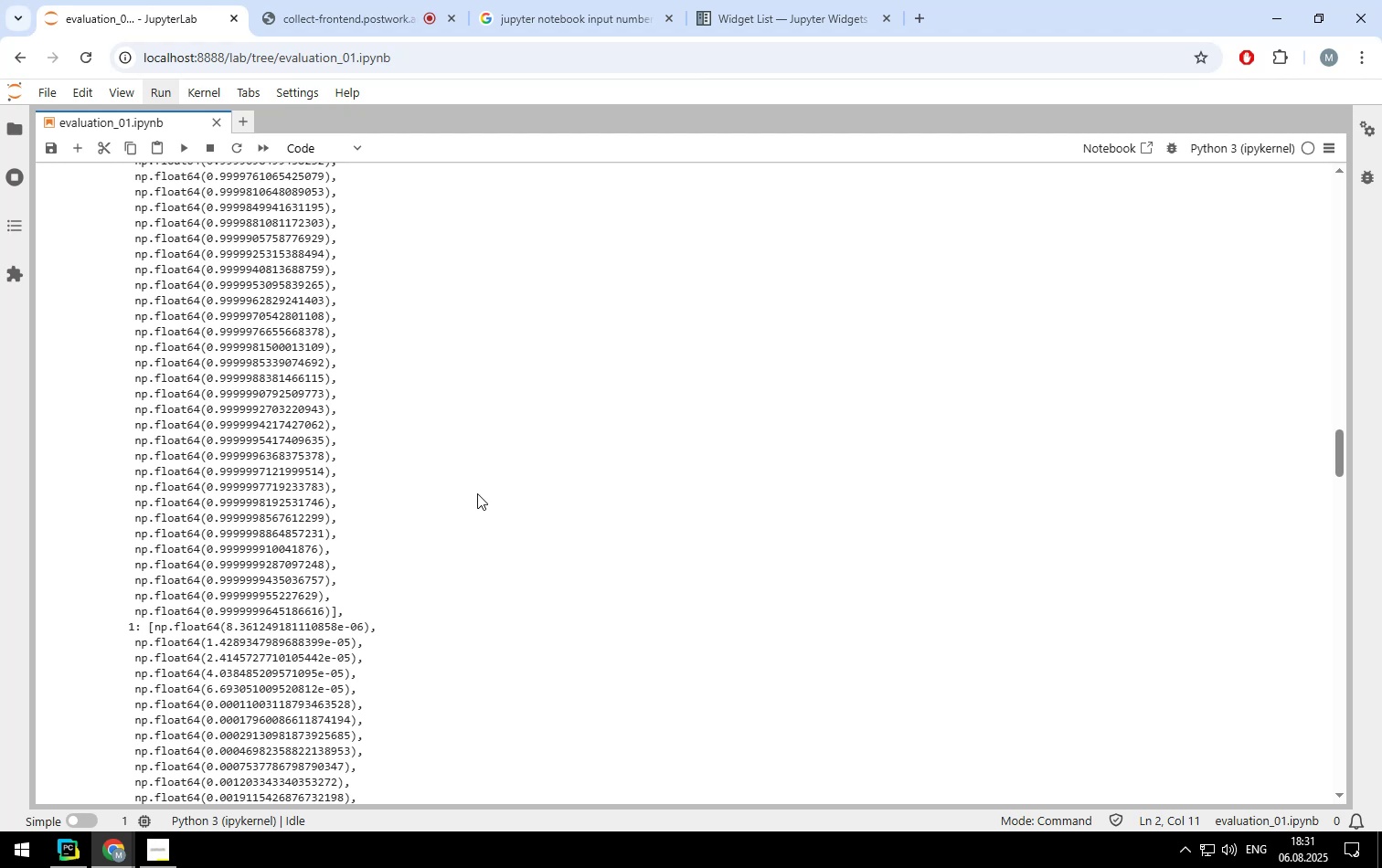 
wait(17.12)
 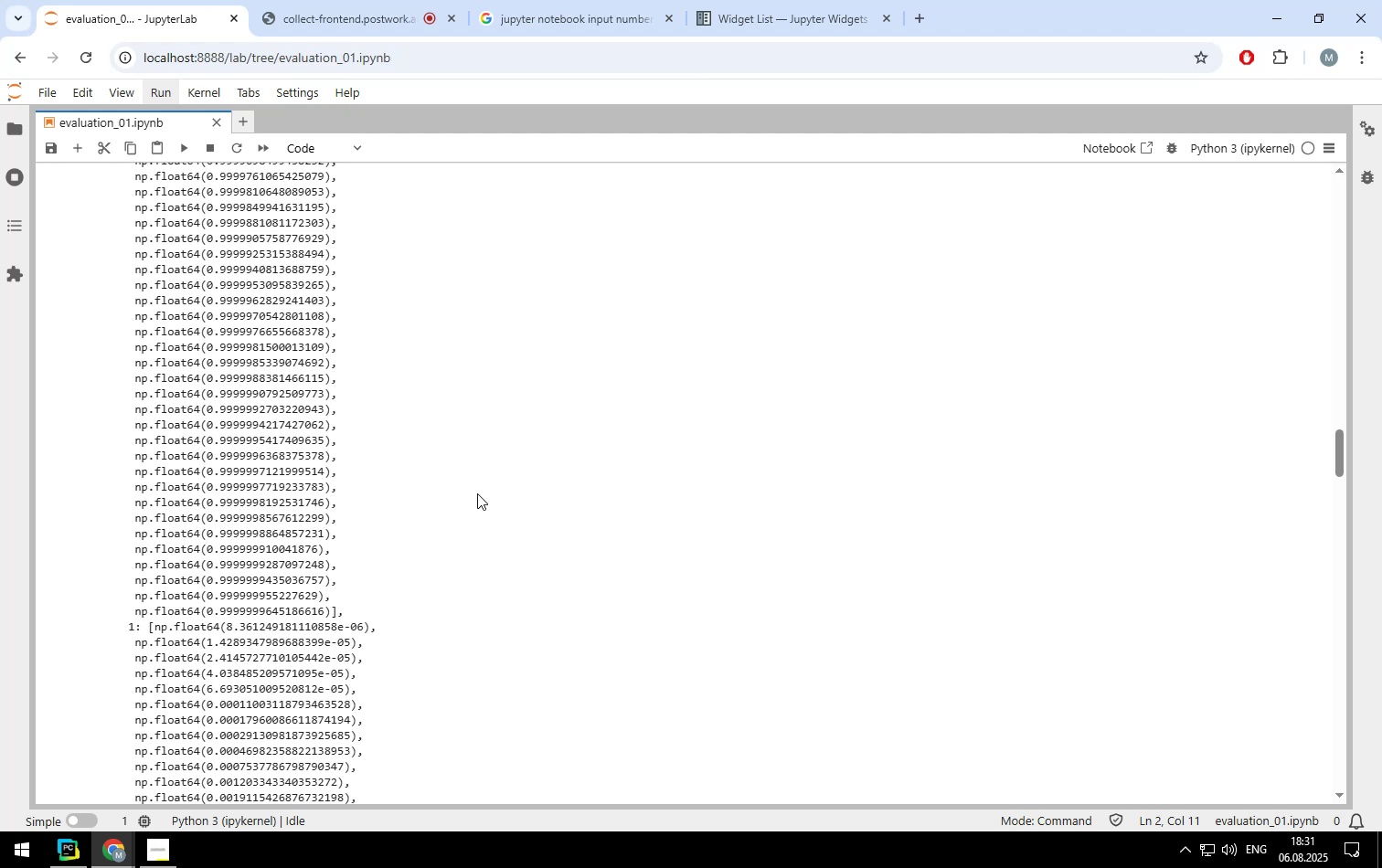 
scroll: coordinate [588, 462], scroll_direction: up, amount: 16.0
 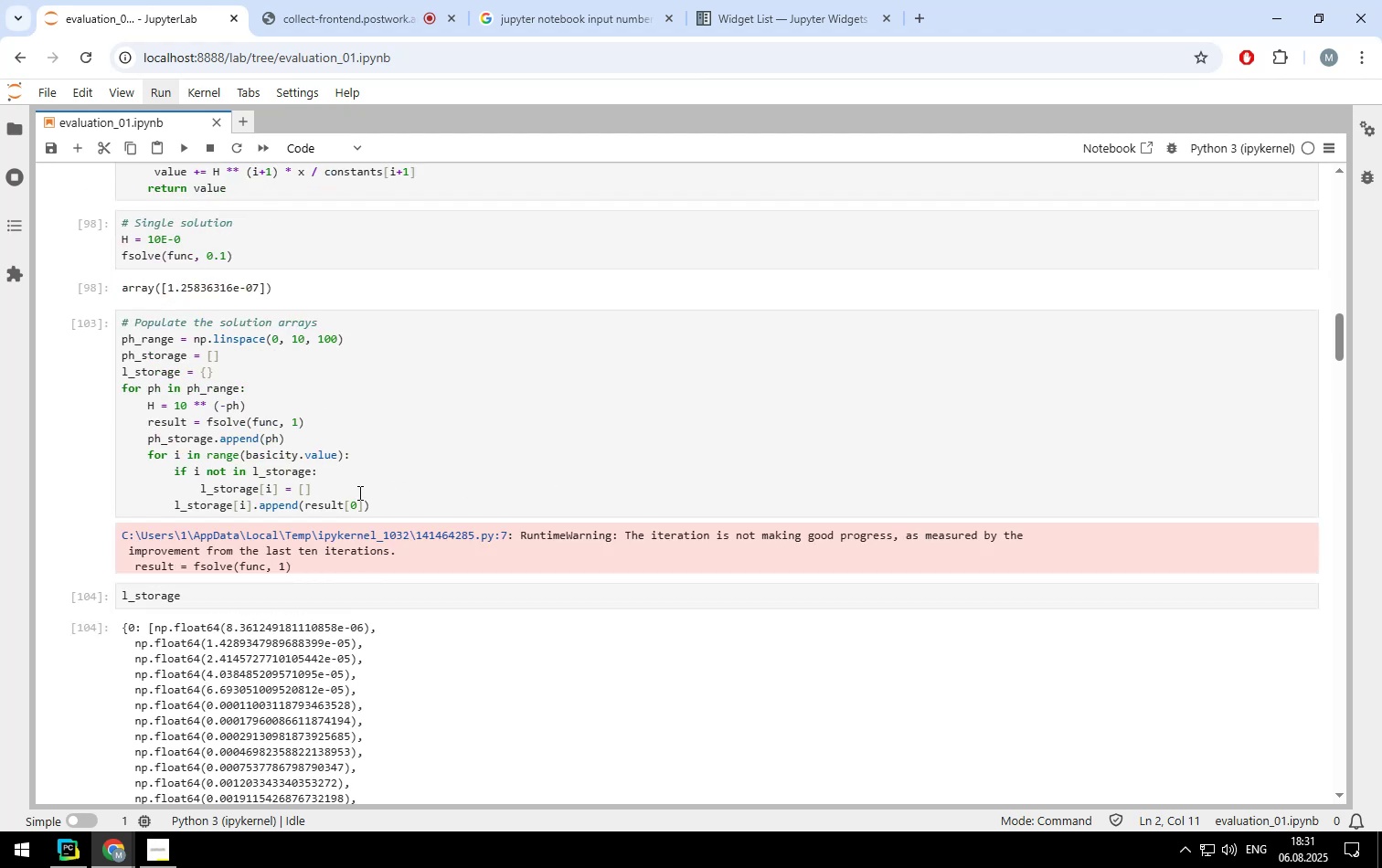 
left_click([362, 485])
 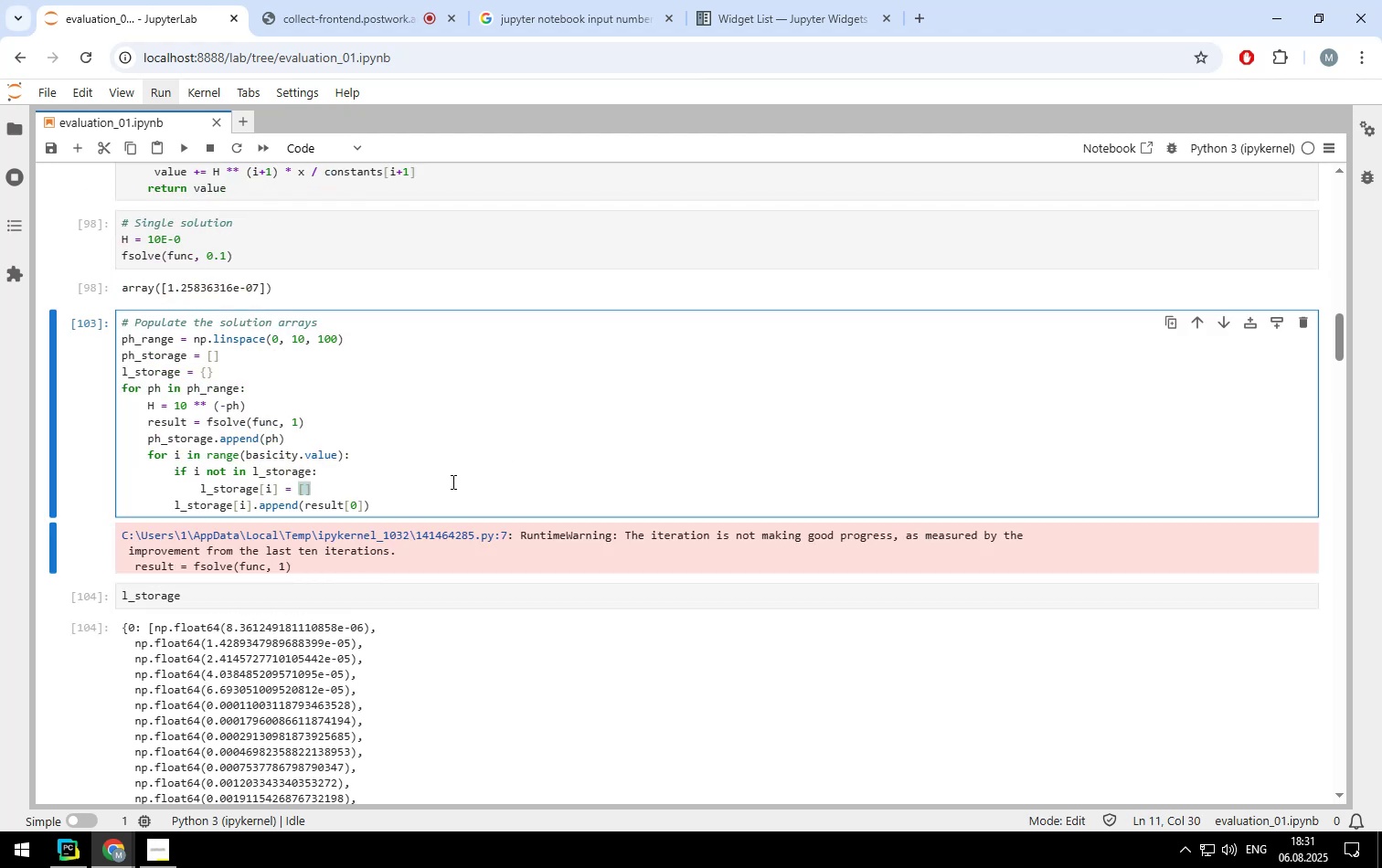 
scroll: coordinate [415, 482], scroll_direction: none, amount: 0.0
 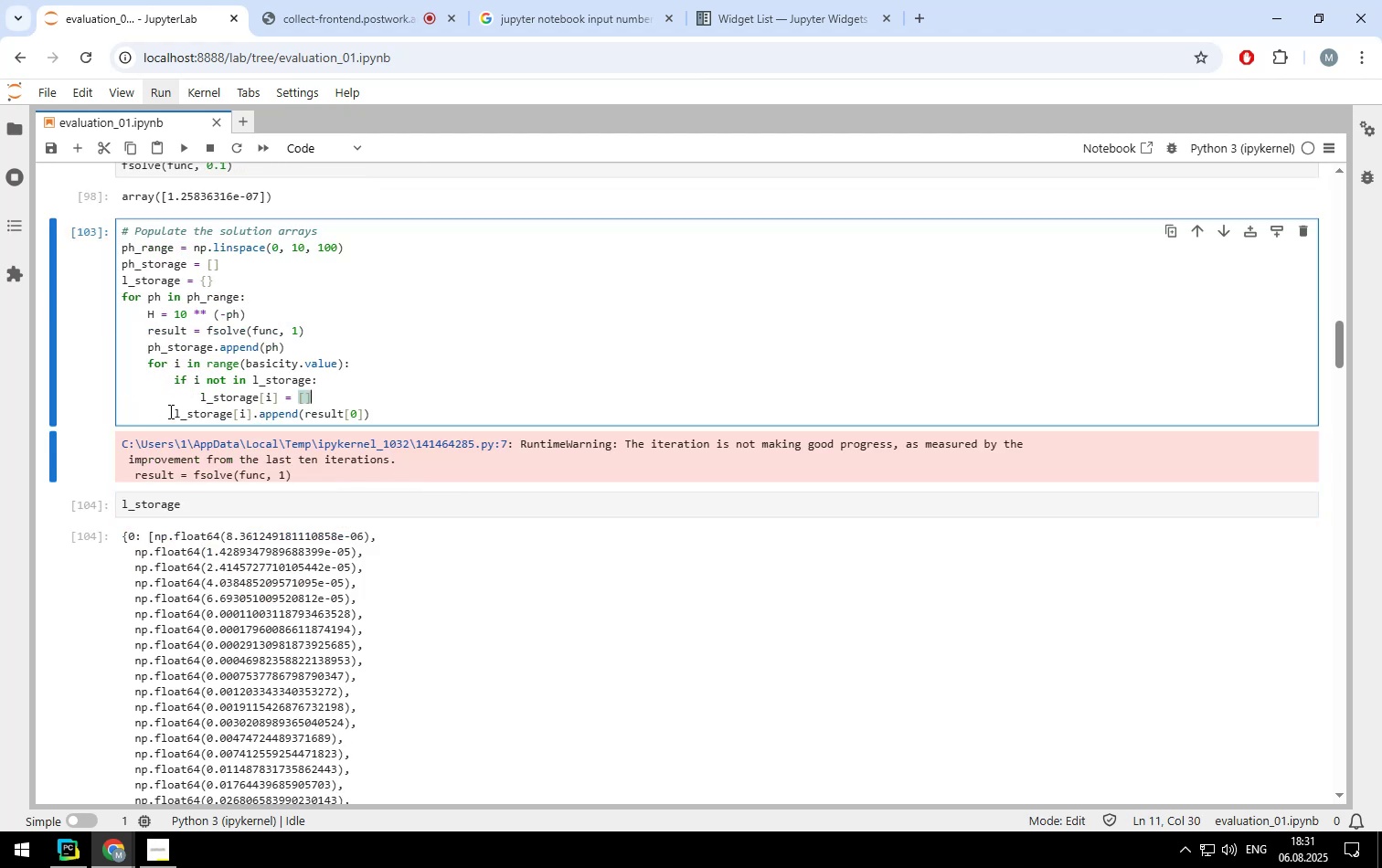 
left_click([174, 411])
 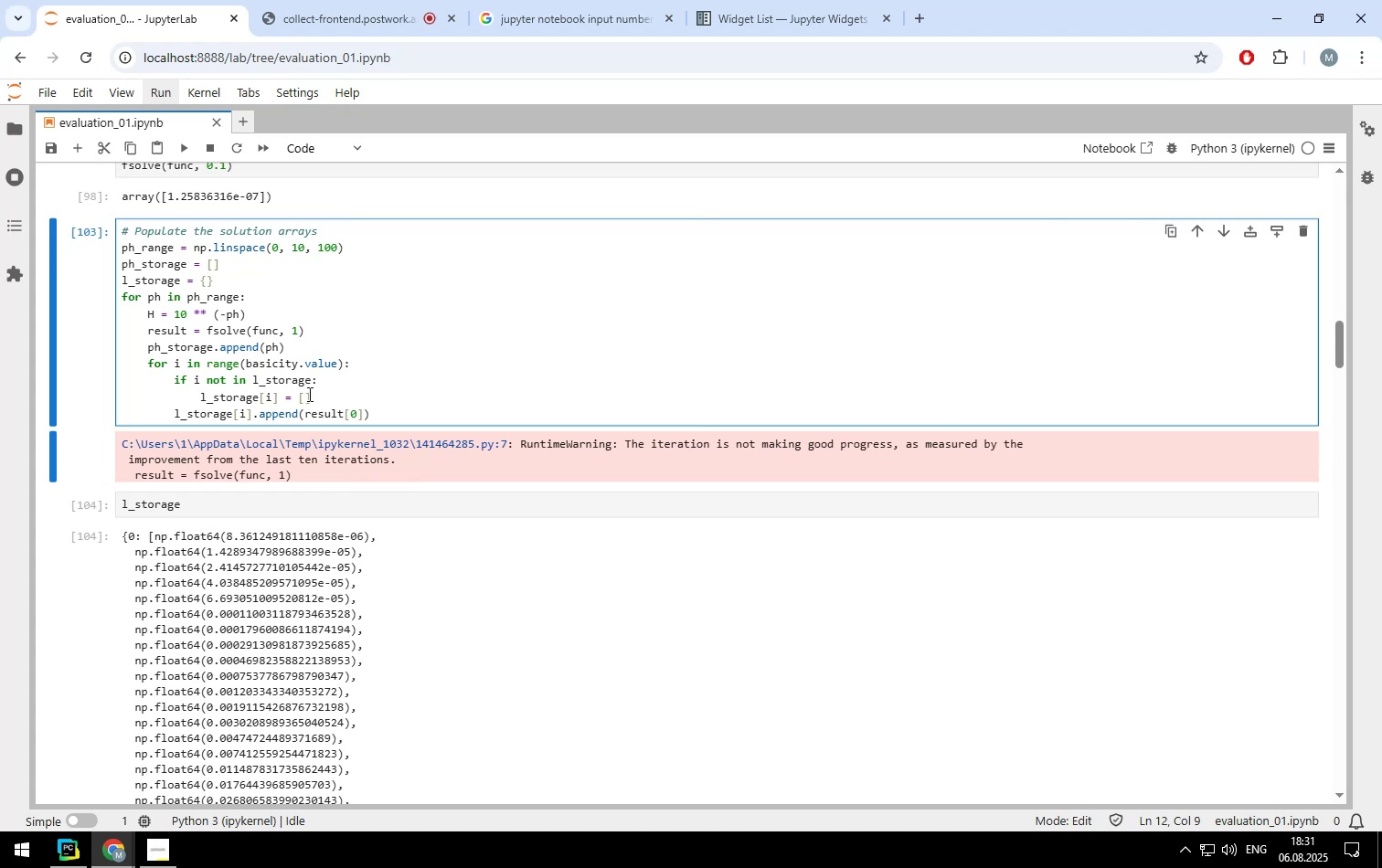 
left_click([315, 393])
 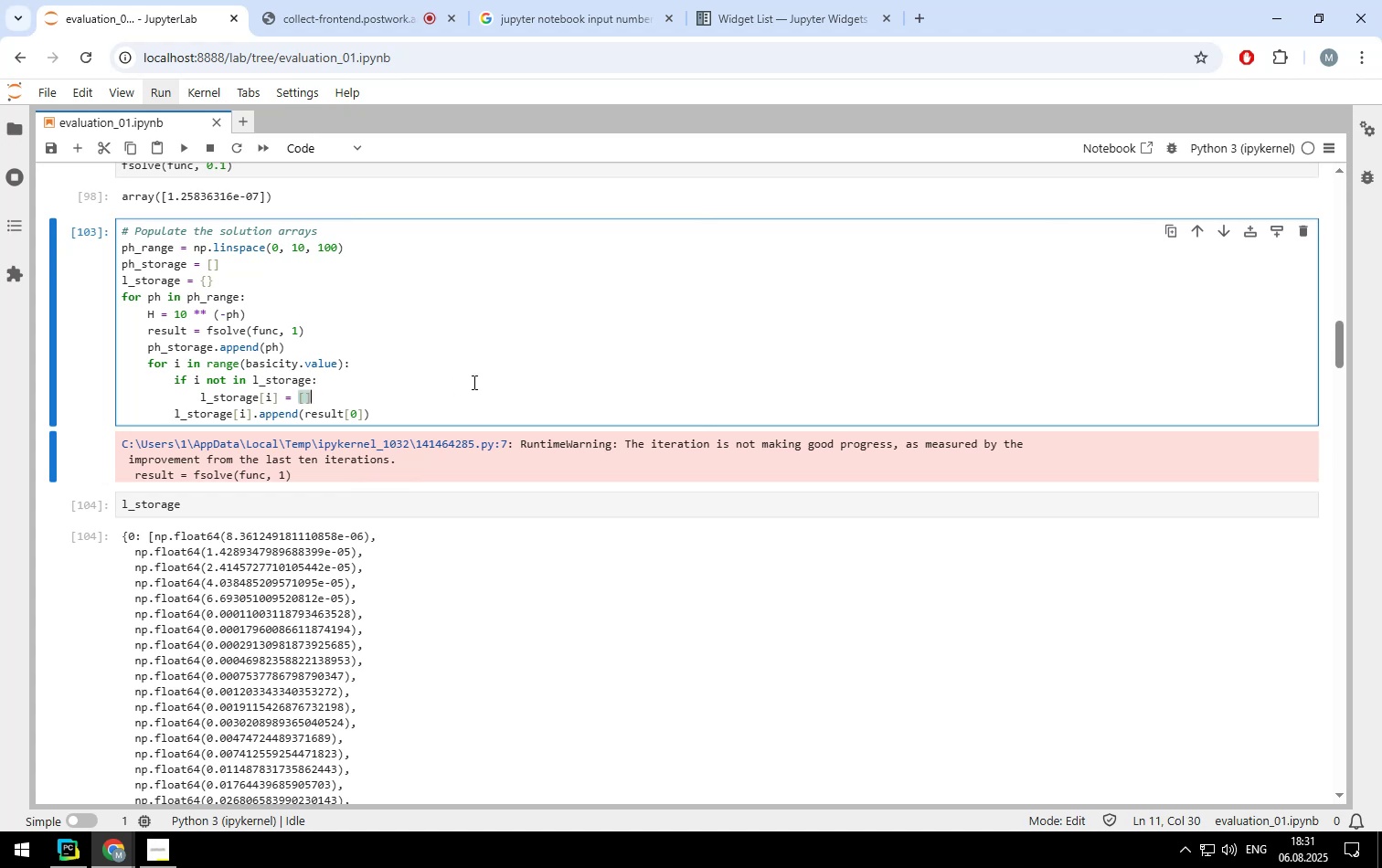 
key(Enter)
 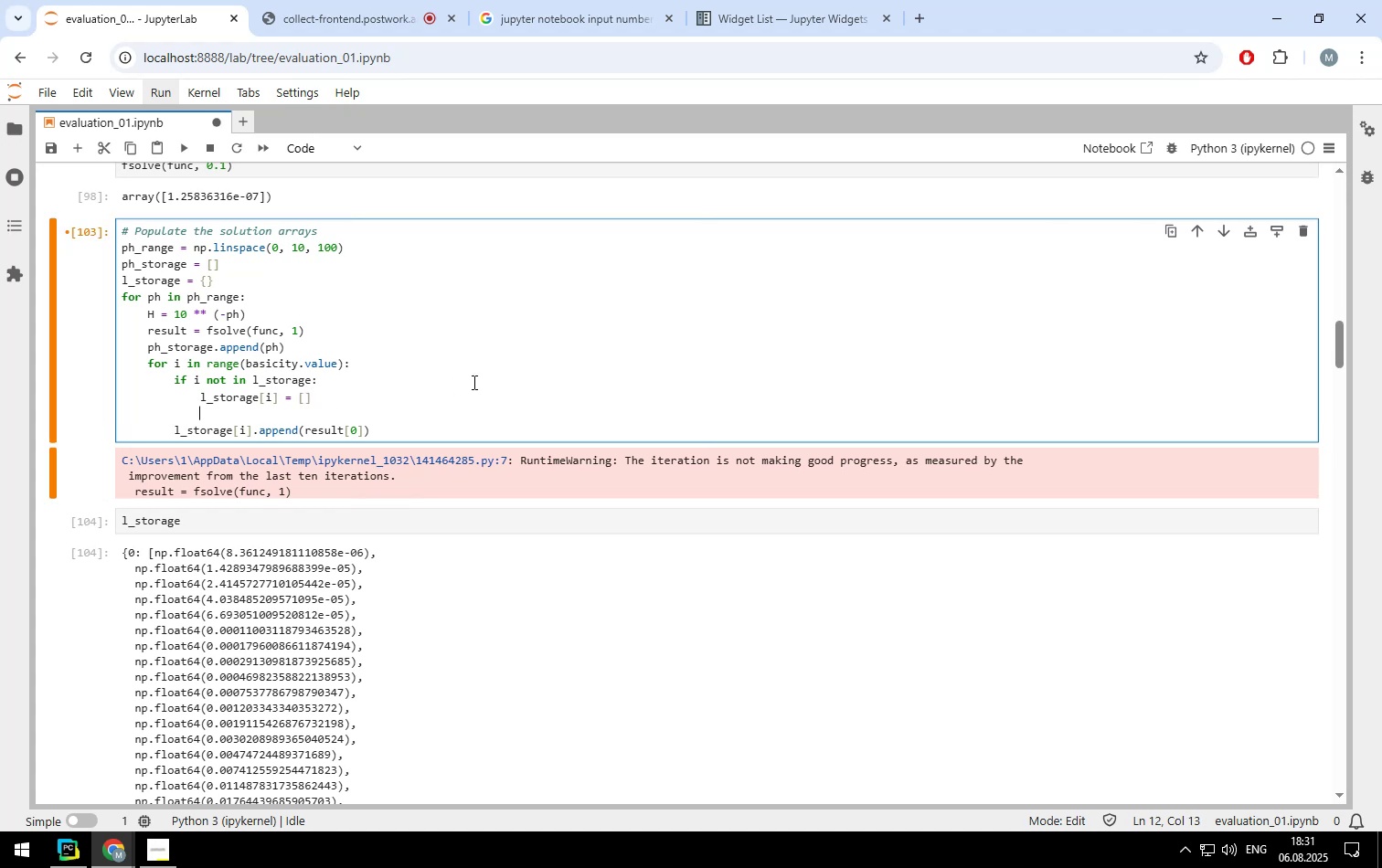 
key(Backspace)
type(if i == 0:)
 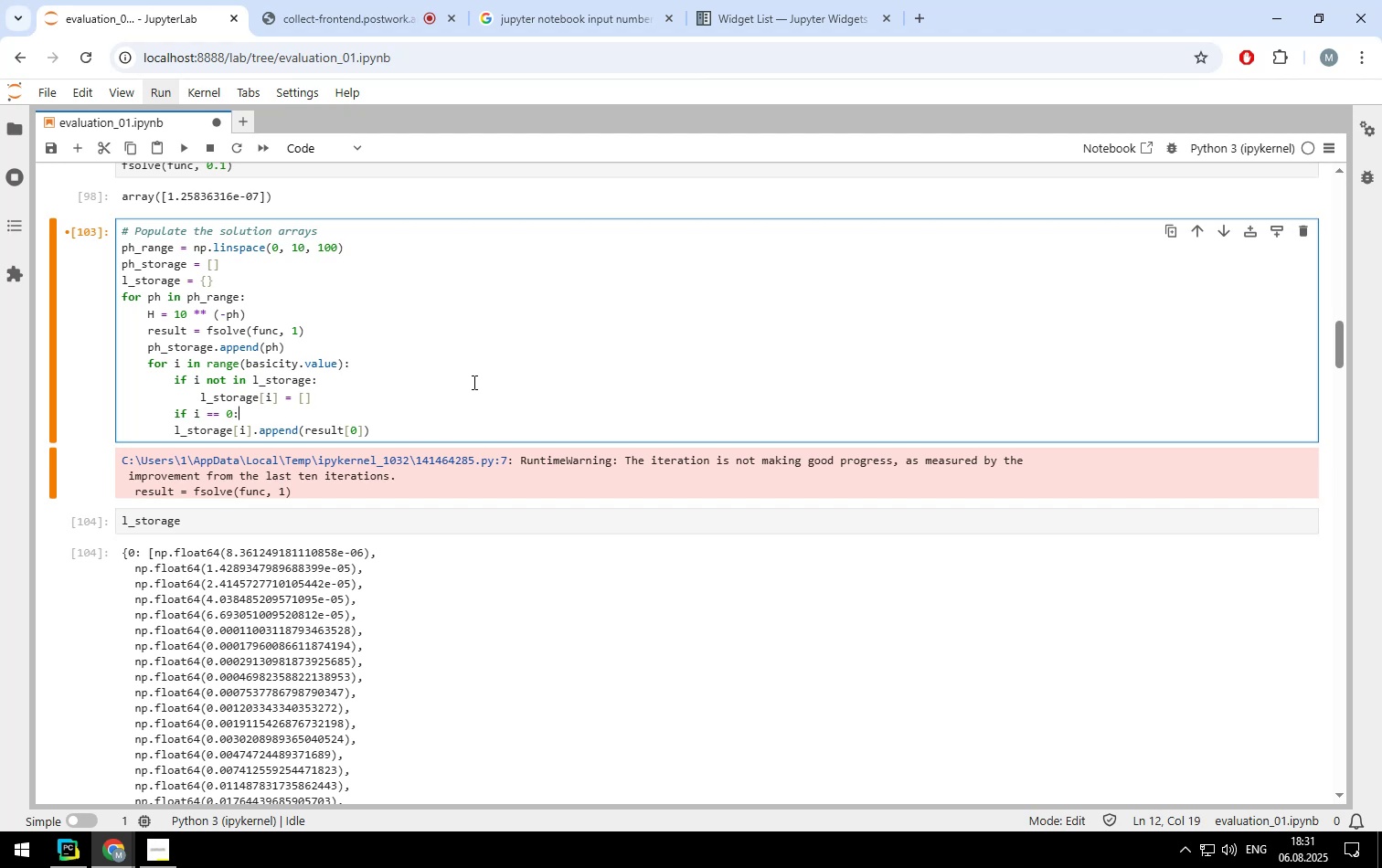 
key(ArrowDown)
 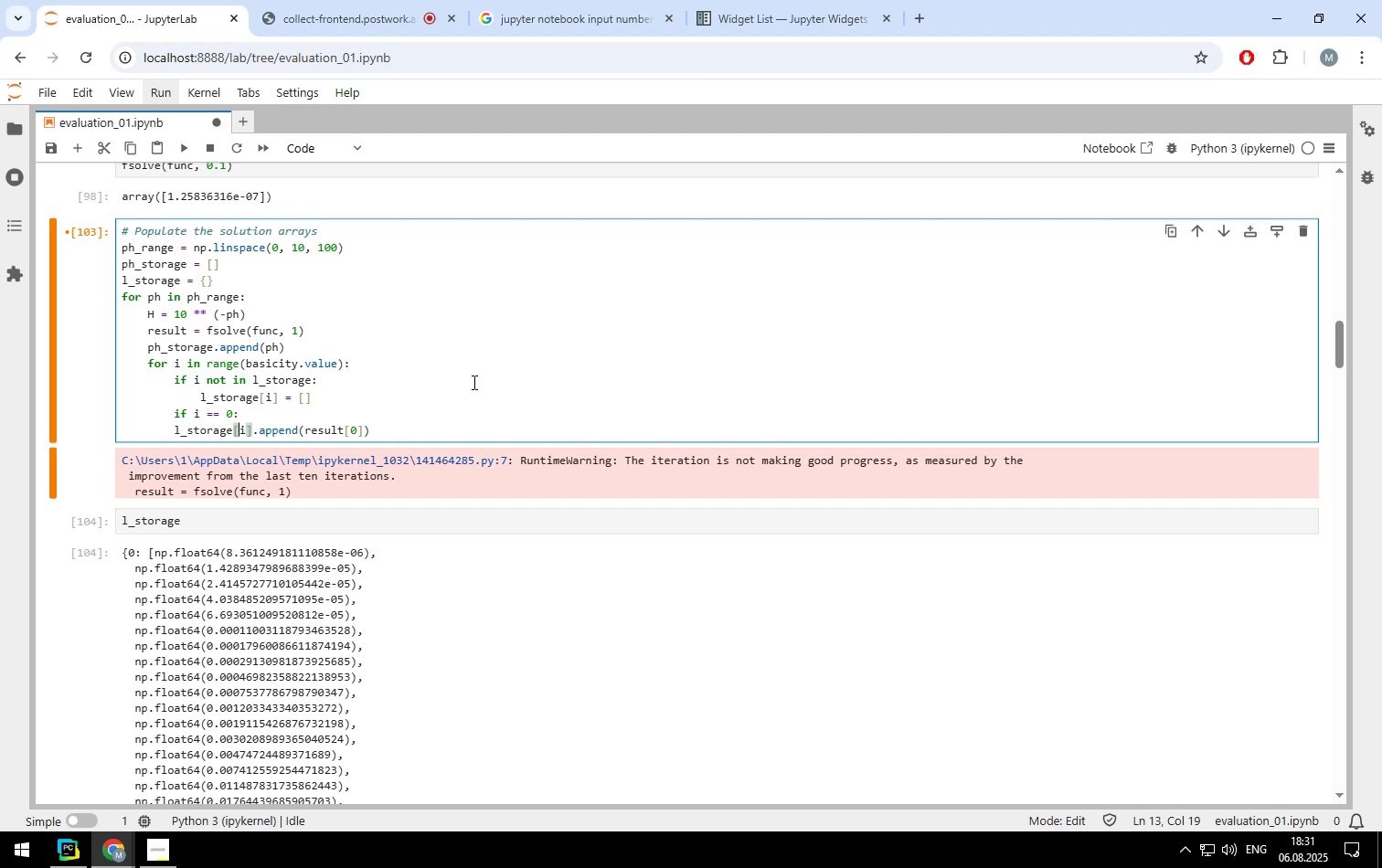 
hold_key(key=ArrowLeft, duration=0.99)
 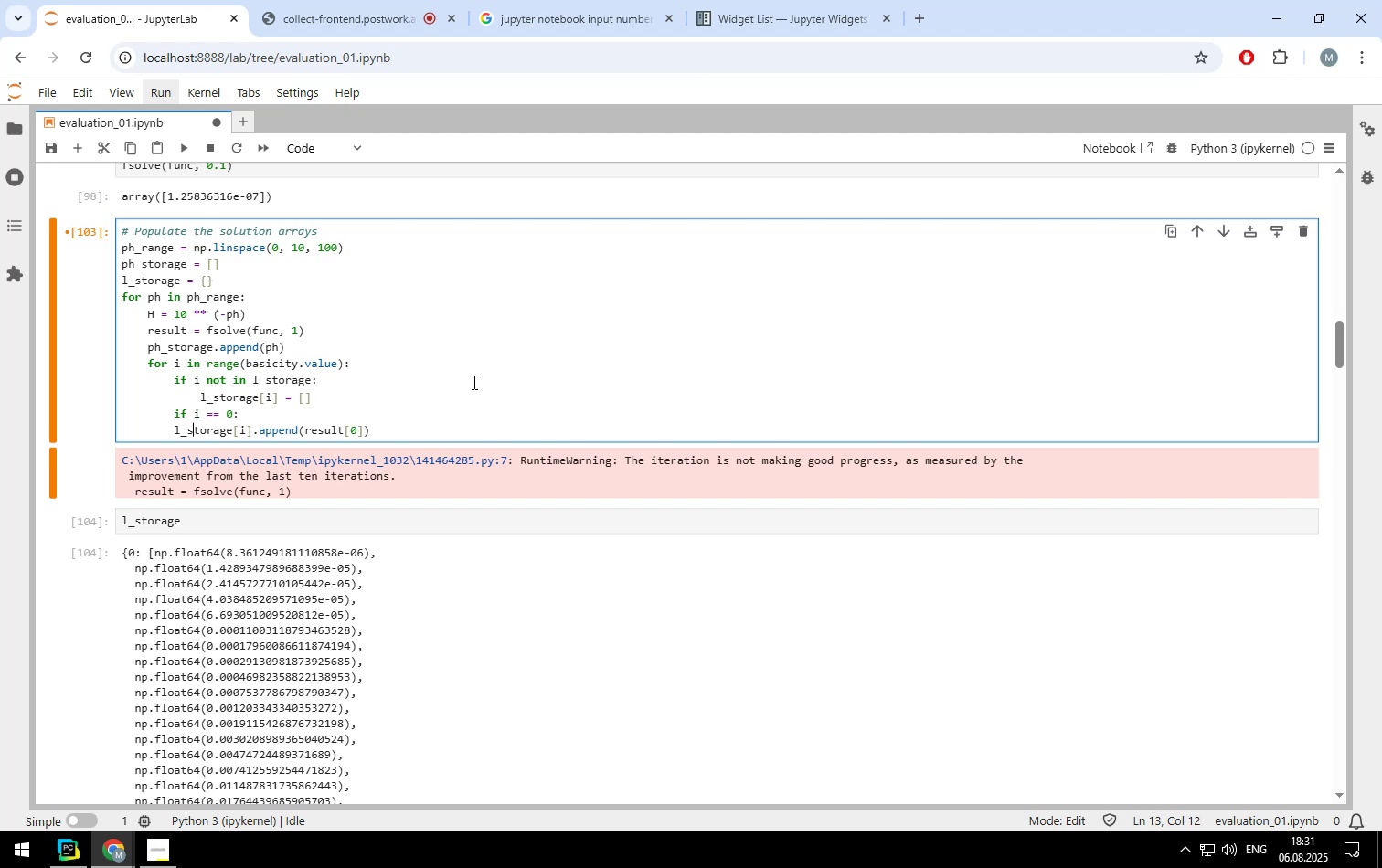 
key(ArrowLeft)
 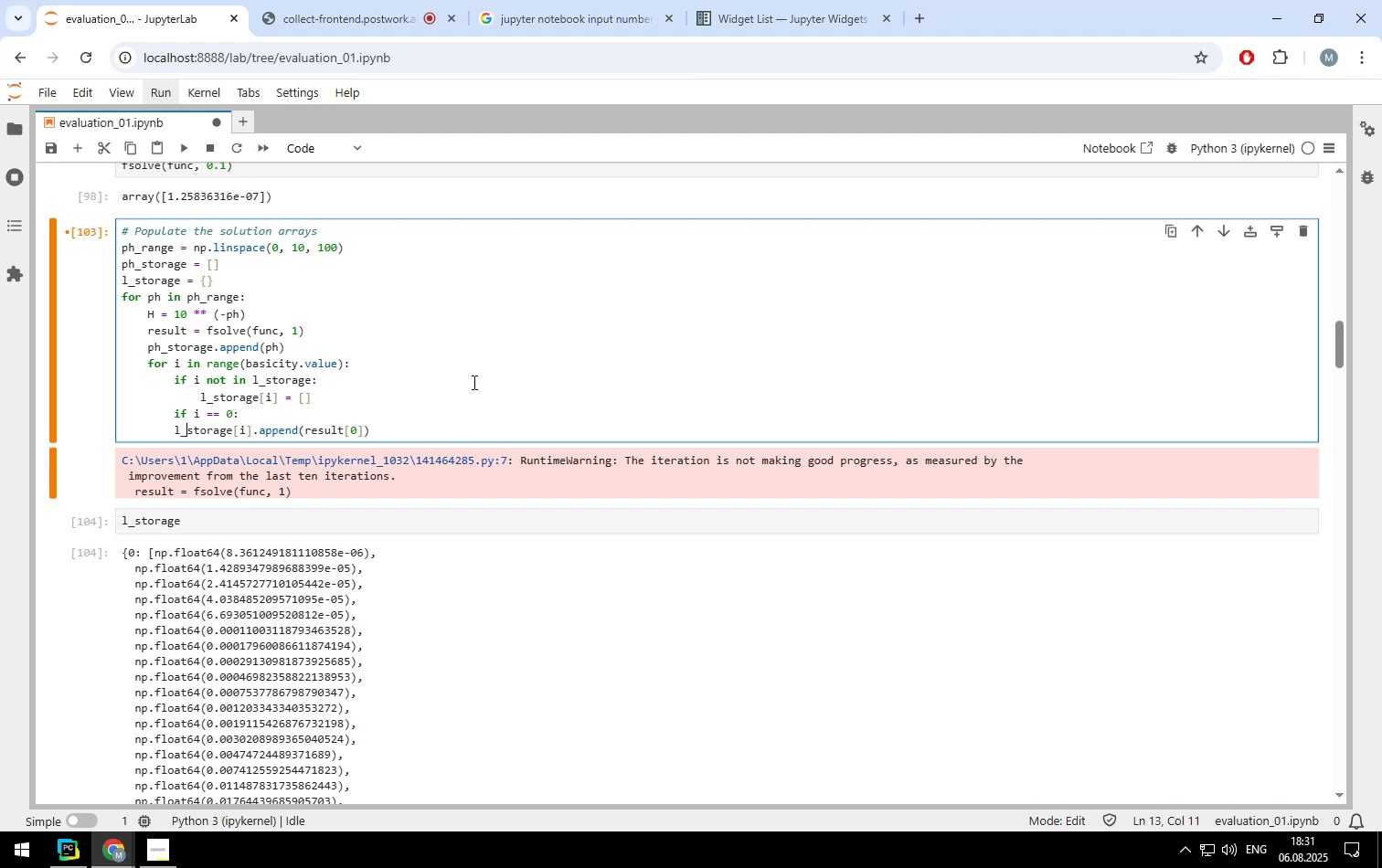 
key(ArrowLeft)
 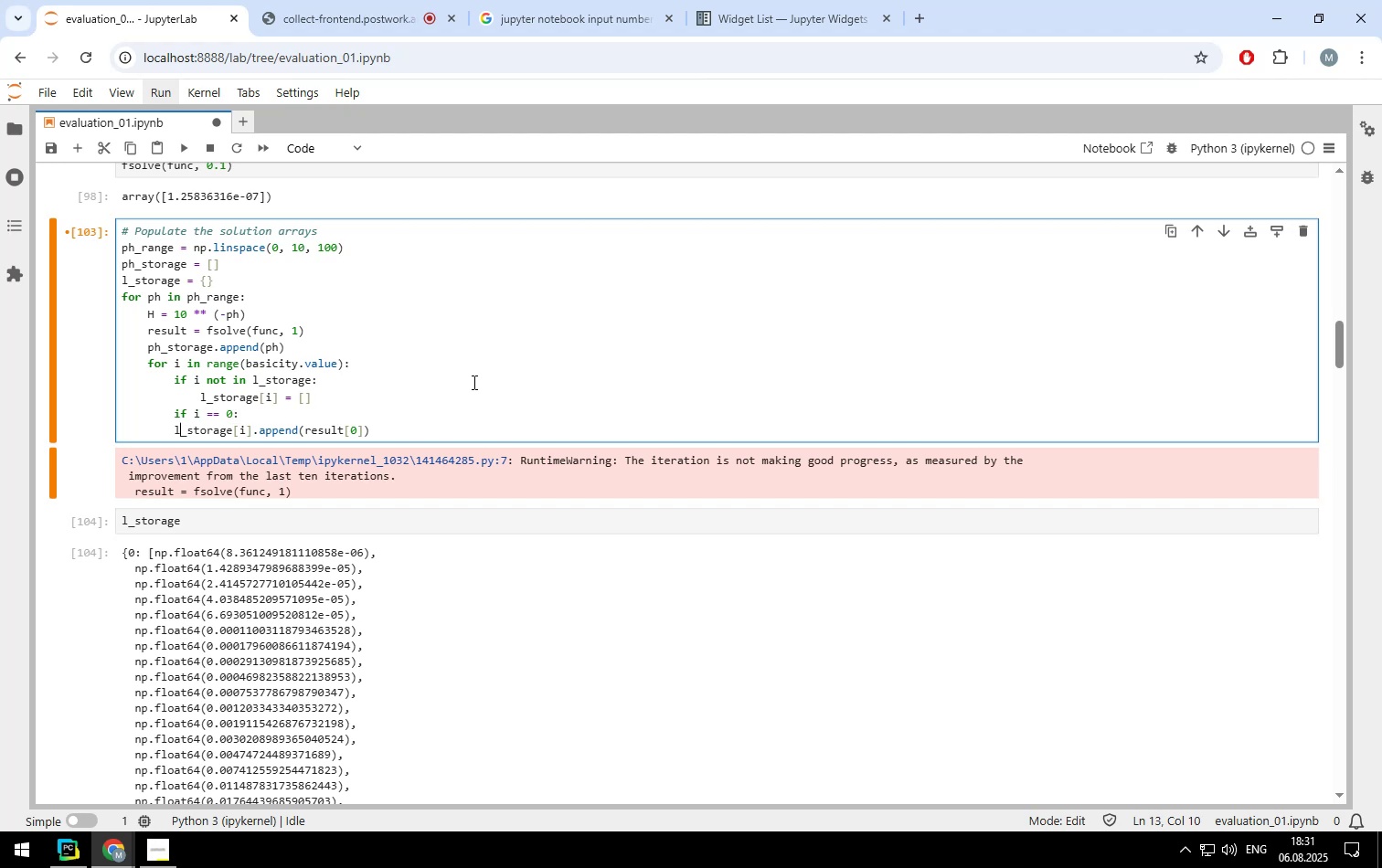 
key(ArrowLeft)
 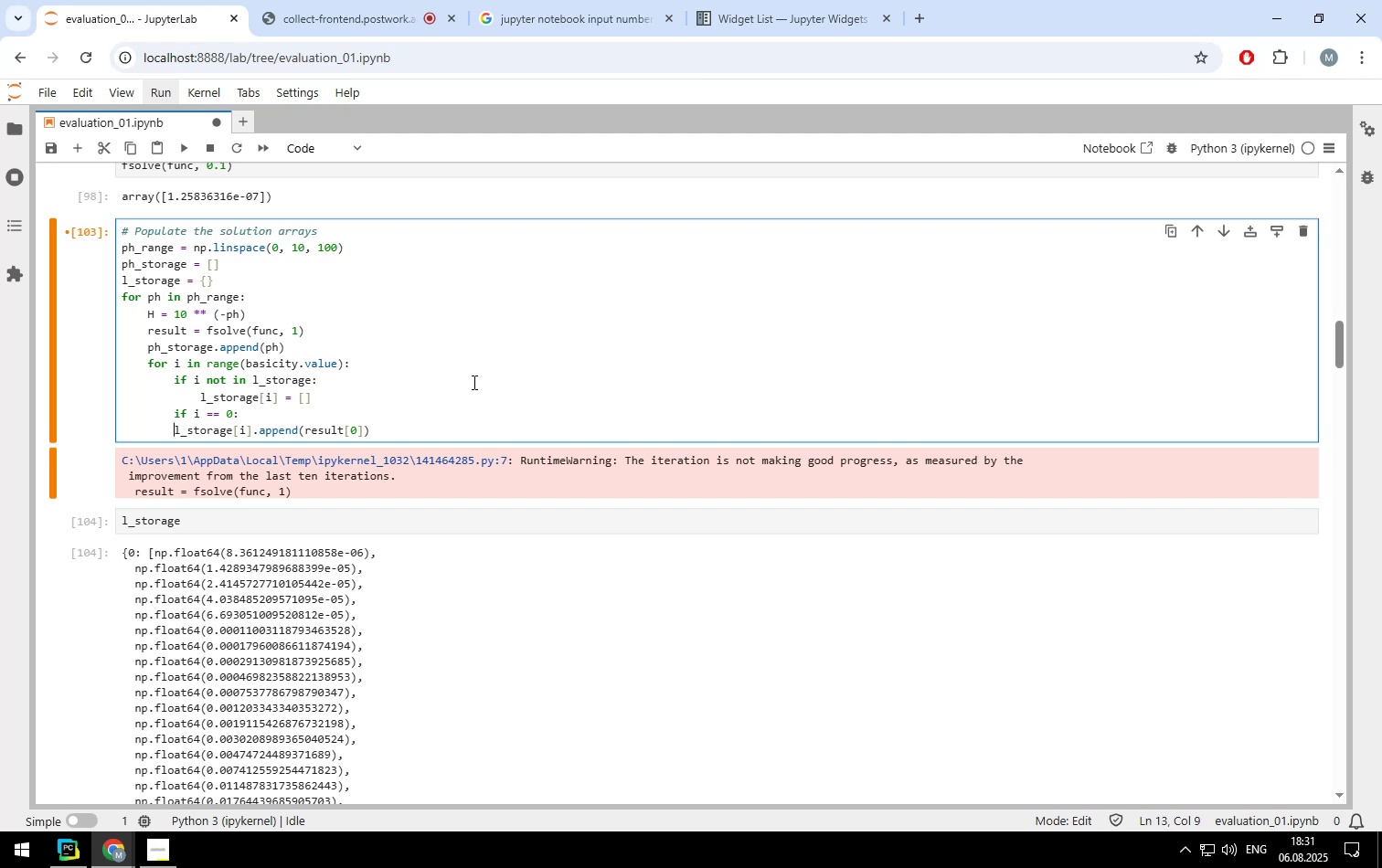 
key(Tab)
 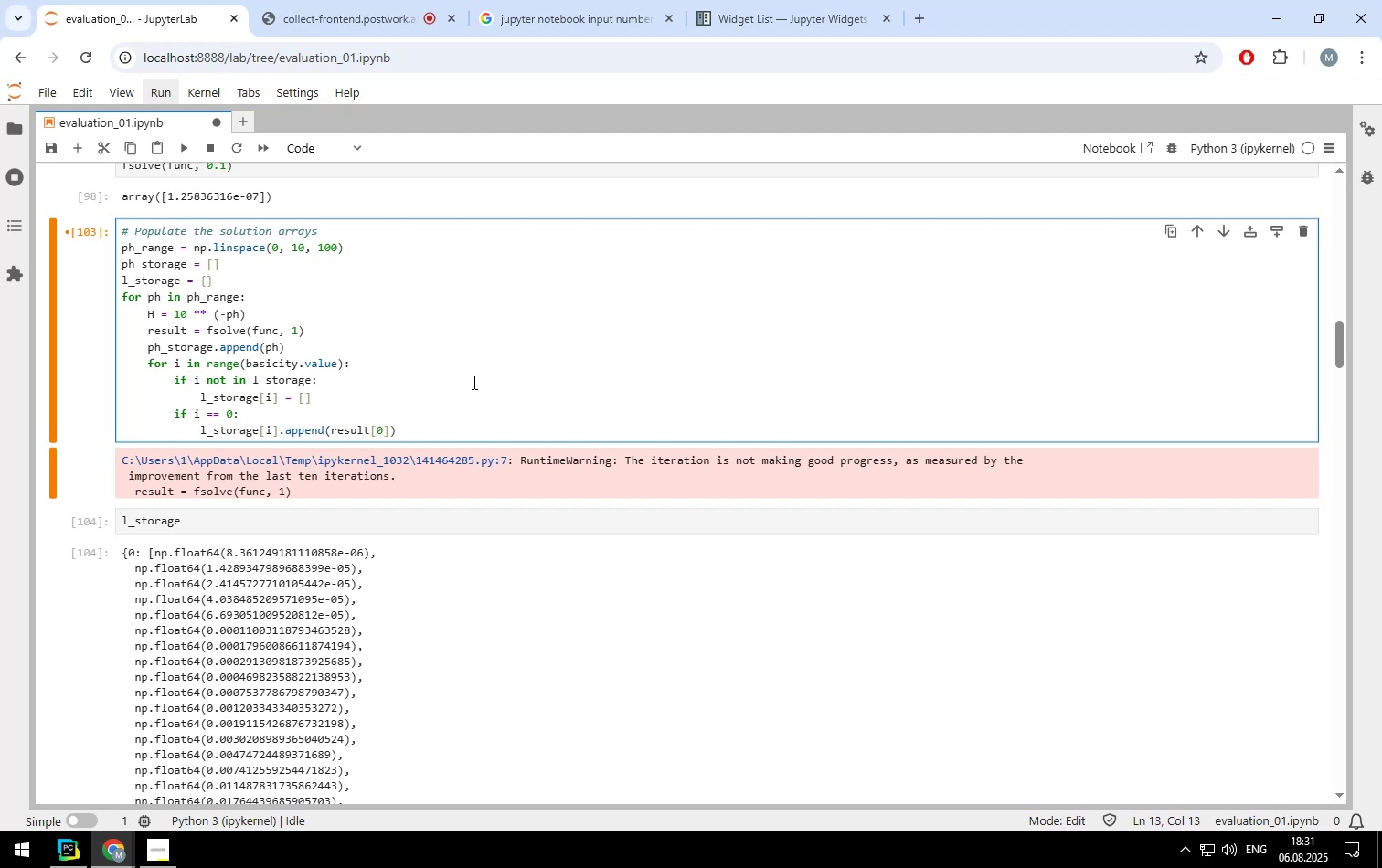 
key(Shift+ShiftLeft)
 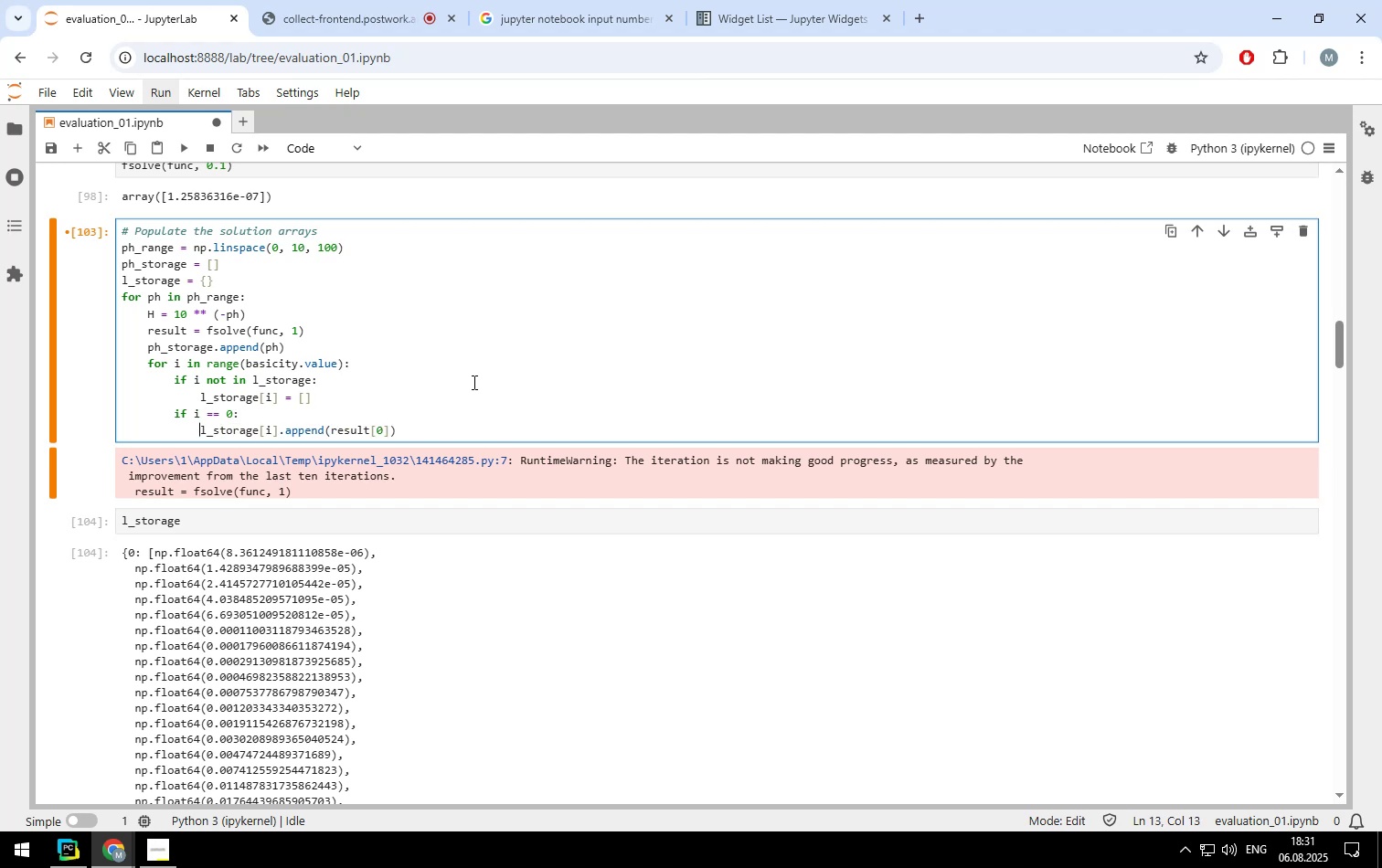 
key(Shift+Enter)
 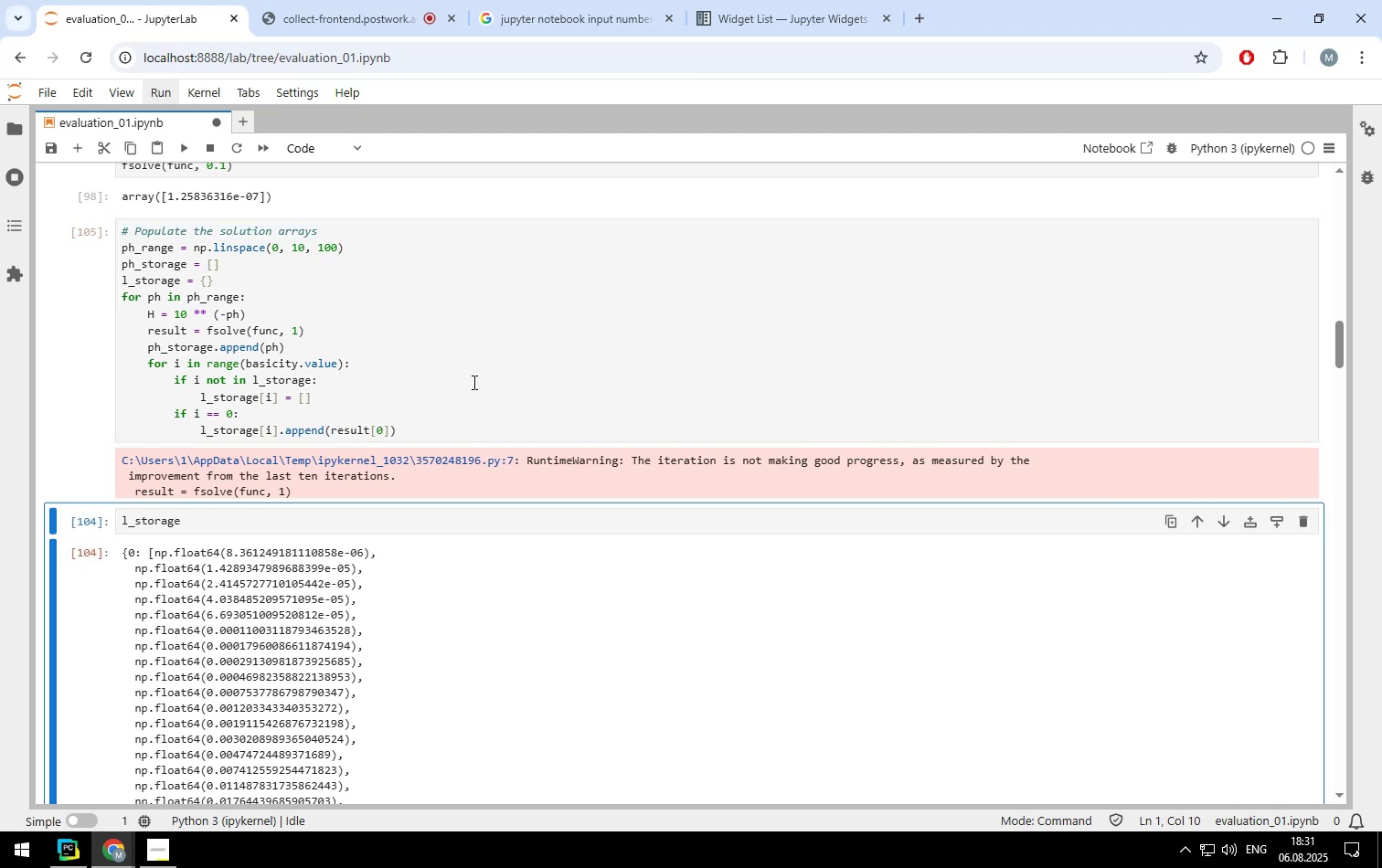 
key(Shift+ShiftLeft)
 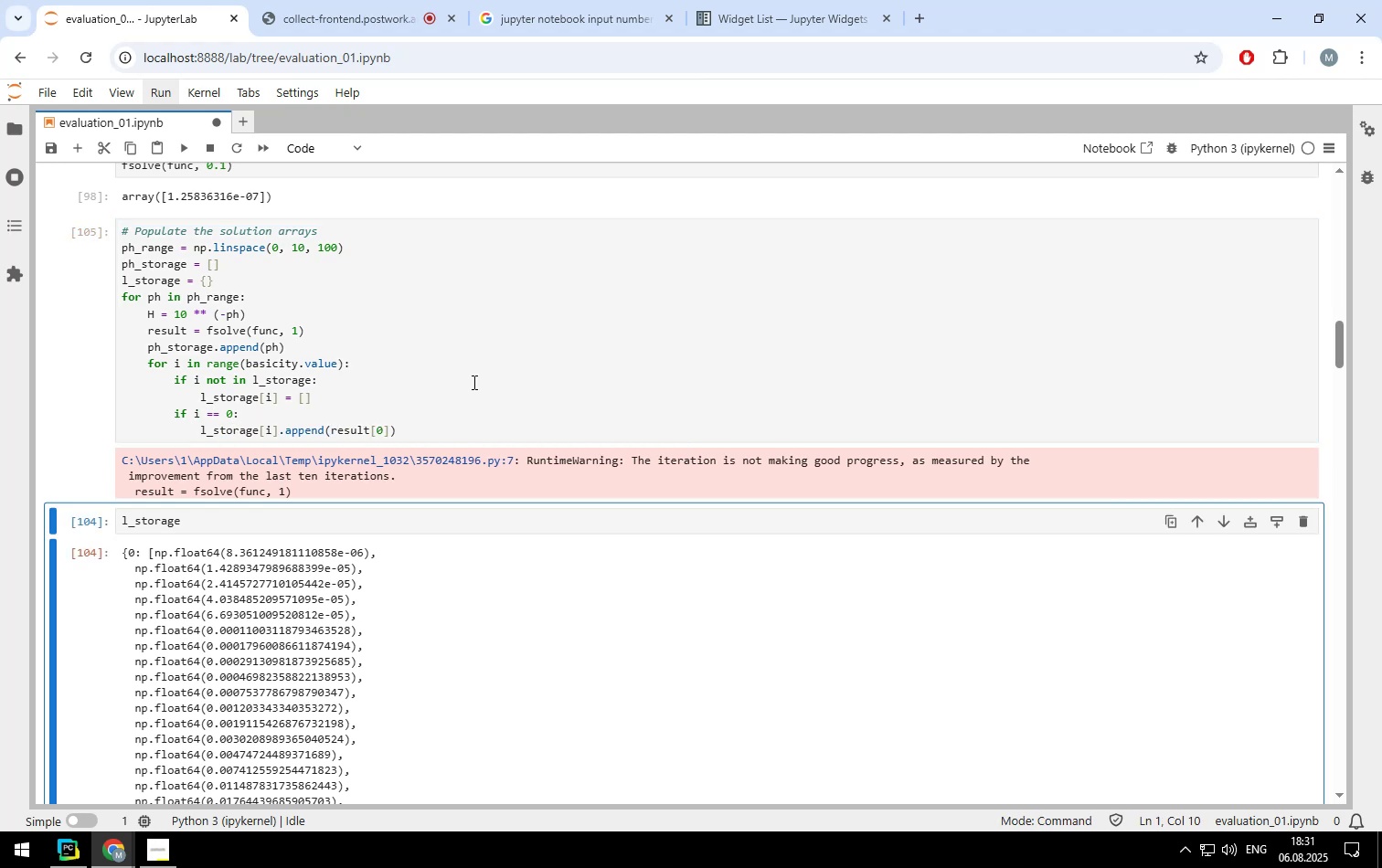 
key(Shift+Enter)
 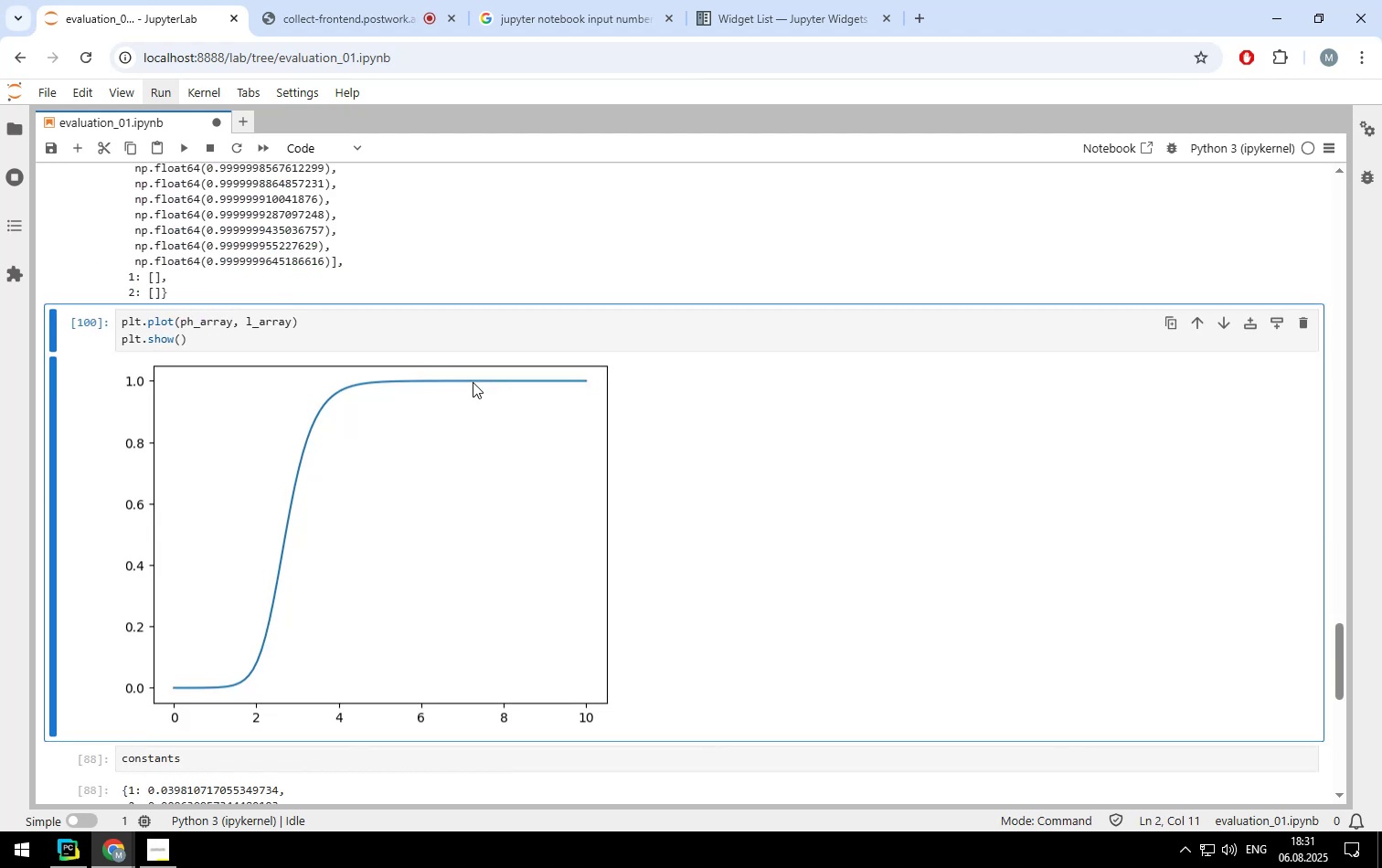 
scroll: coordinate [474, 316], scroll_direction: up, amount: 5.0
 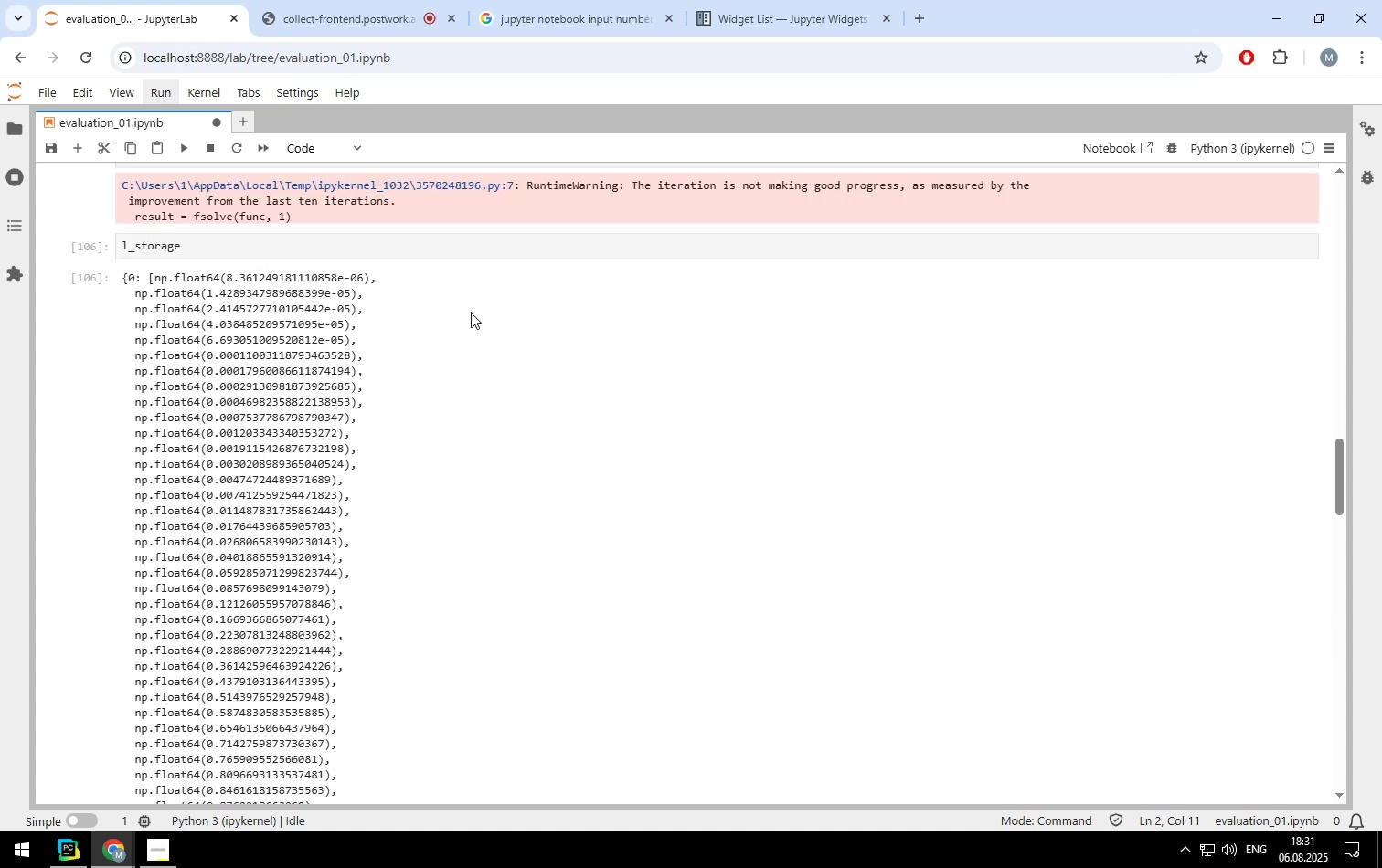 
scroll: coordinate [465, 312], scroll_direction: down, amount: 7.0
 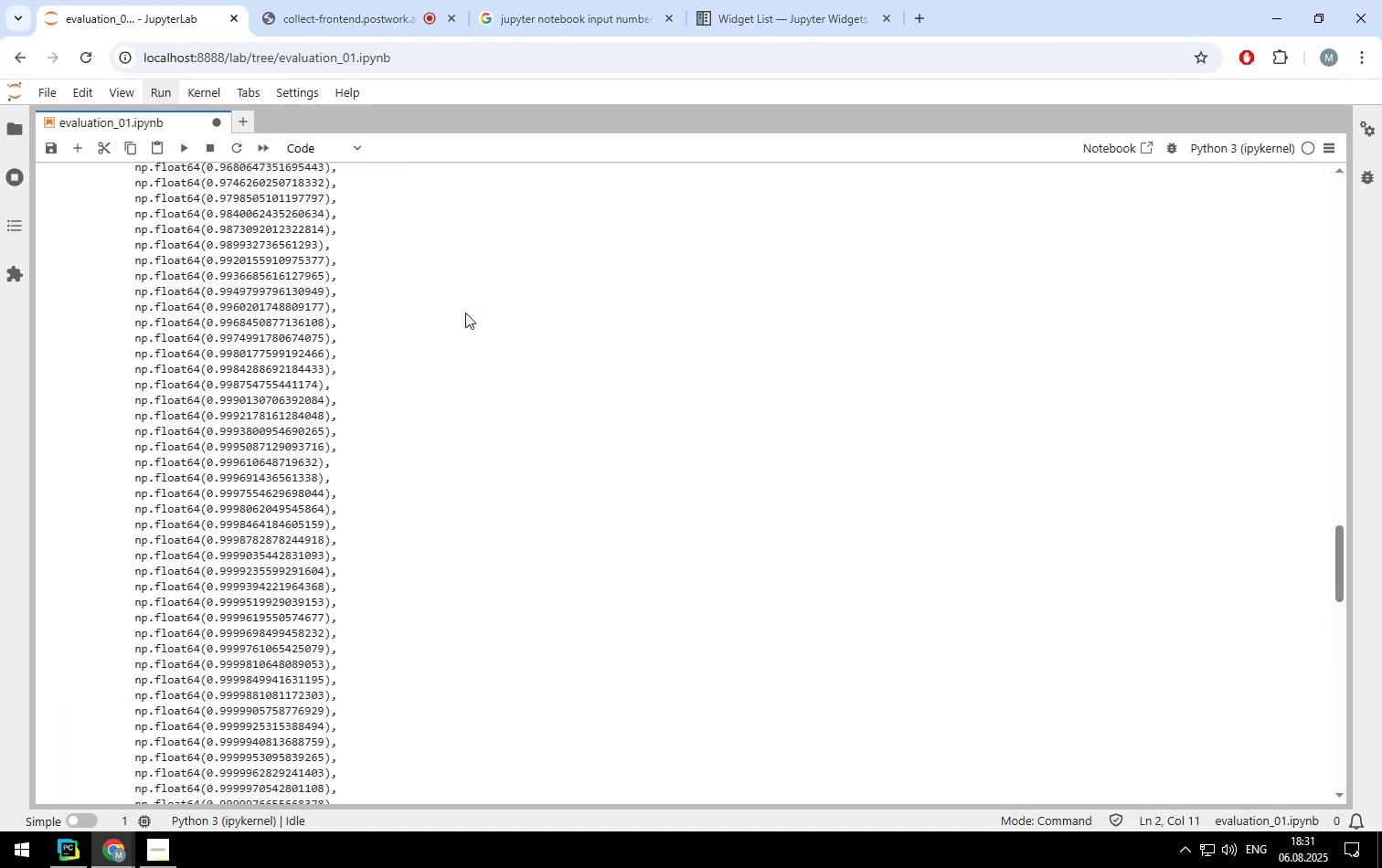 
scroll: coordinate [465, 312], scroll_direction: up, amount: 10.0
 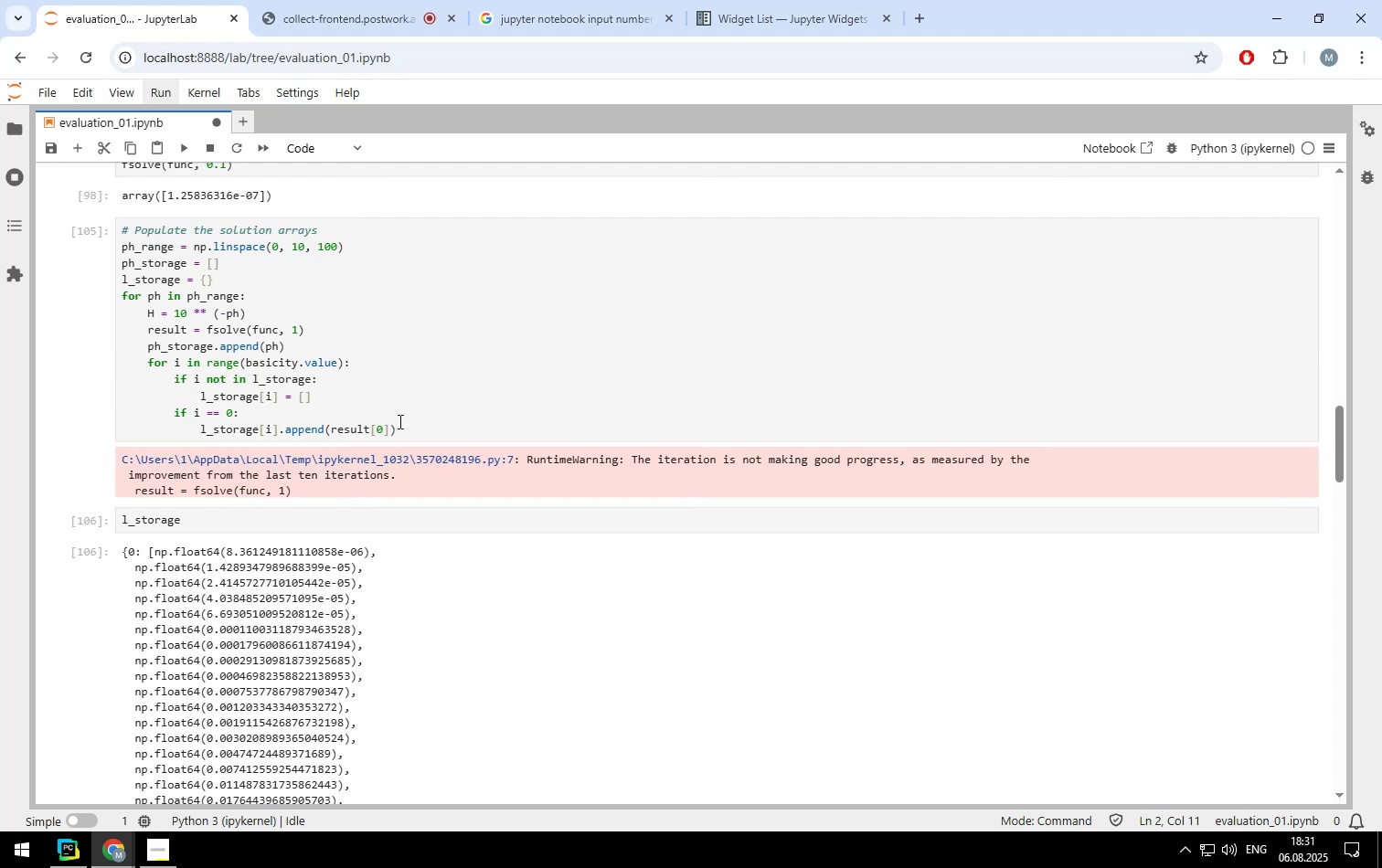 
left_click([399, 427])
 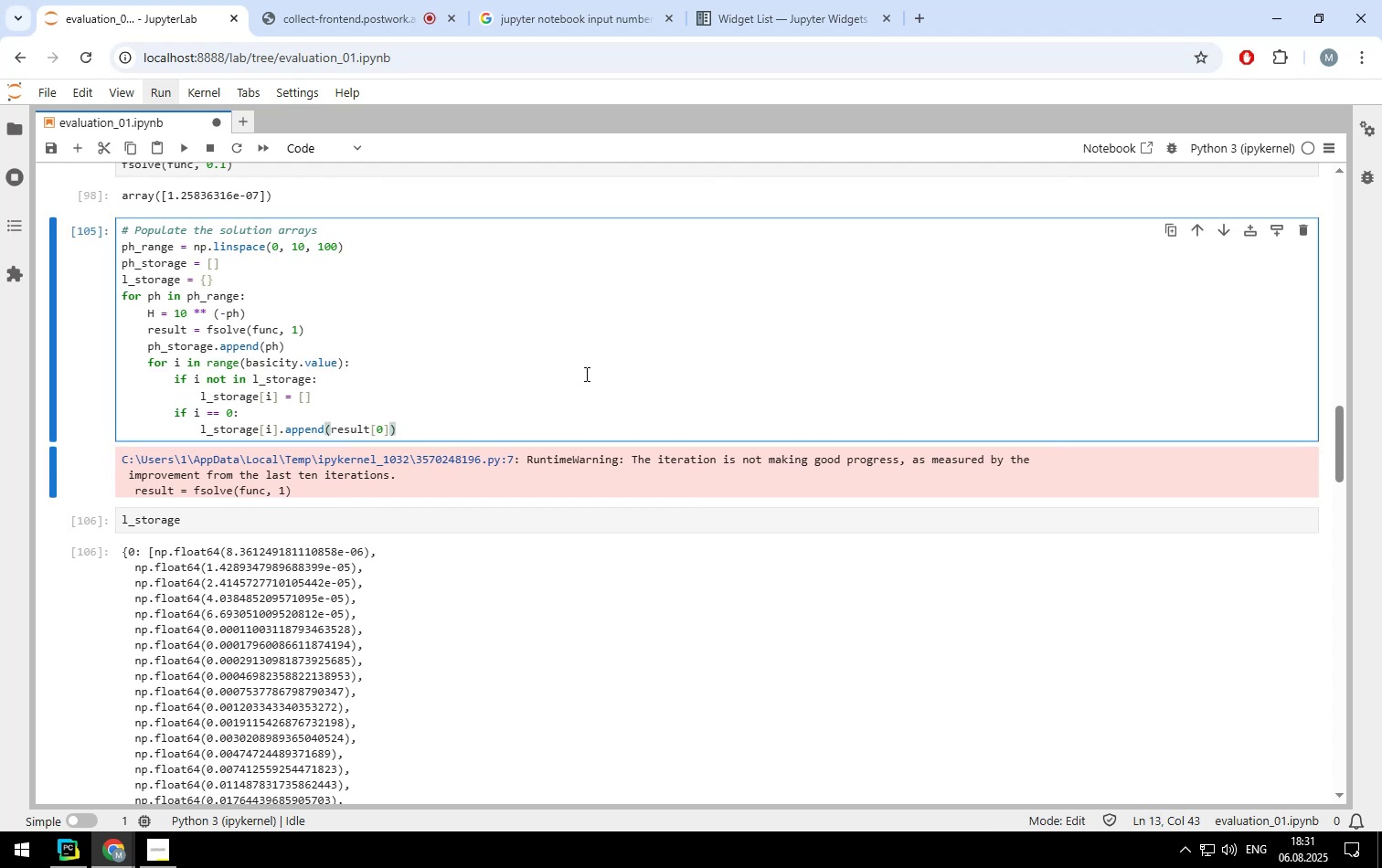 
key(Enter)
 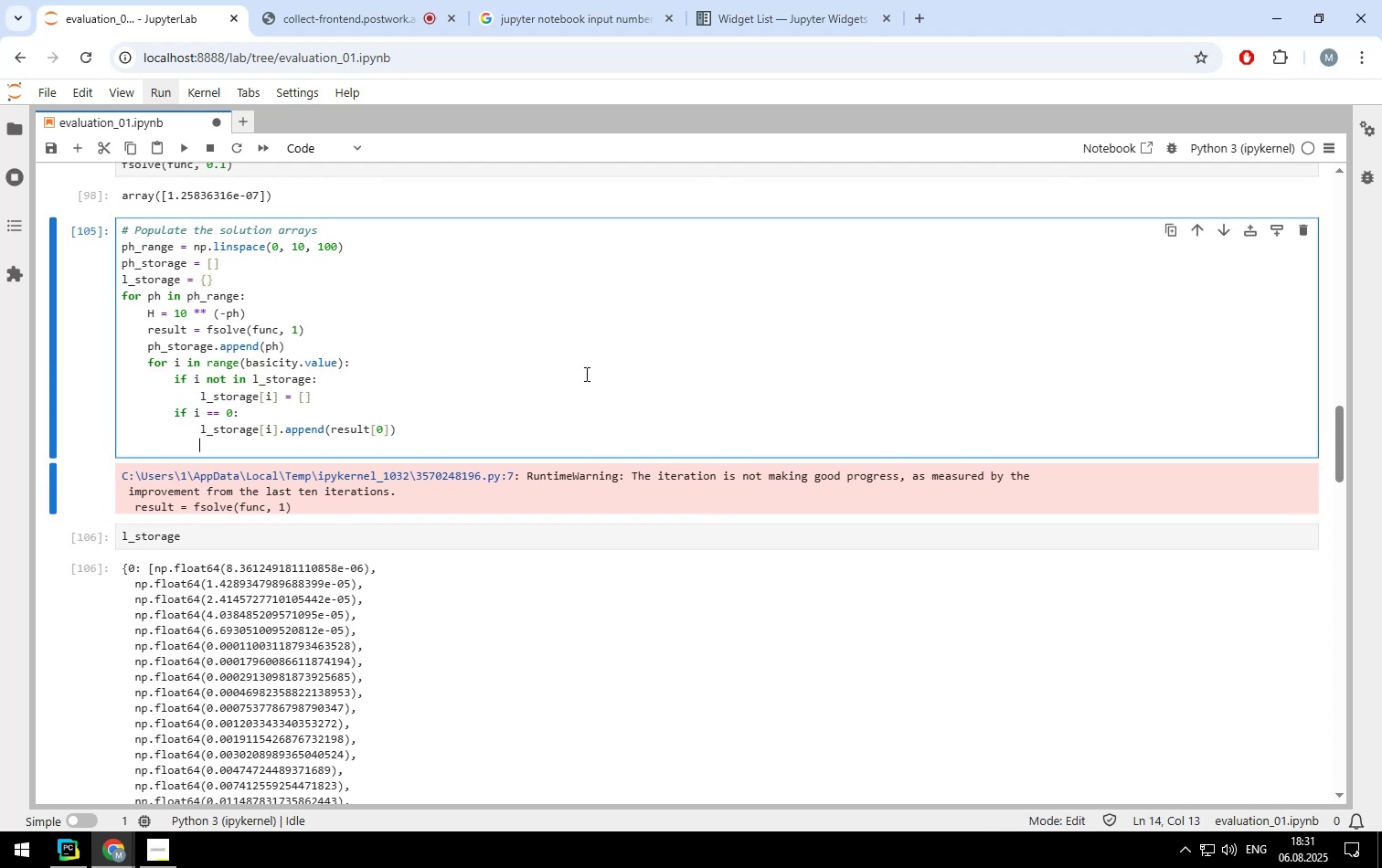 
key(Backspace)
type(else:)
 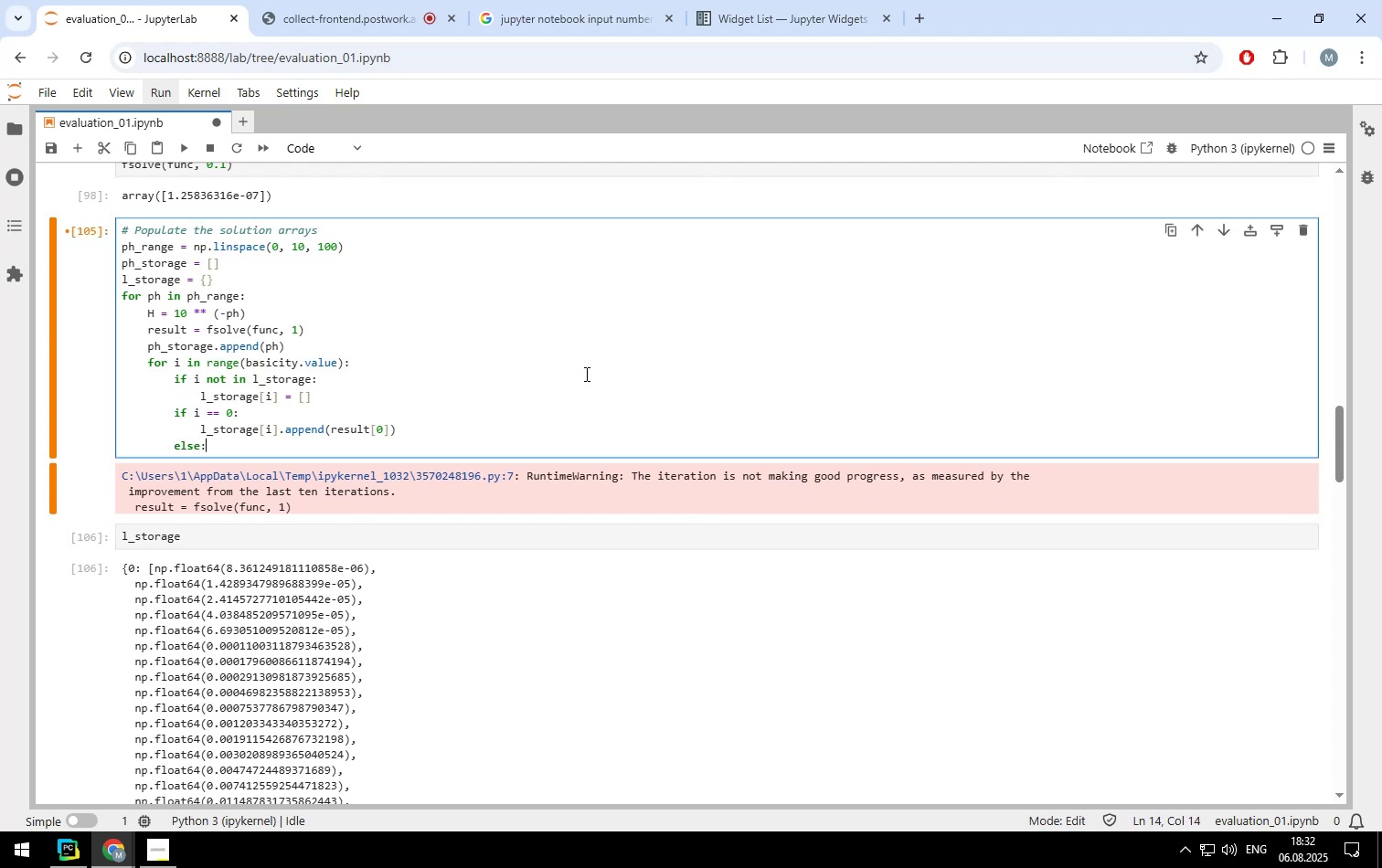 
key(Enter)
 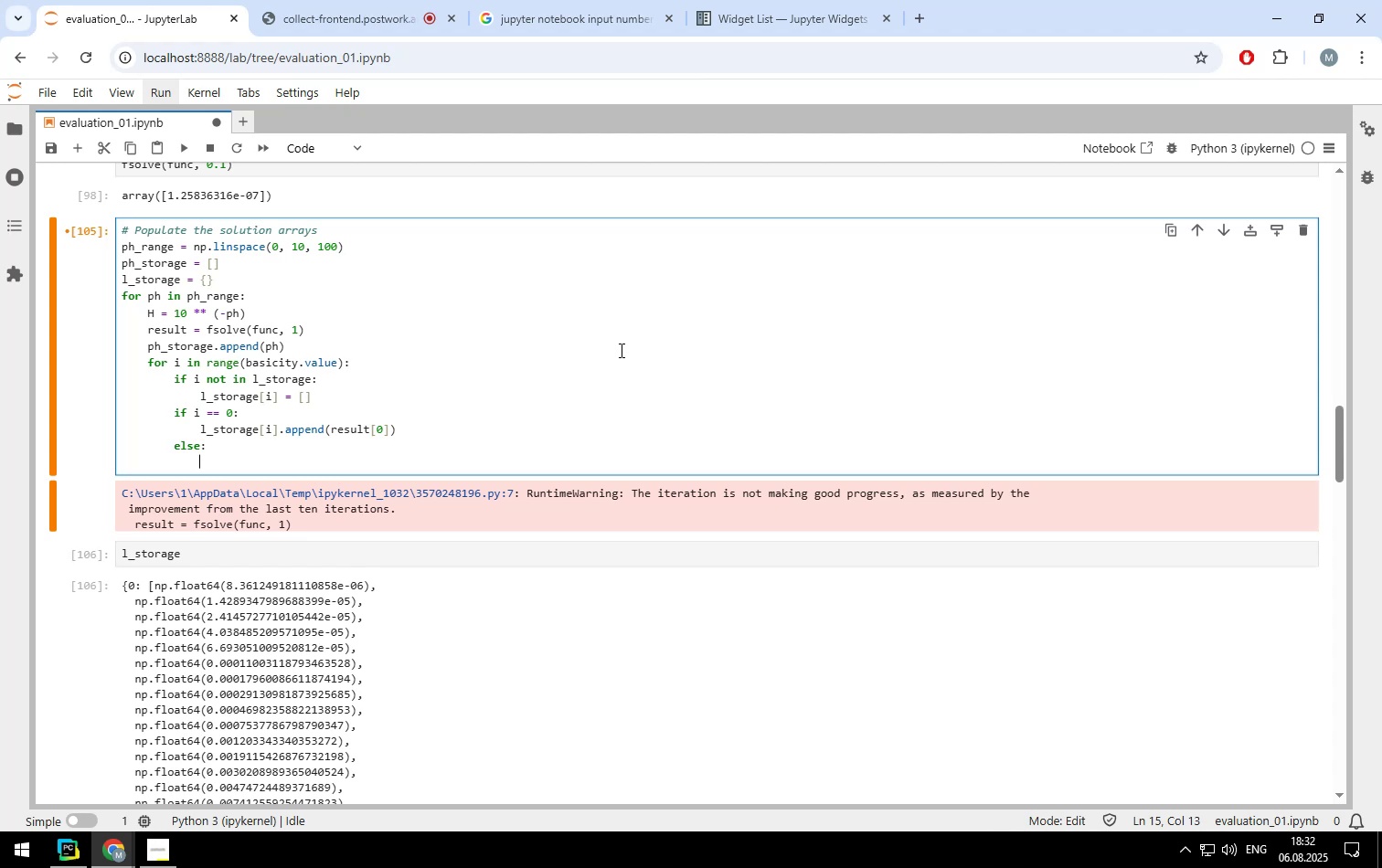 
wait(20.79)
 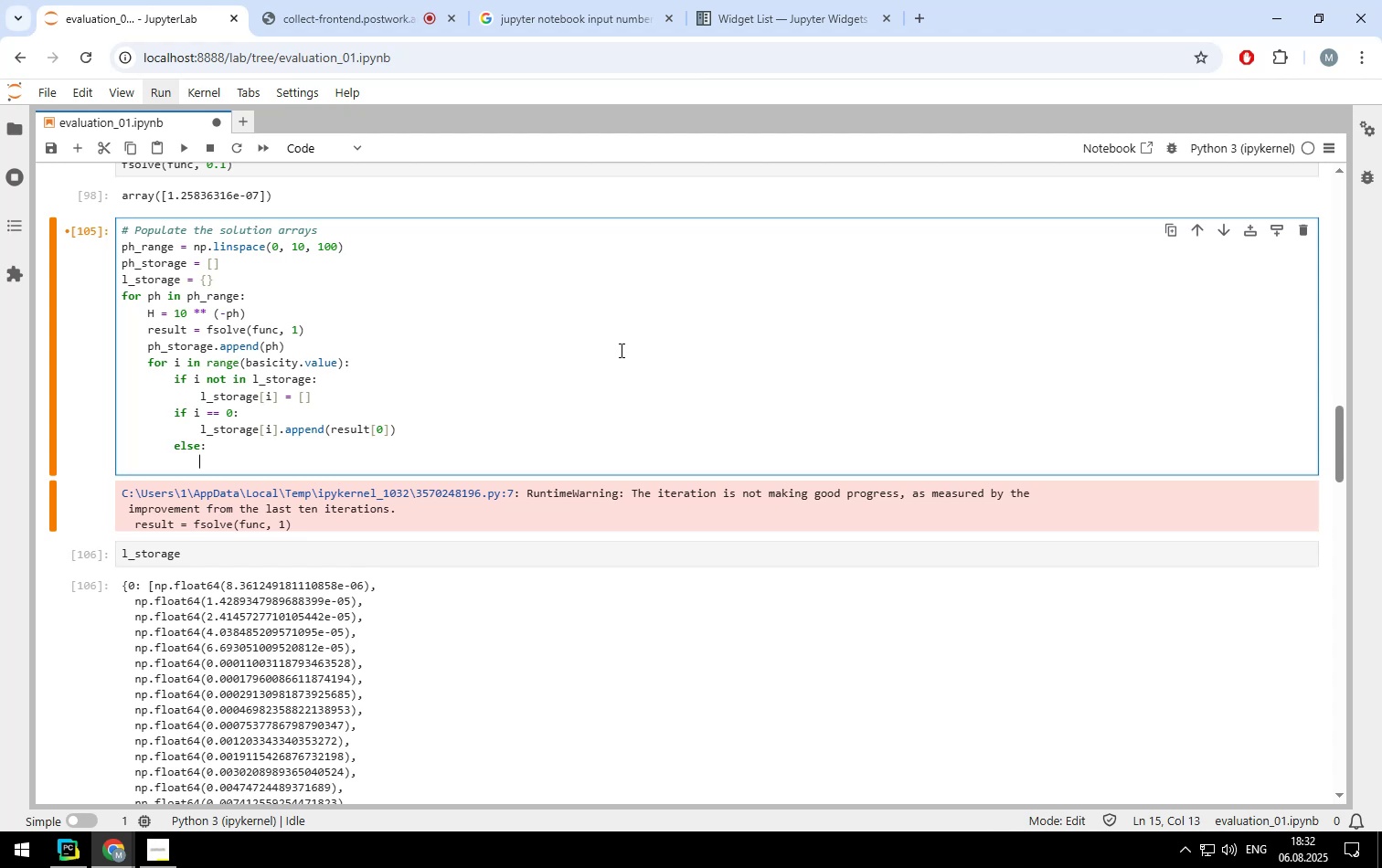 
type(l_storage[i].append()
 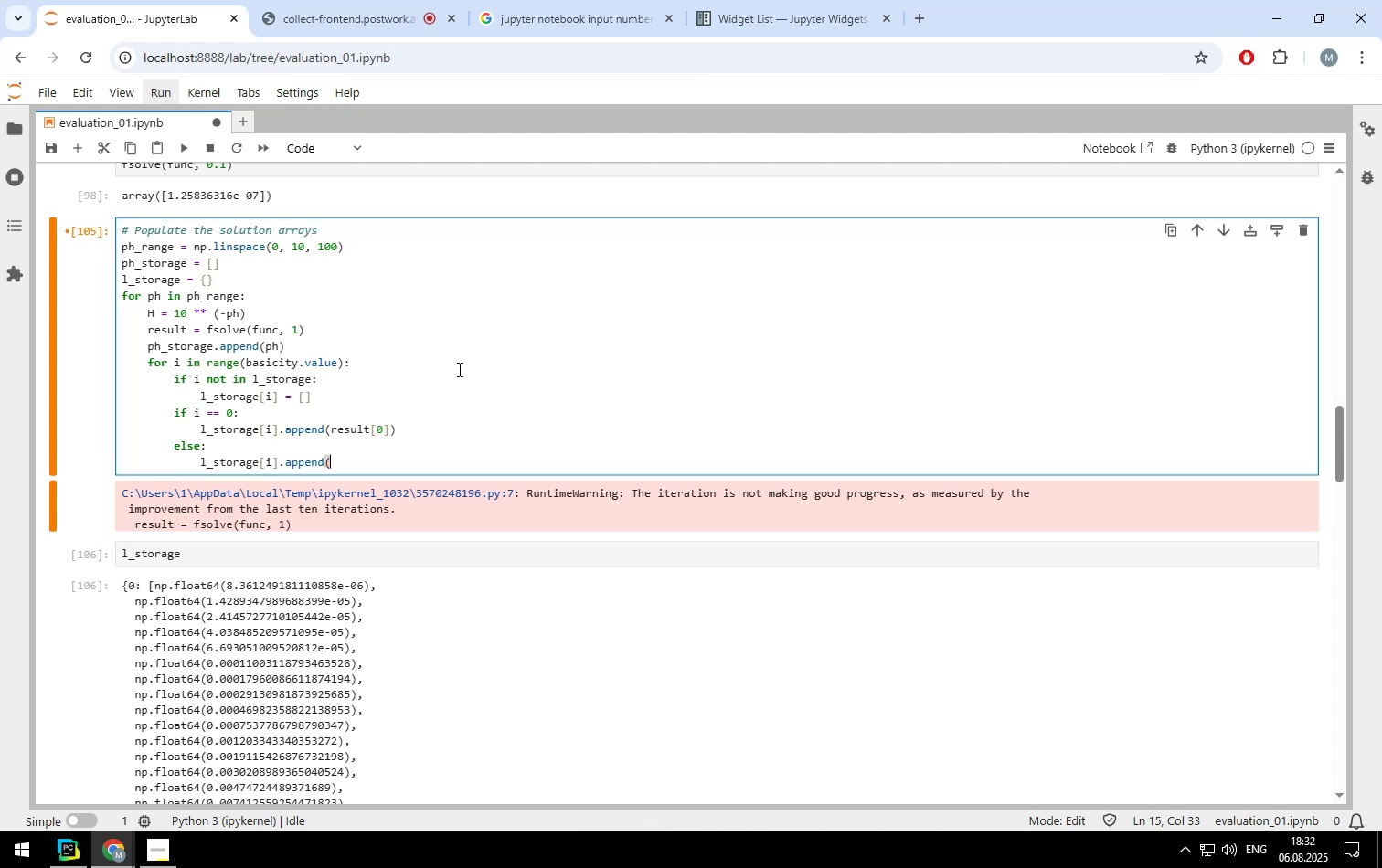 
wait(7.56)
 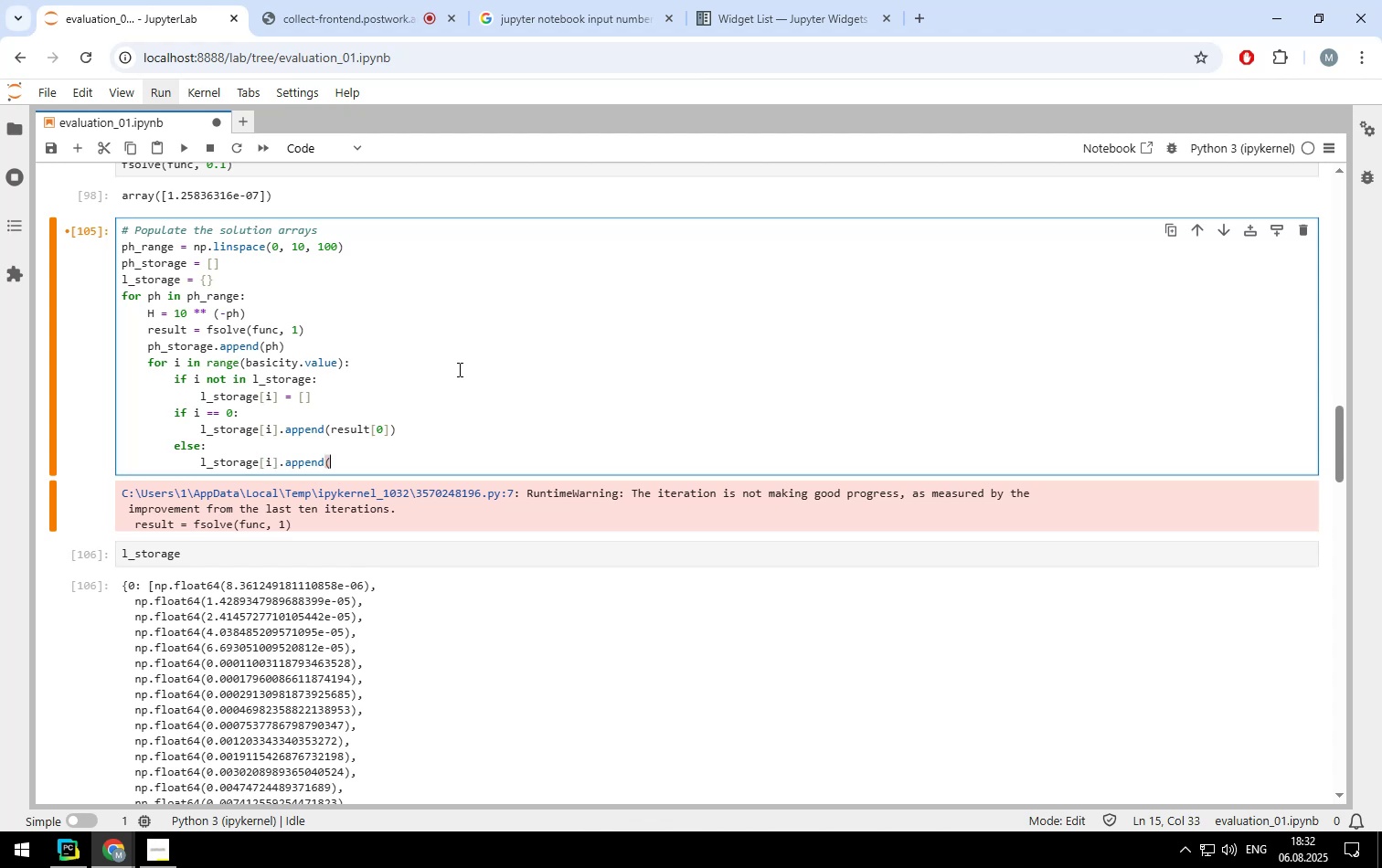 
type(result[0] * )
 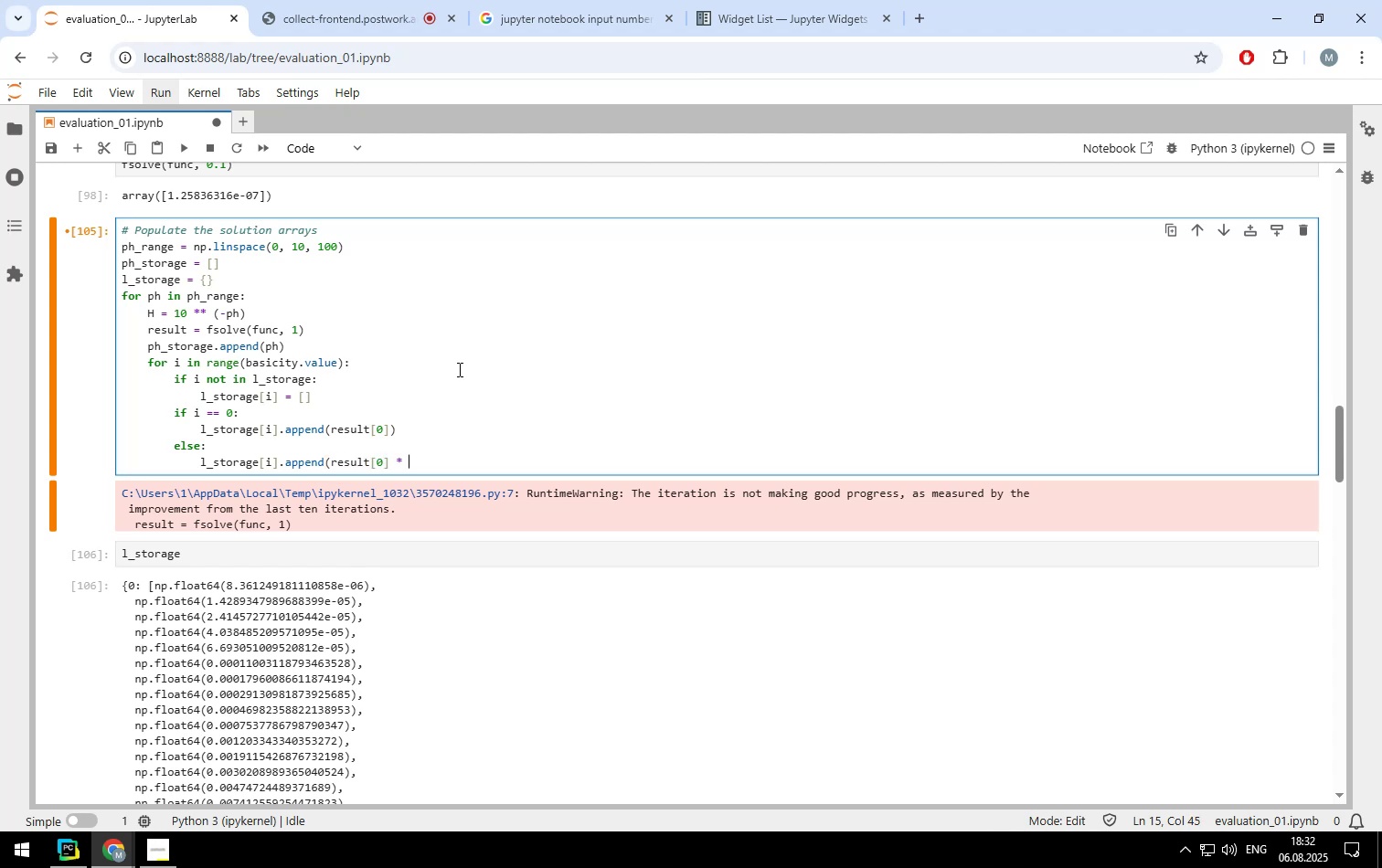 
wait(8.74)
 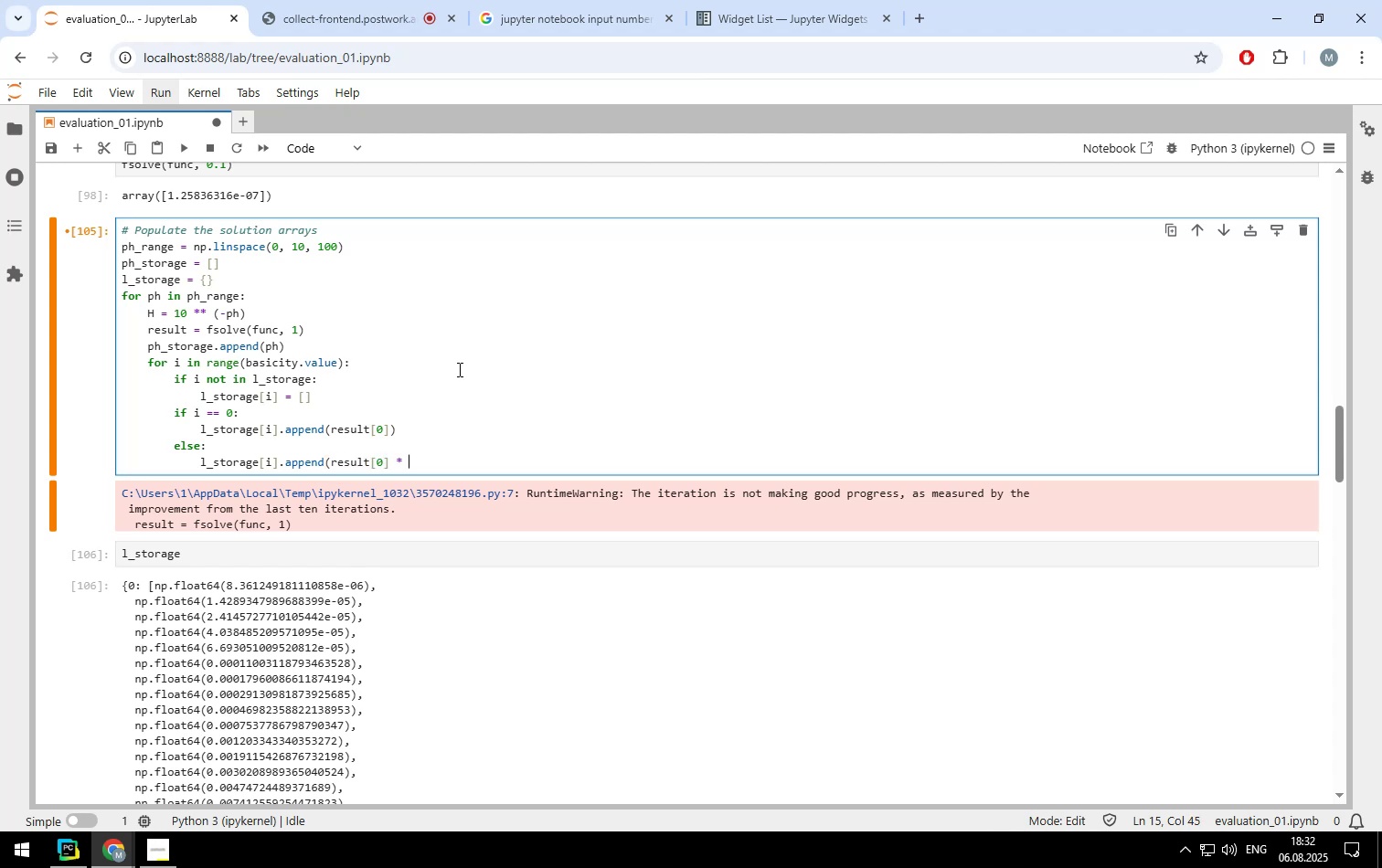 
type(H ** i)
 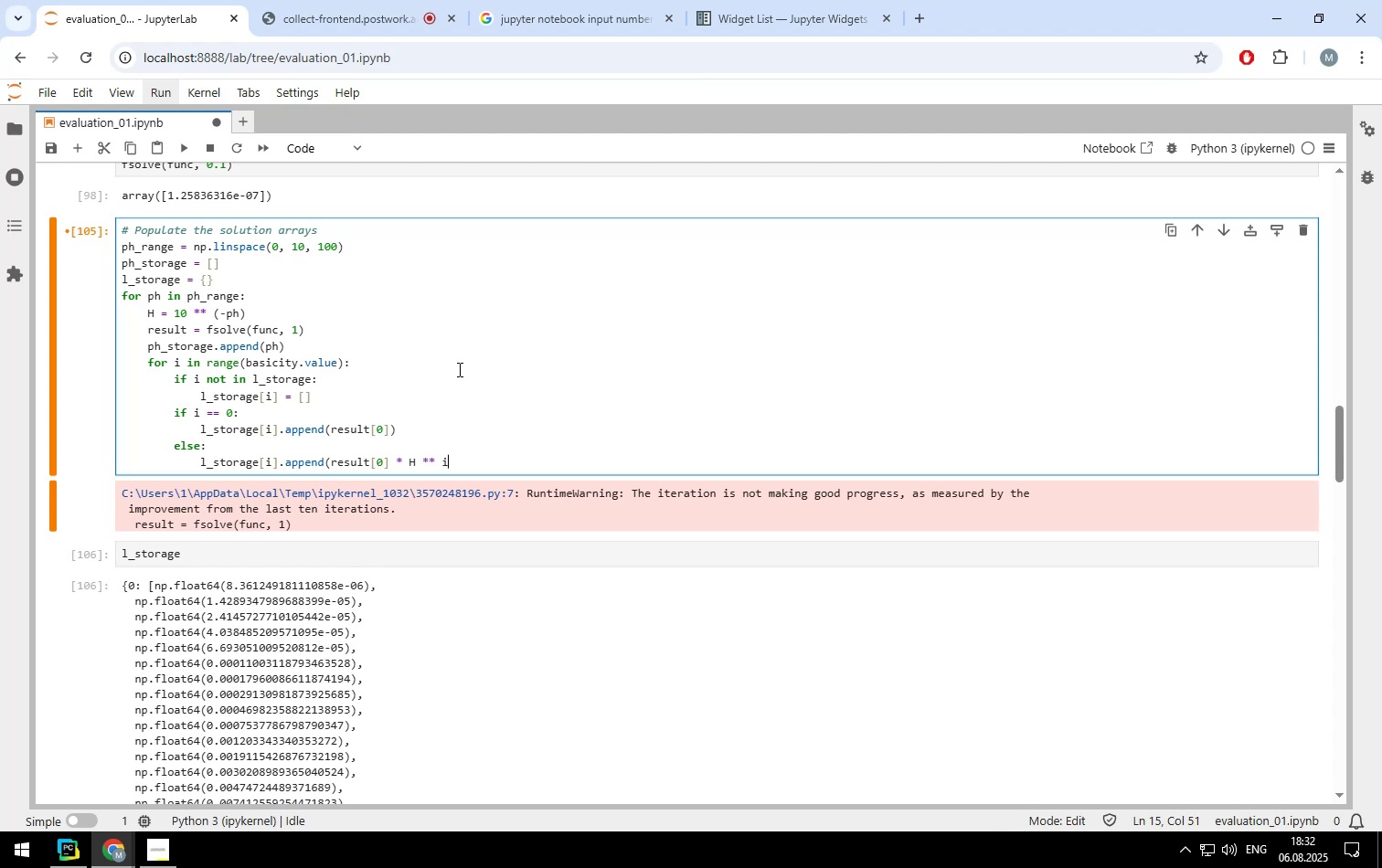 
key(ArrowLeft)
 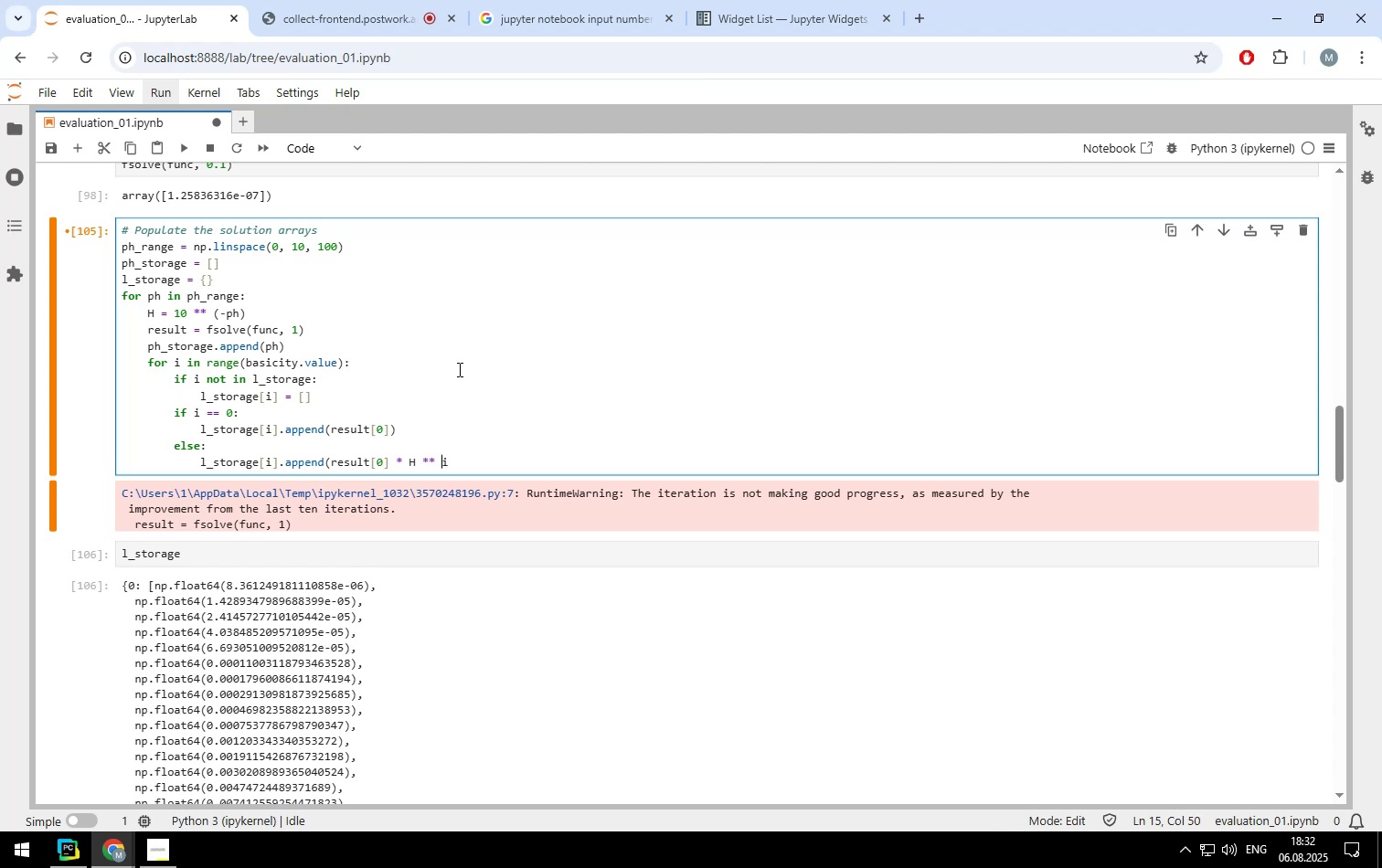 
key(Shift+ShiftLeft)
 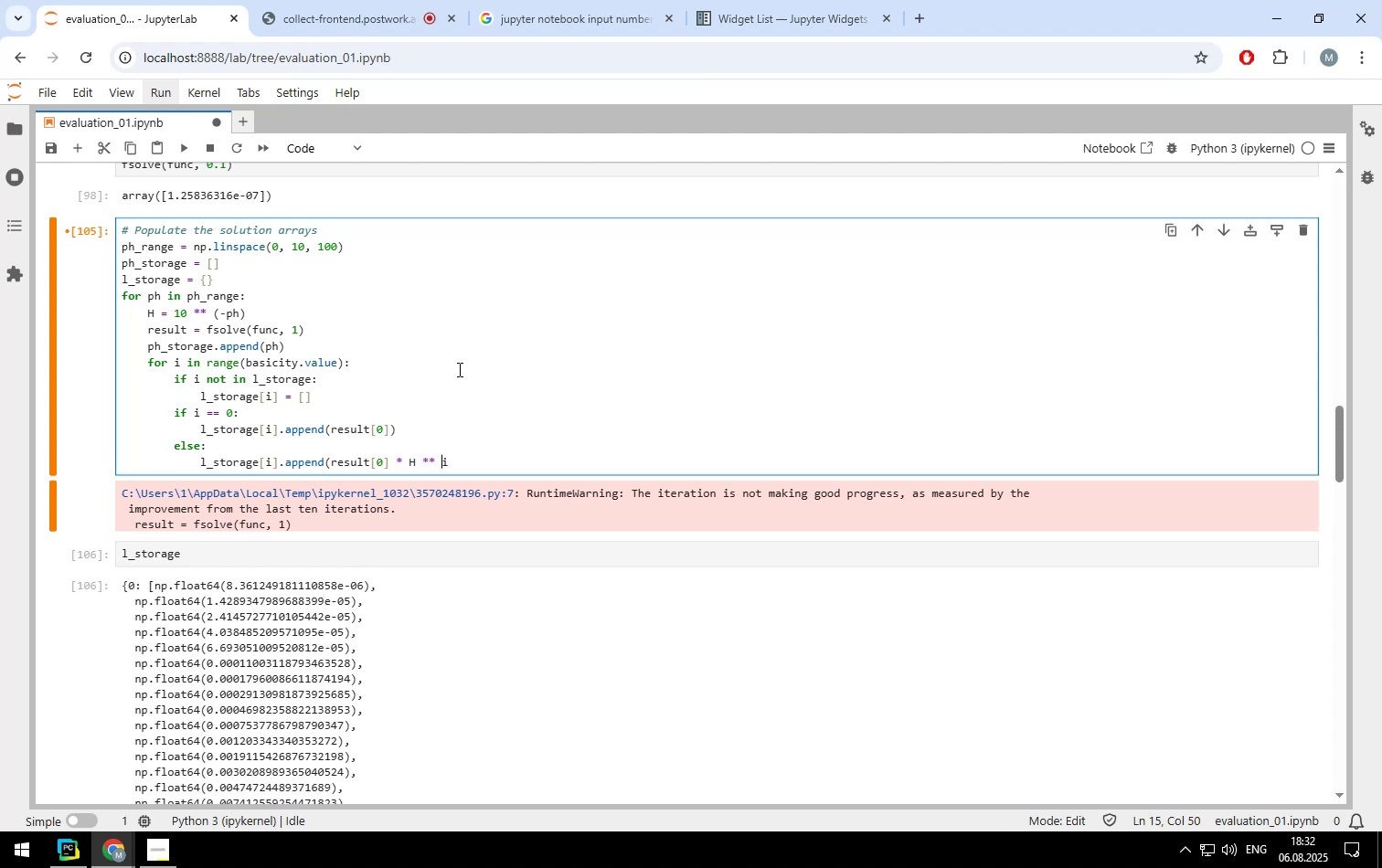 
key(Shift+9)
 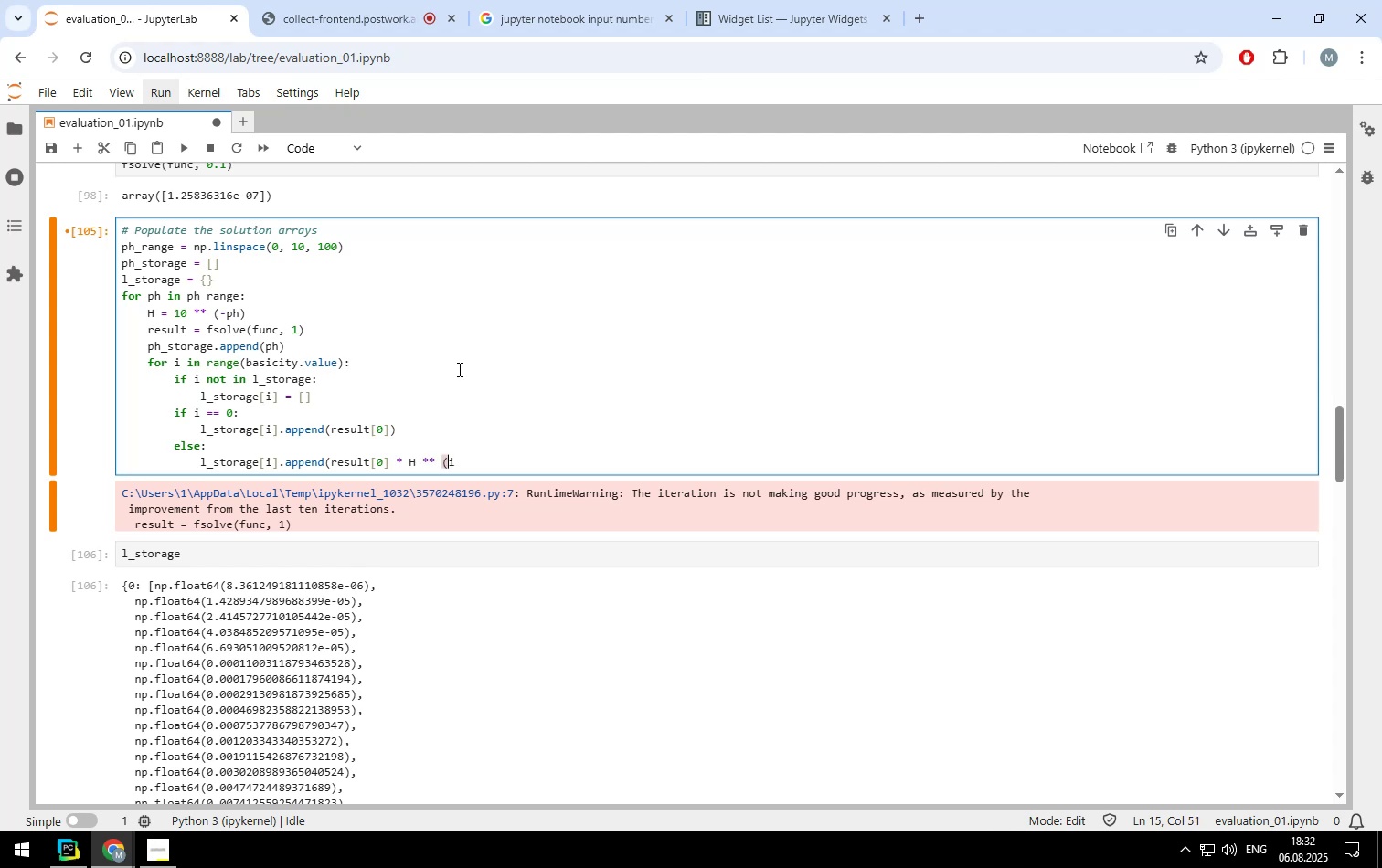 
key(ArrowRight)
 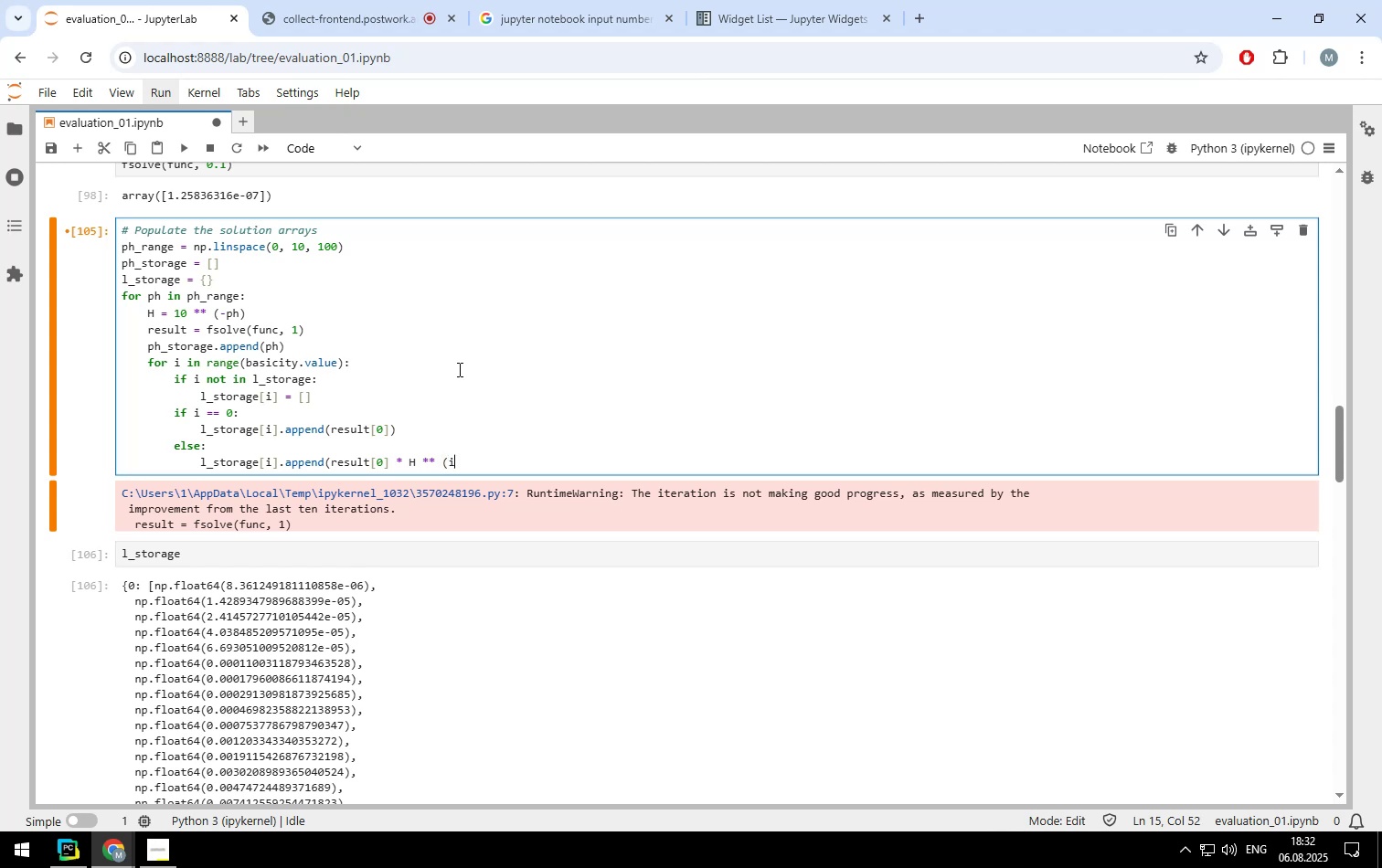 
key(Shift+ShiftLeft)
 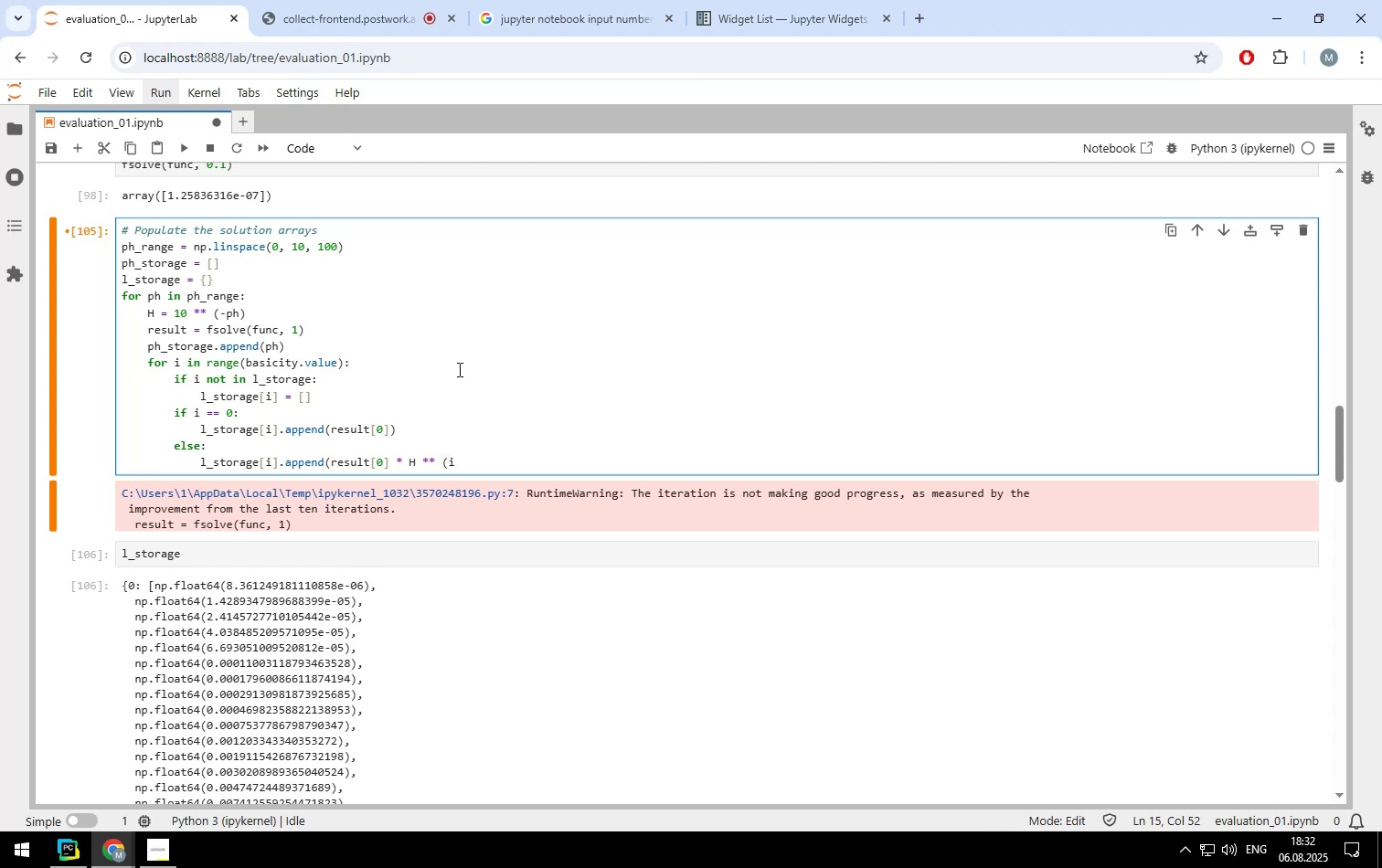 
key(Shift+Equal)
 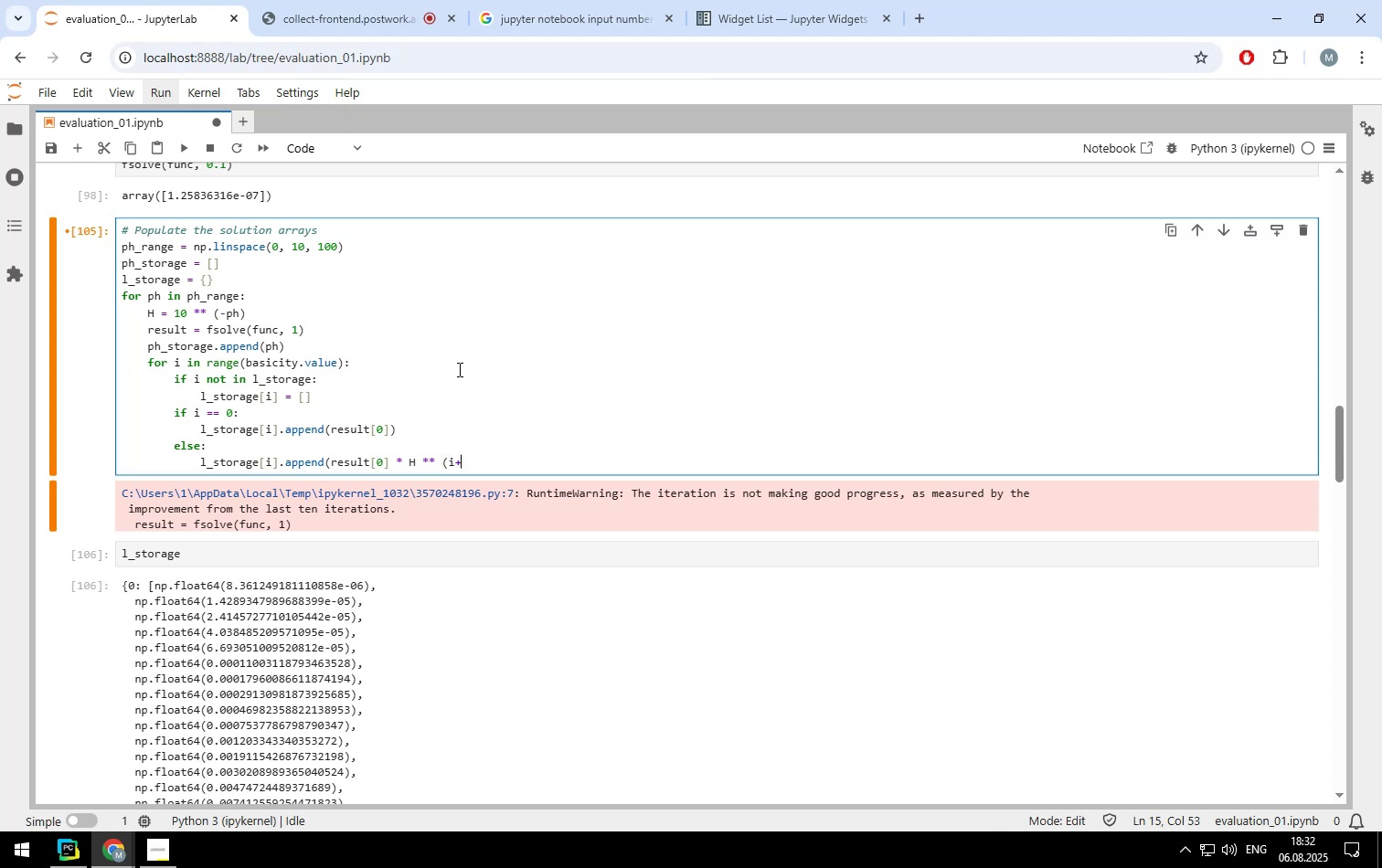 
key(1)
 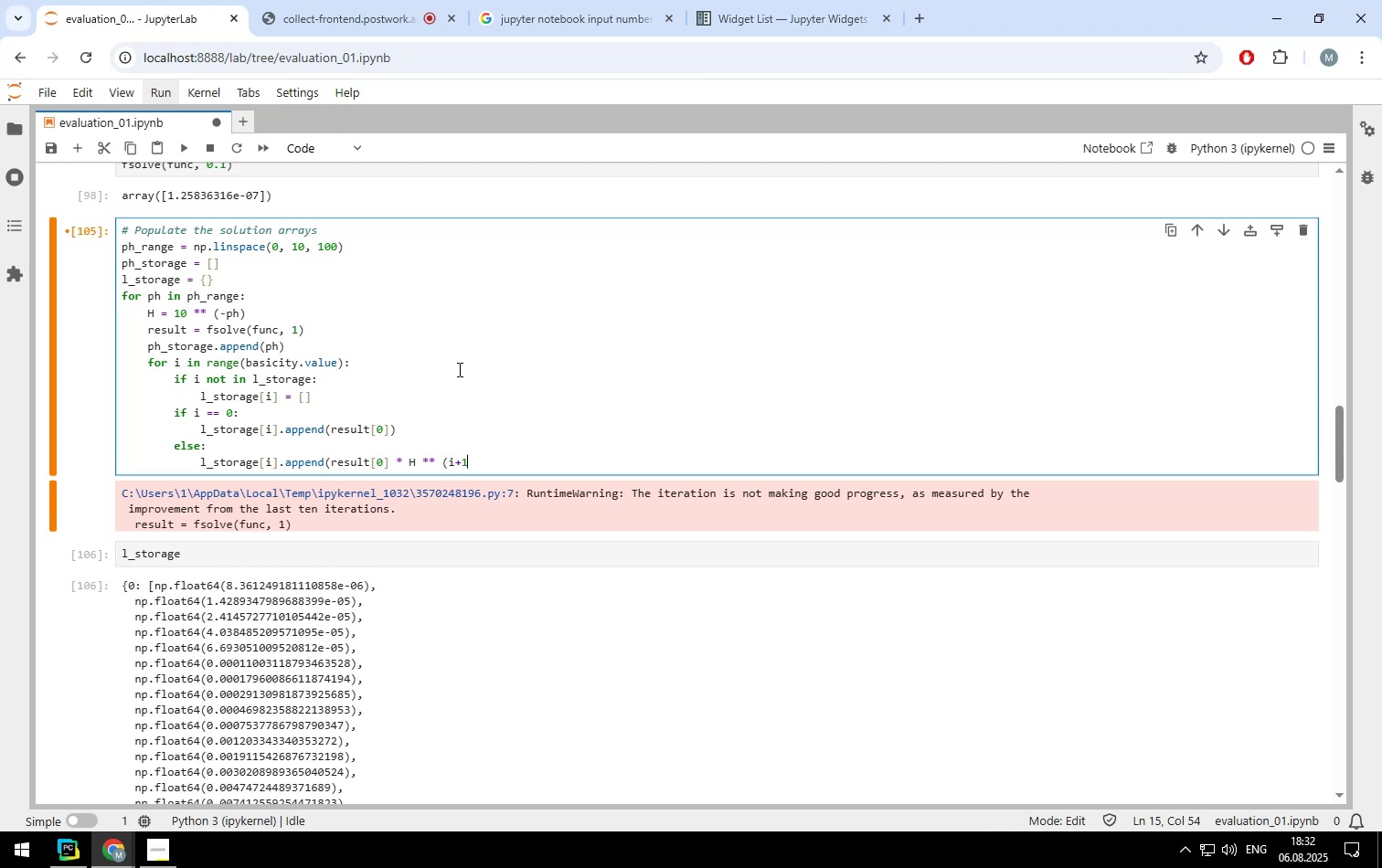 
key(Shift+ShiftLeft)
 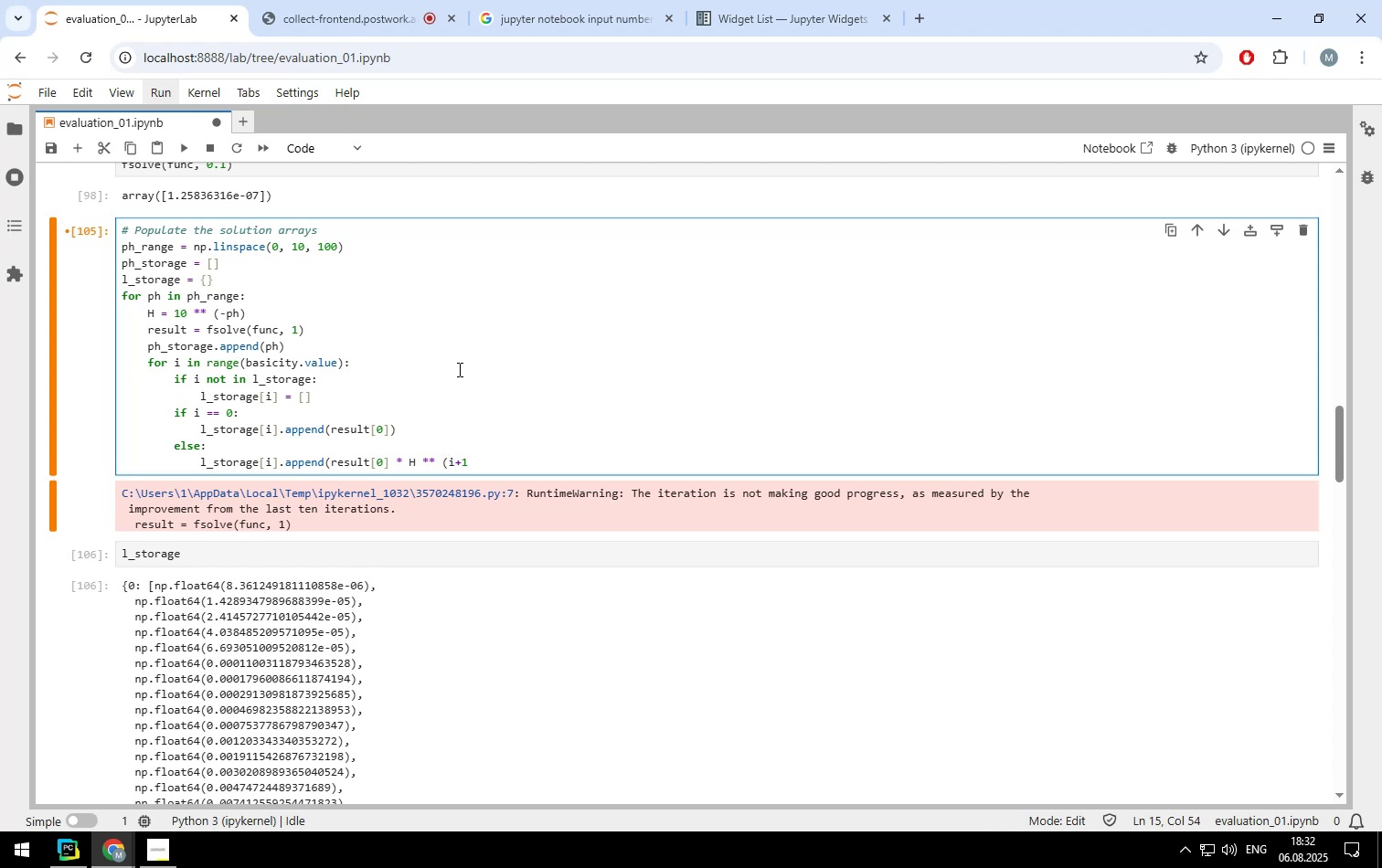 
key(Shift+0)
 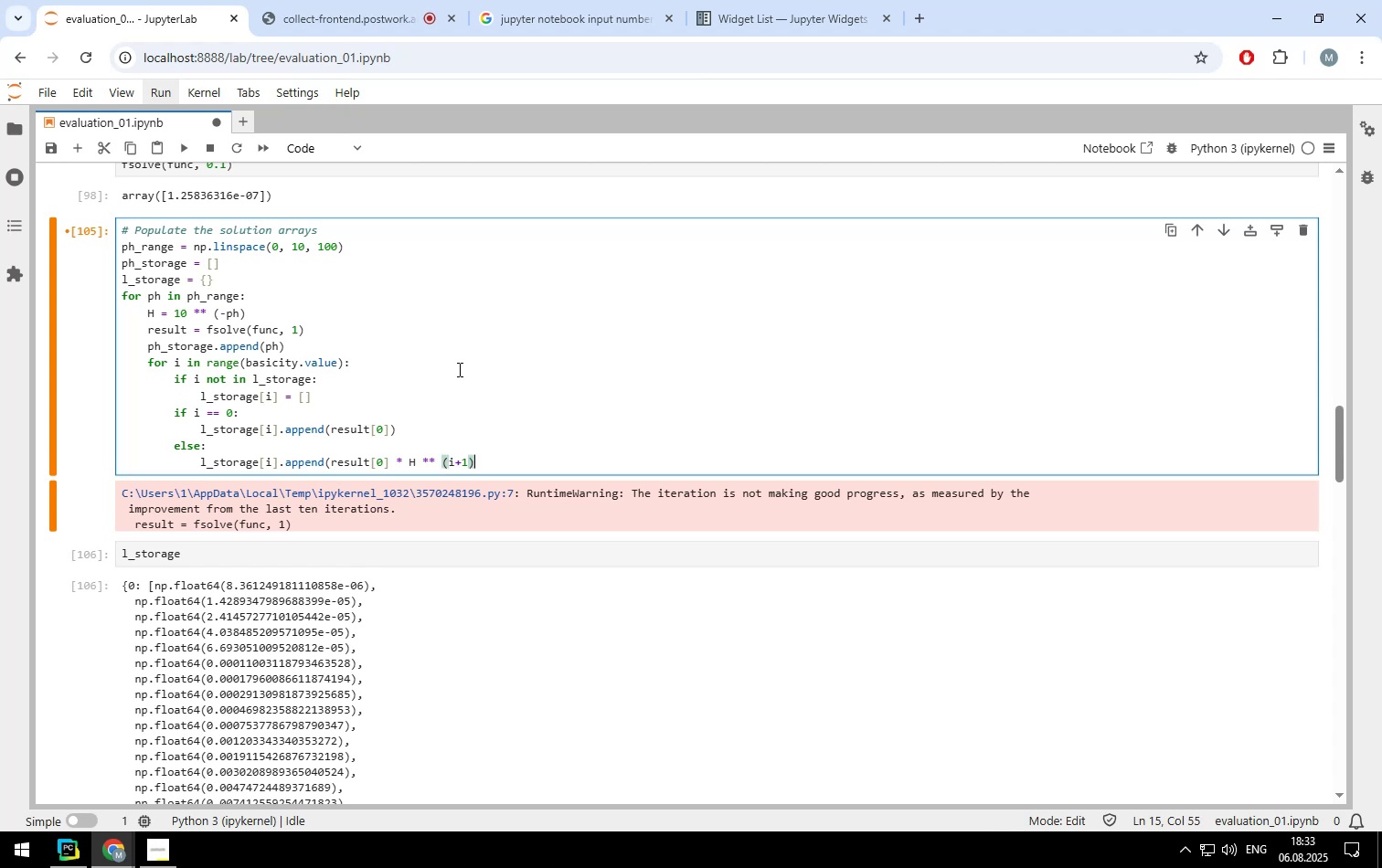 
wait(9.18)
 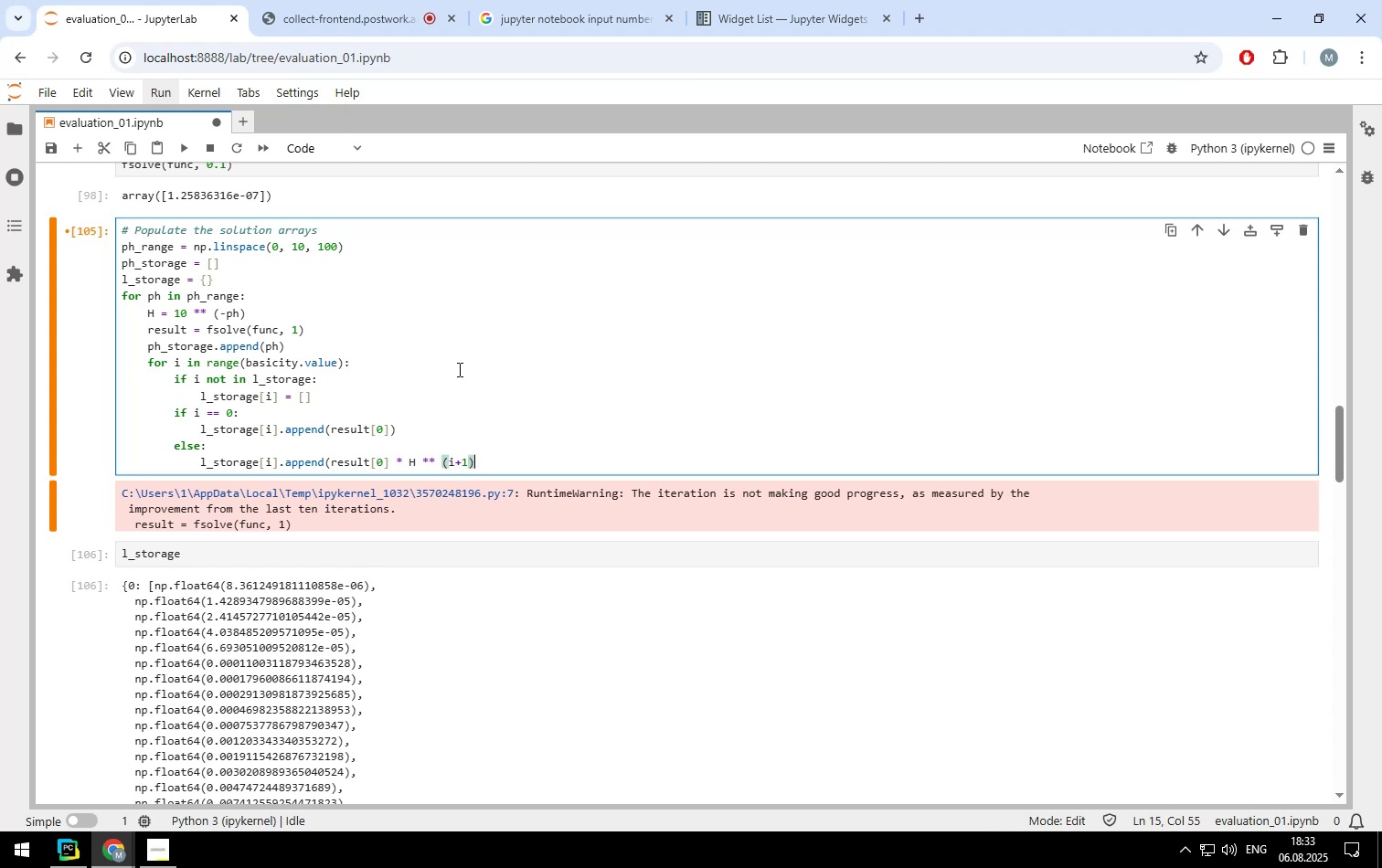 
key(Shift+ShiftLeft)
 